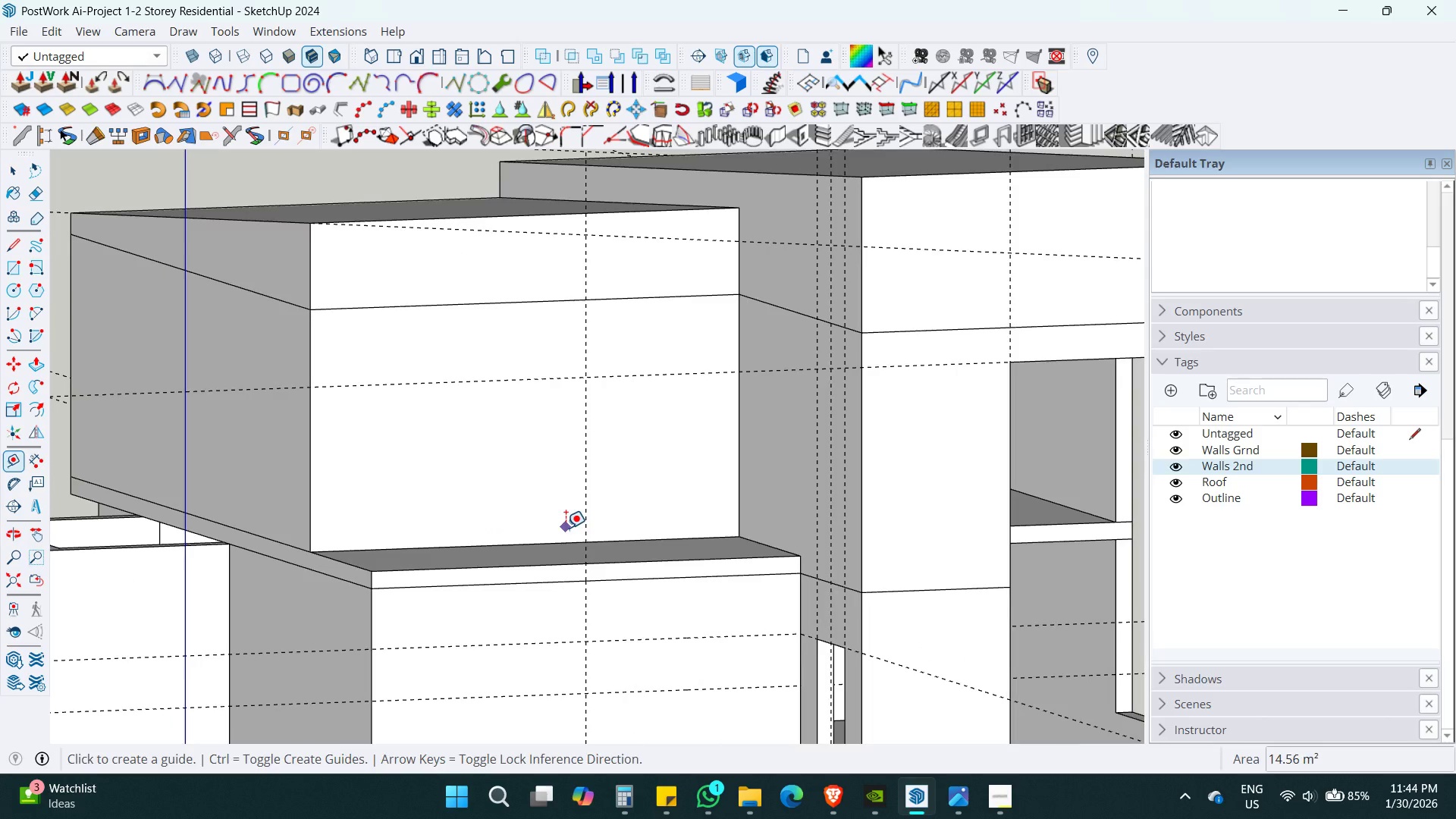 
hold_key(key=ShiftLeft, duration=0.83)
scroll: coordinate [732, 465], scroll_direction: down, amount: 6.0
 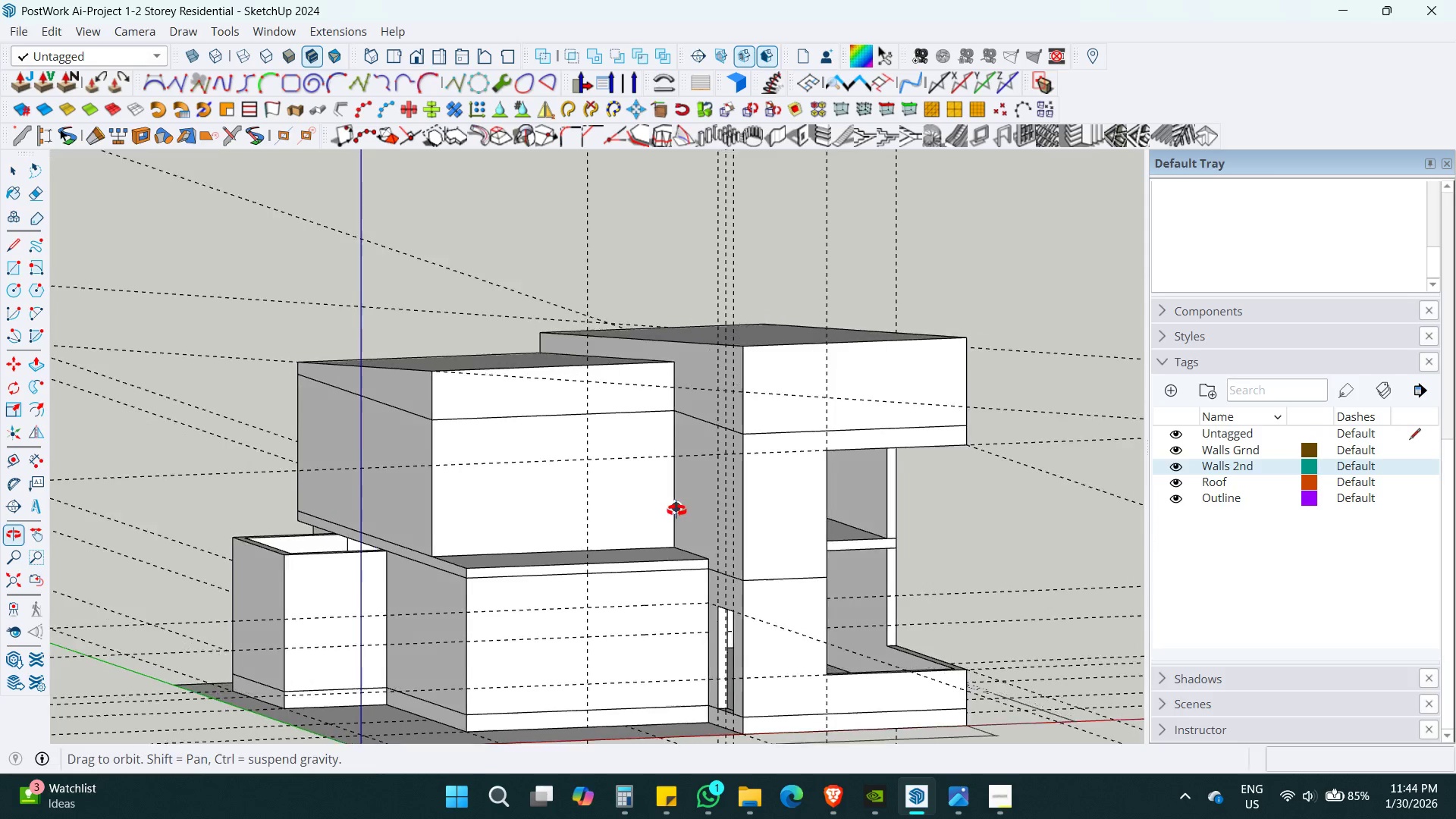 
key(Control+S)
 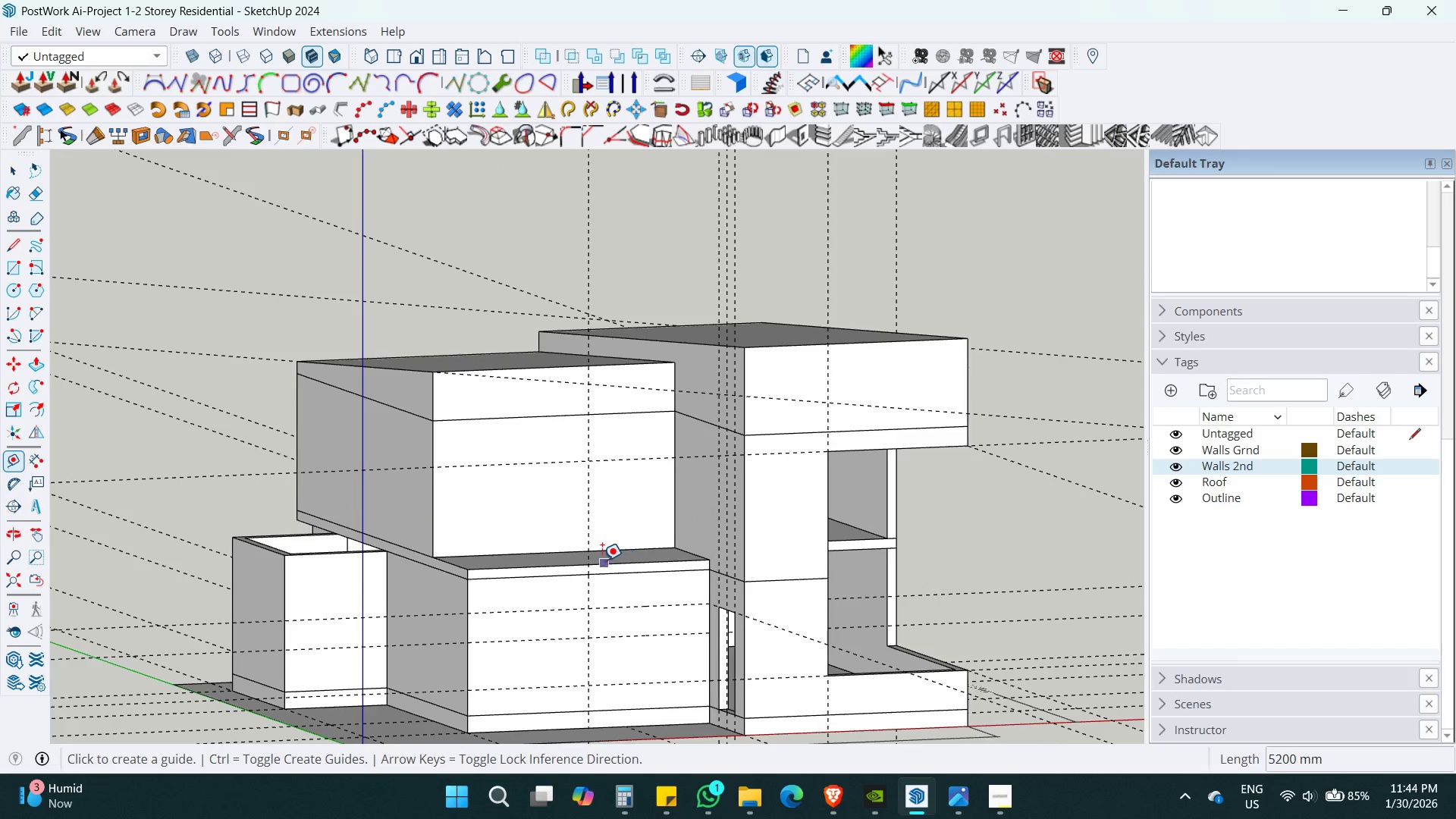 
scroll: coordinate [595, 560], scroll_direction: up, amount: 4.0
 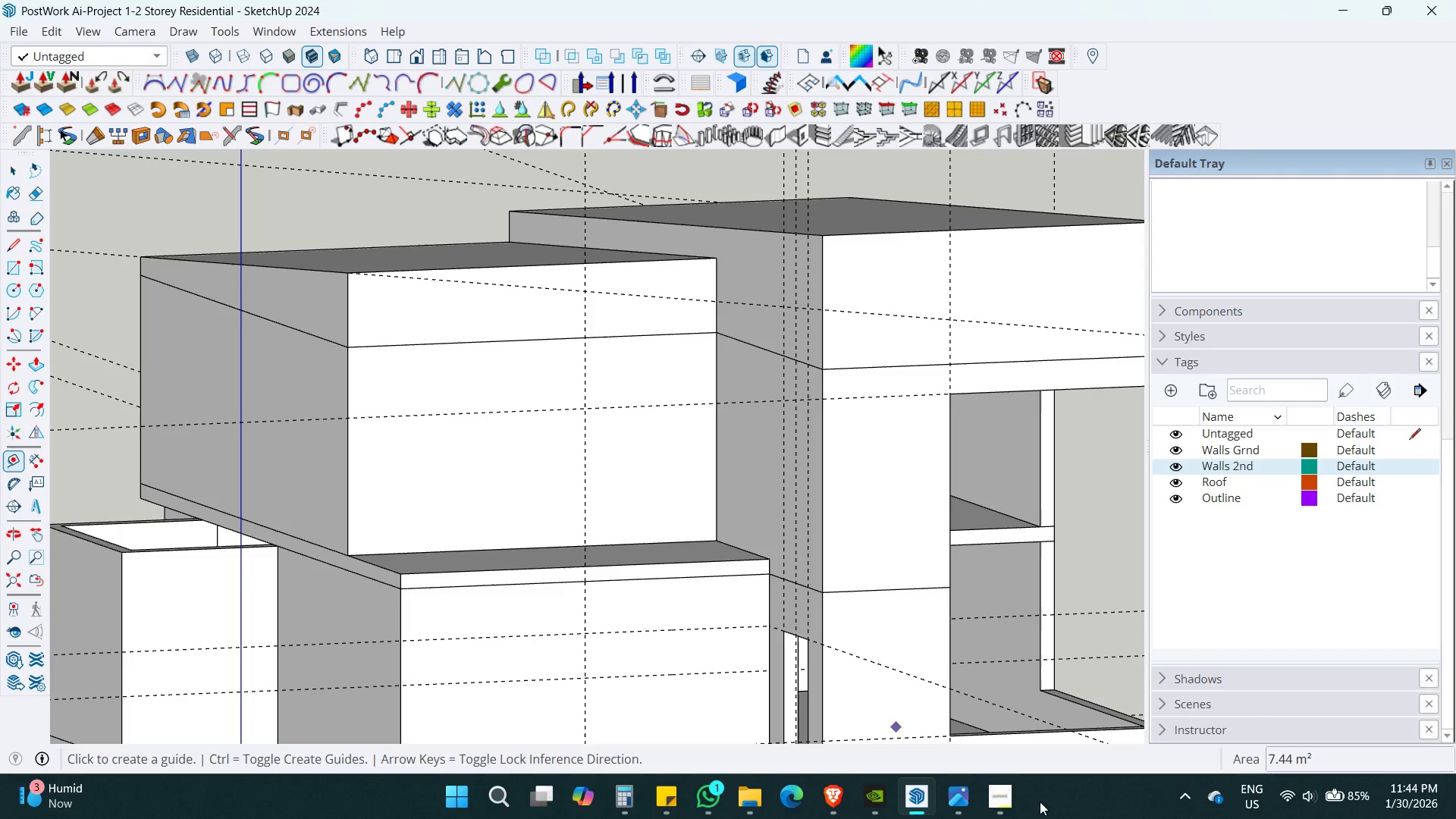 
left_click([1004, 805])
 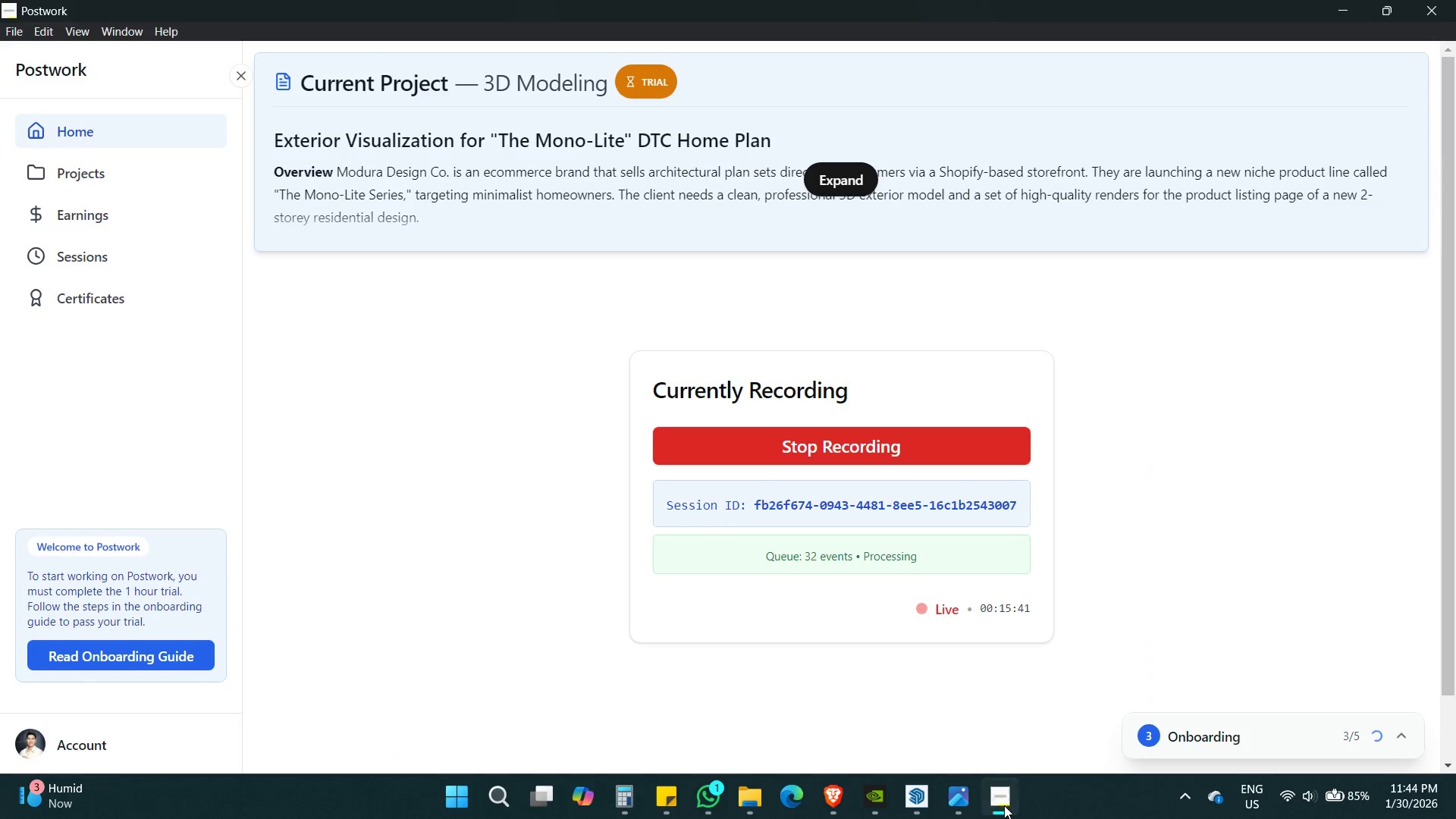 
hold_key(key=ShiftLeft, duration=0.64)
 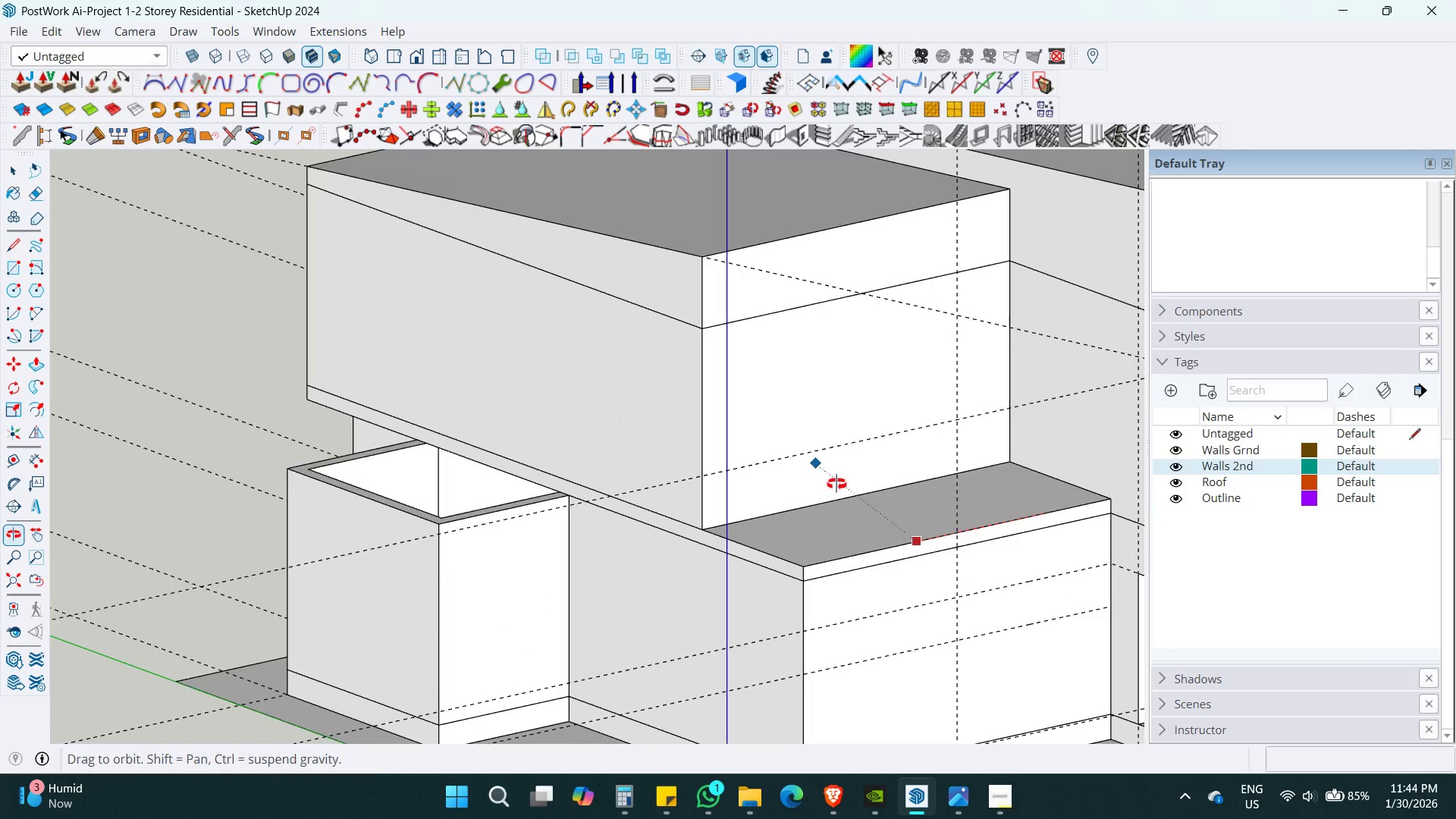 
hold_key(key=ShiftLeft, duration=0.67)
scroll: coordinate [840, 484], scroll_direction: down, amount: 4.0
 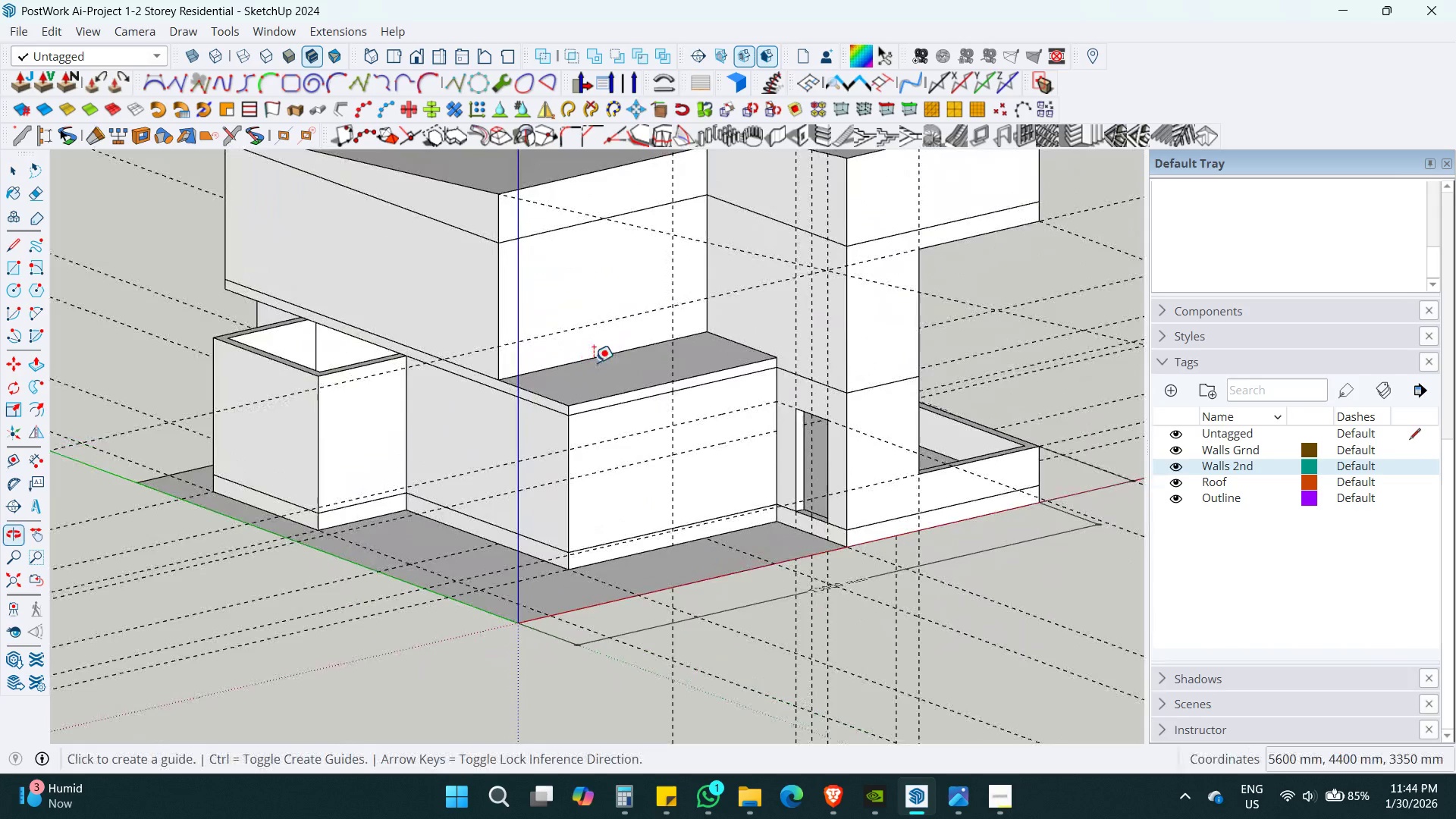 
key(Control+S)
 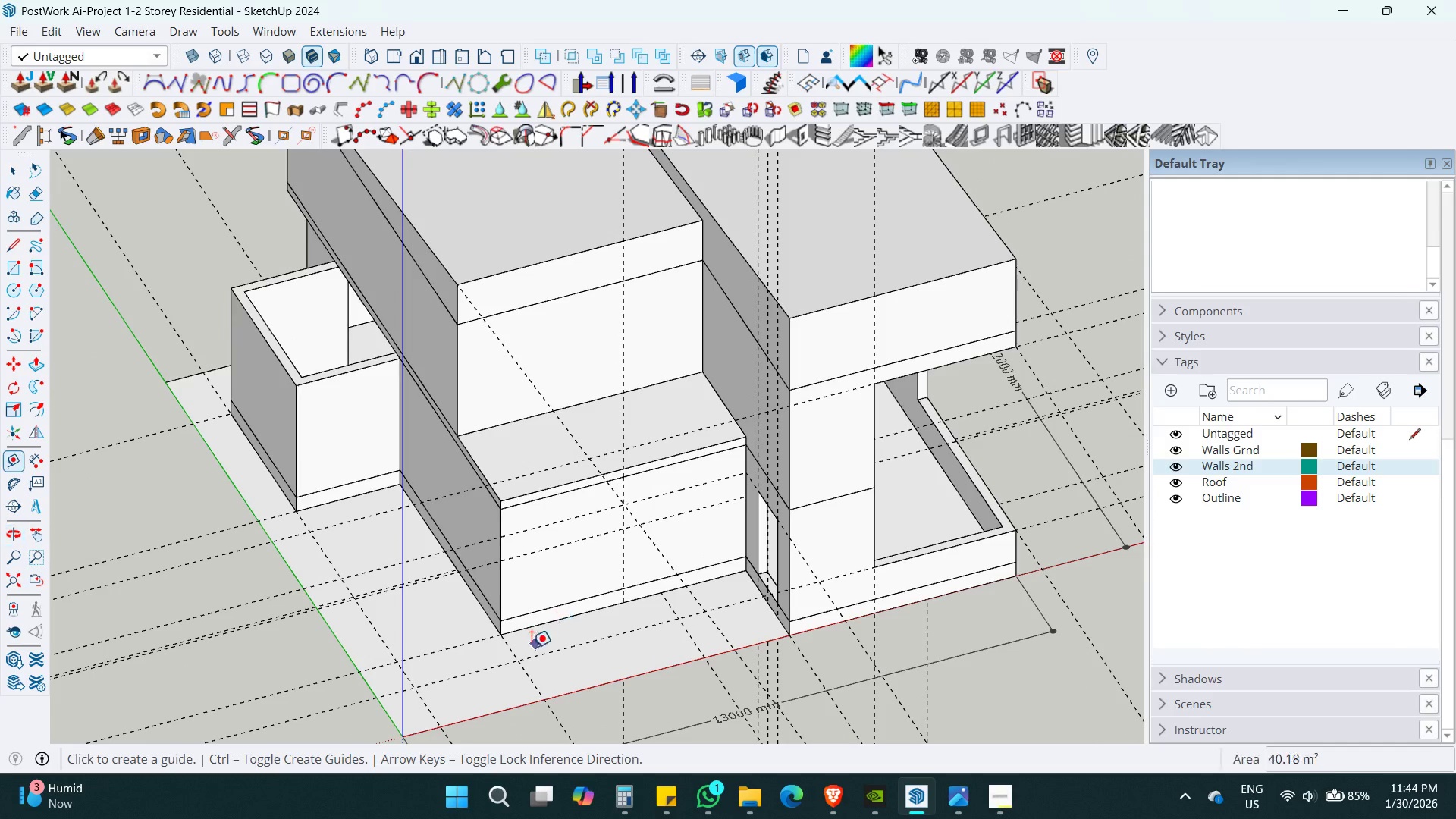 
key(Space)
 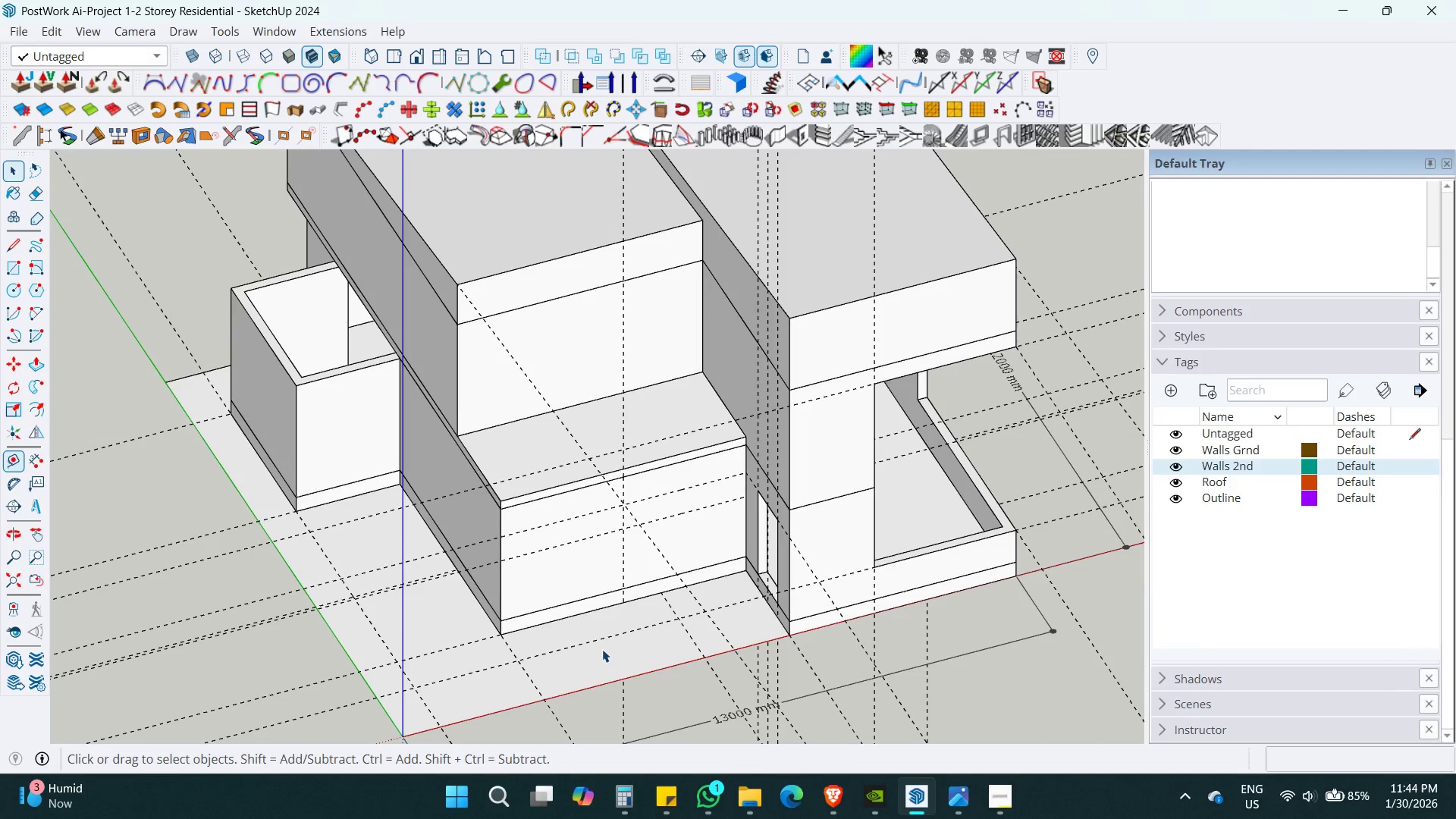 
left_click([602, 649])
 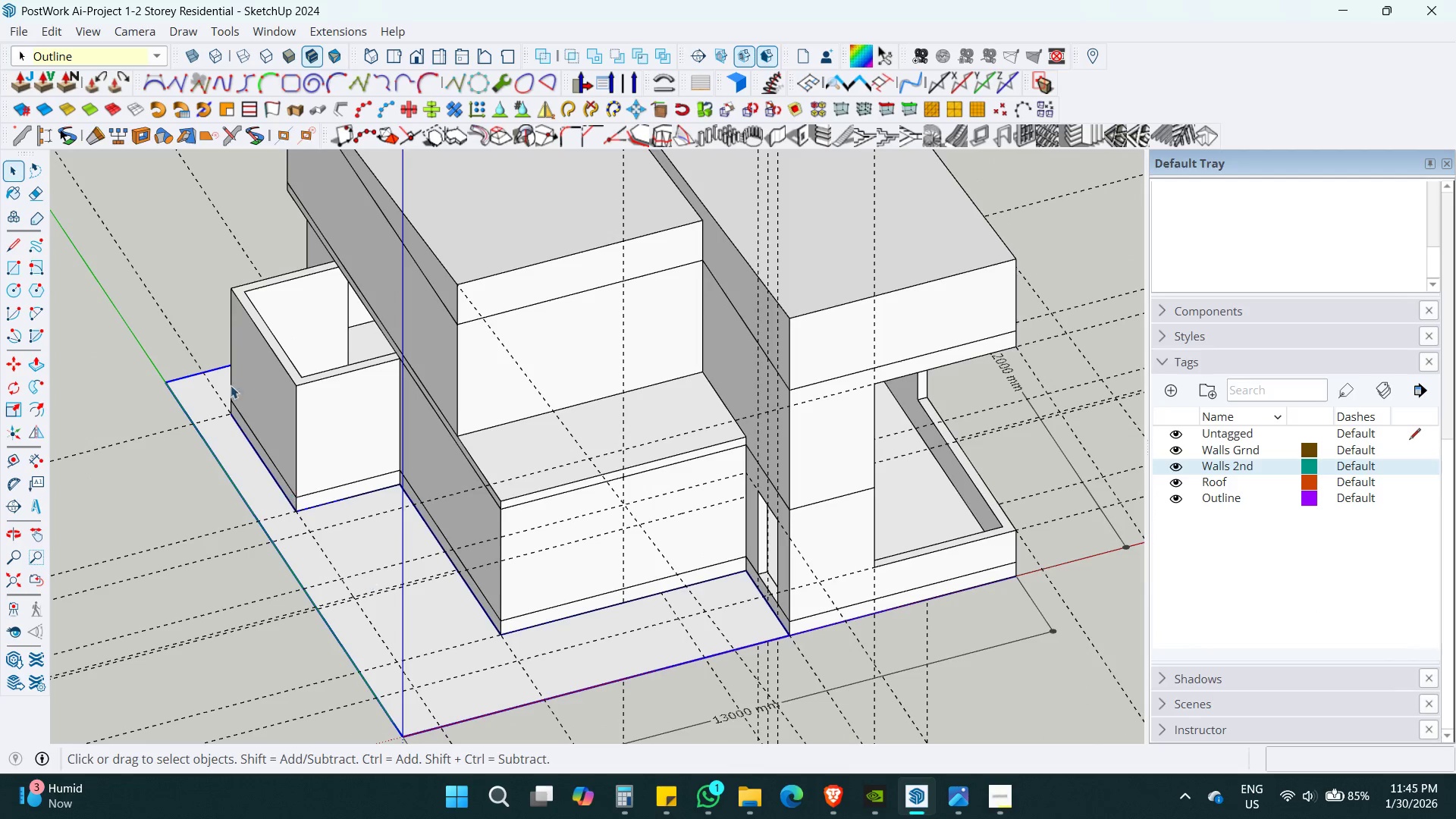 
hold_key(key=ShiftLeft, duration=0.33)
 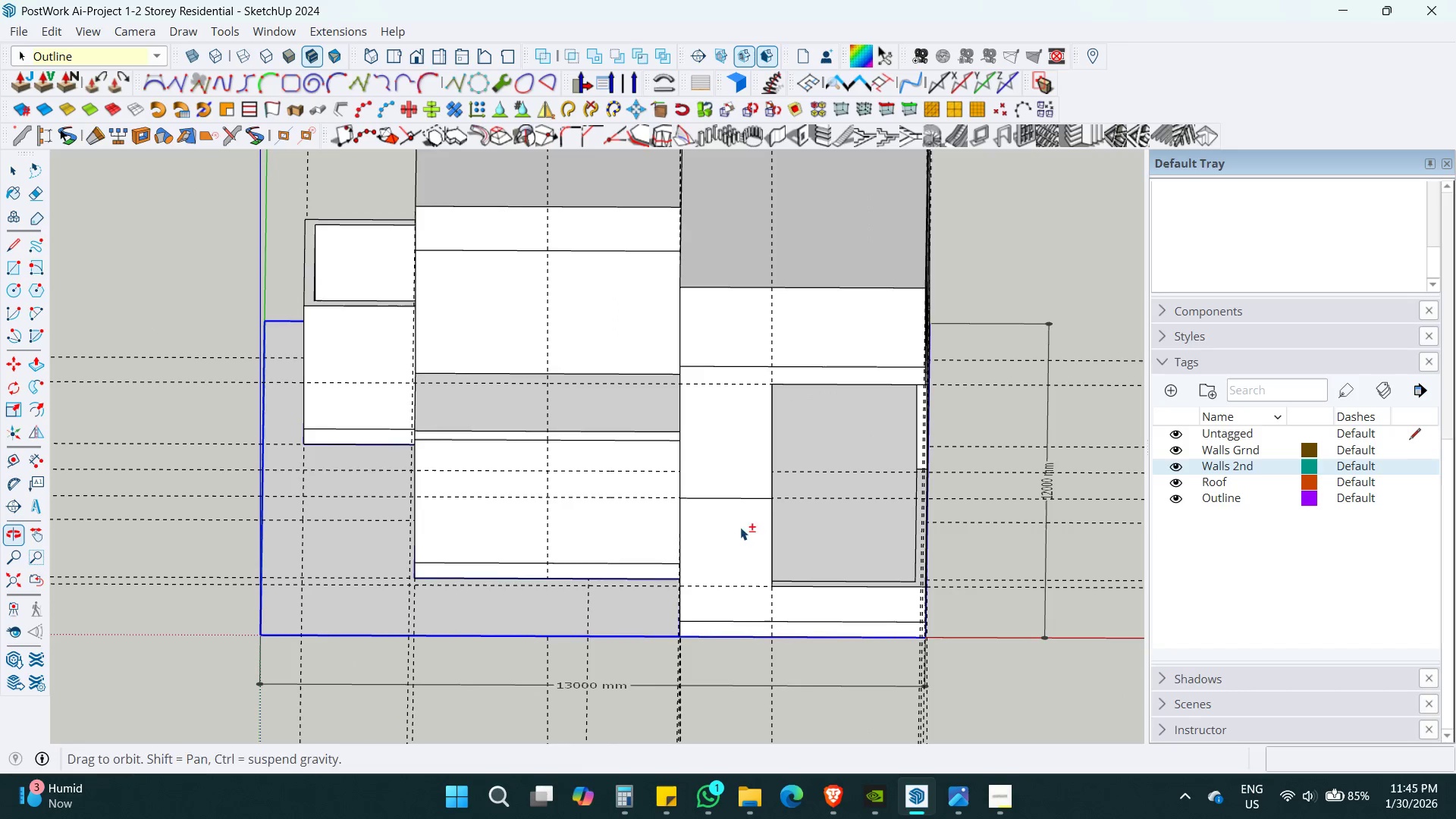 
key(Control+S)
 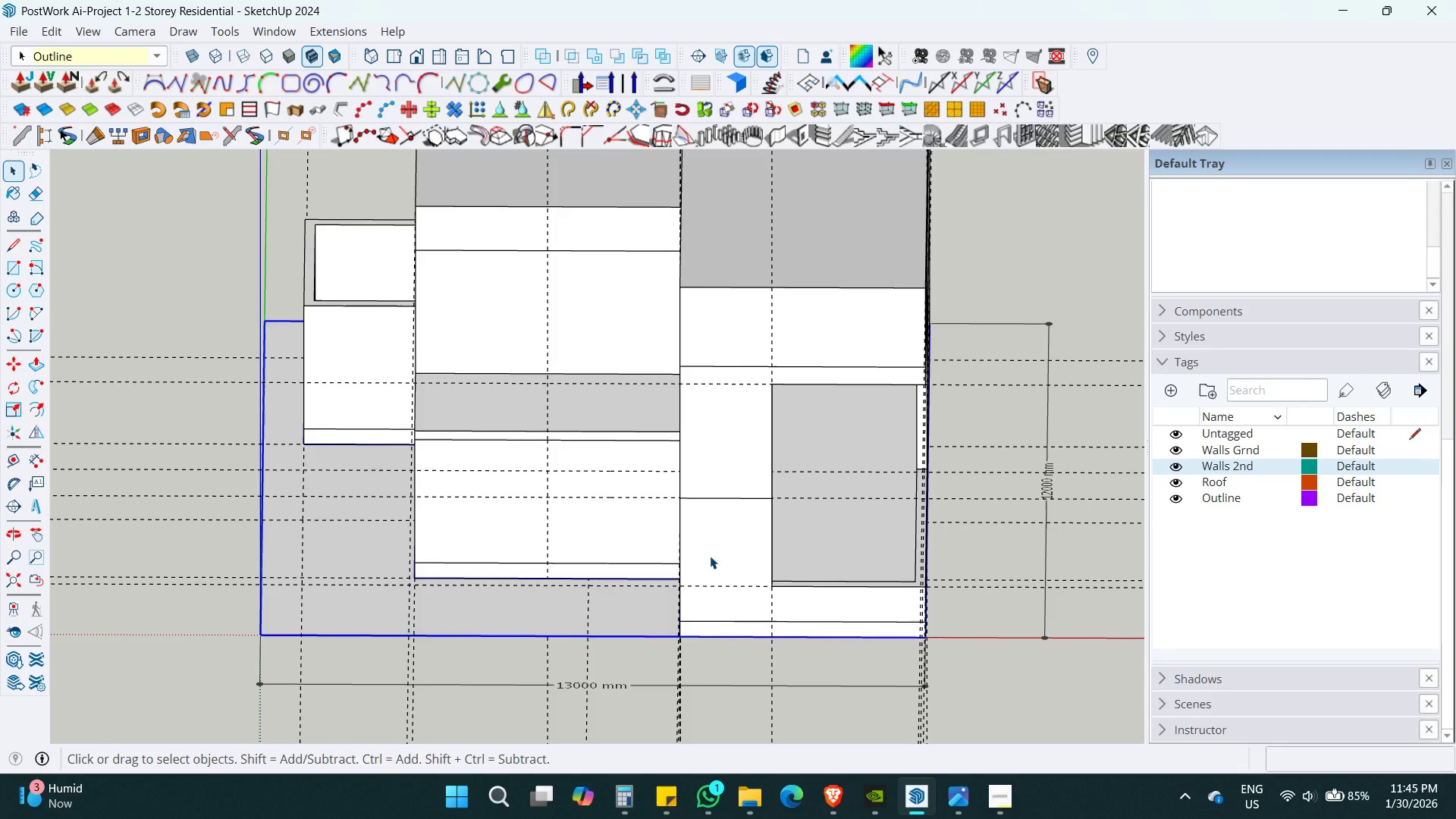 
hold_key(key=ShiftLeft, duration=0.33)
 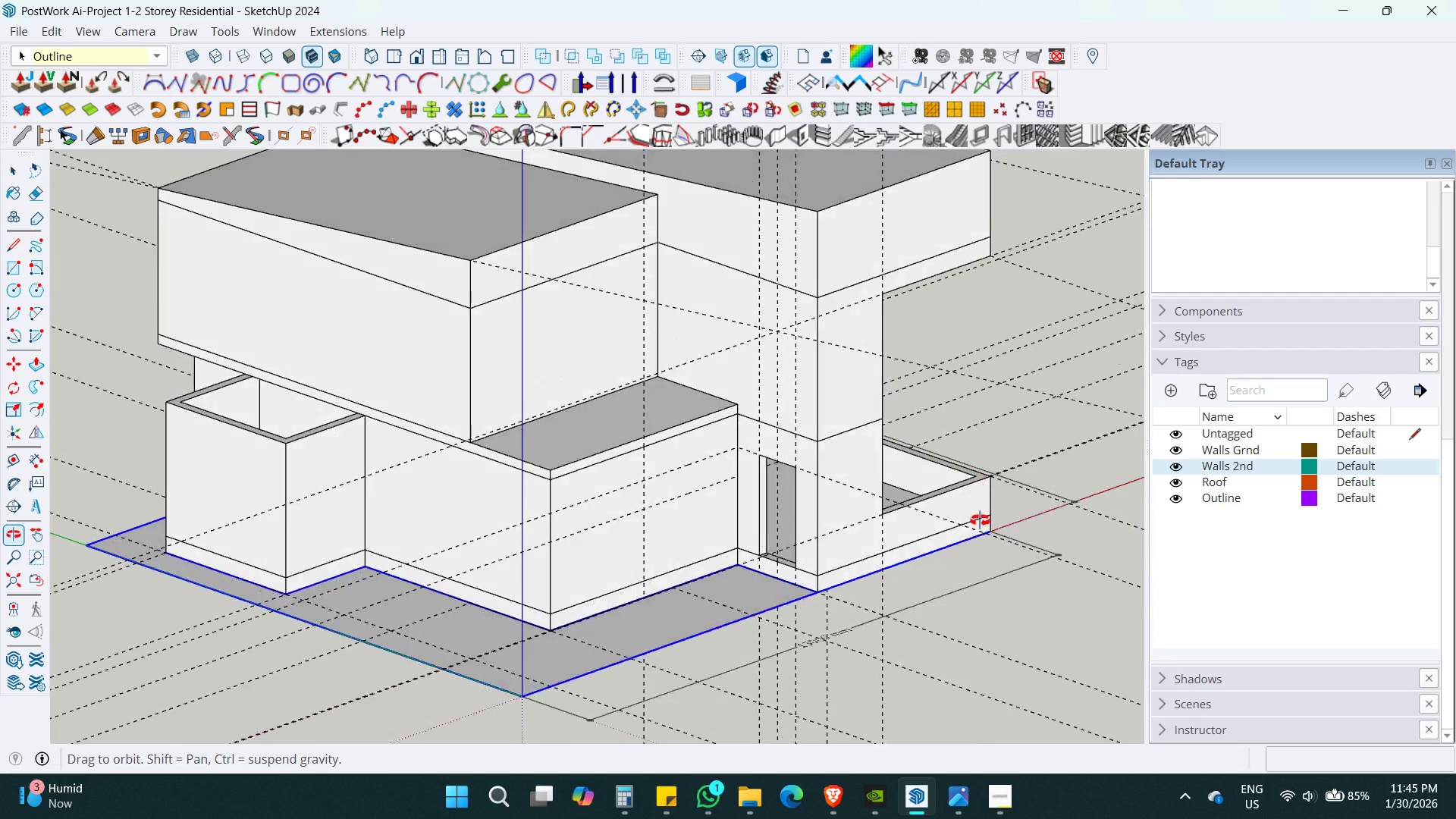 
hold_key(key=ShiftLeft, duration=0.36)
 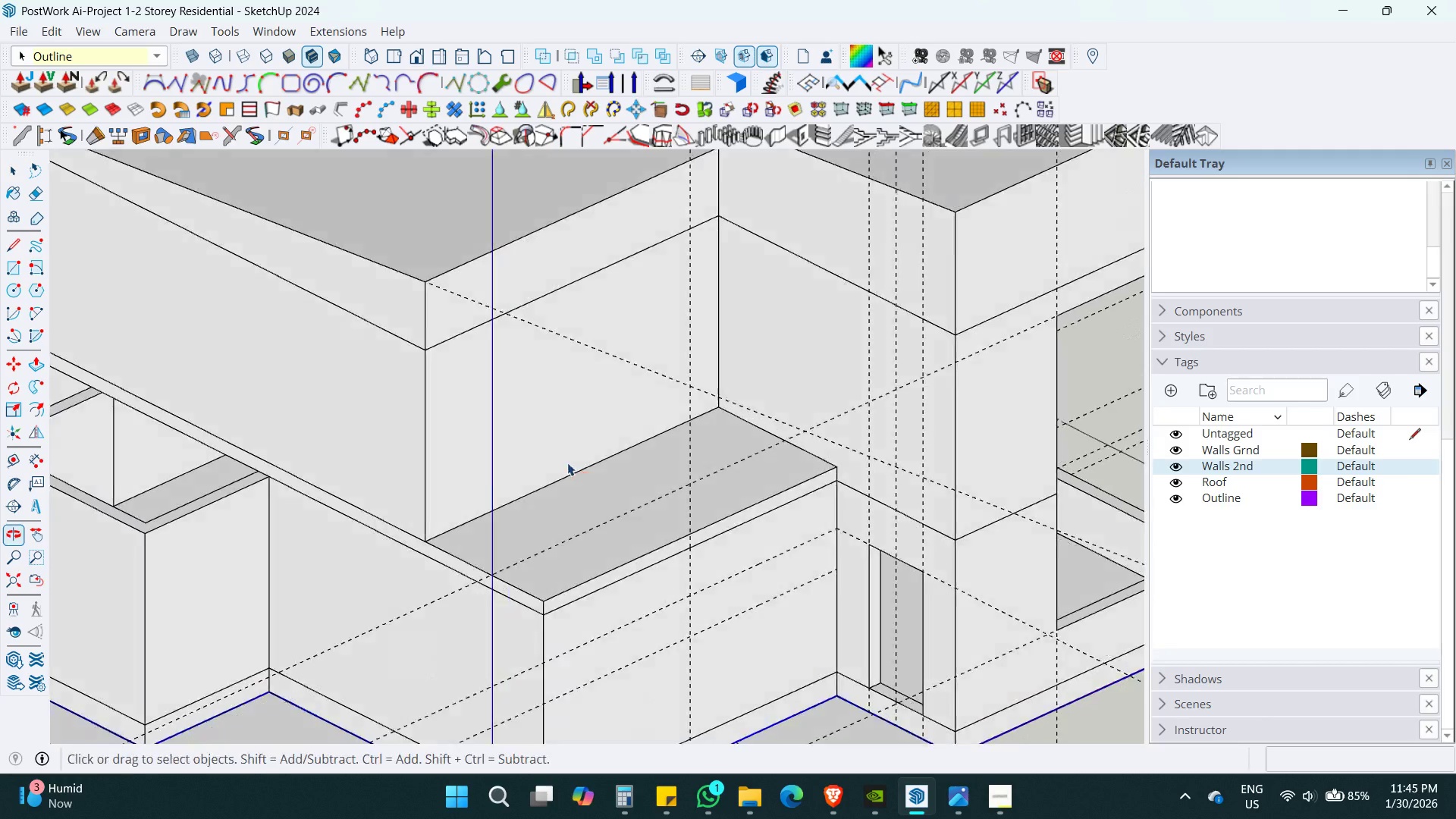 
scroll: coordinate [573, 427], scroll_direction: up, amount: 4.0
 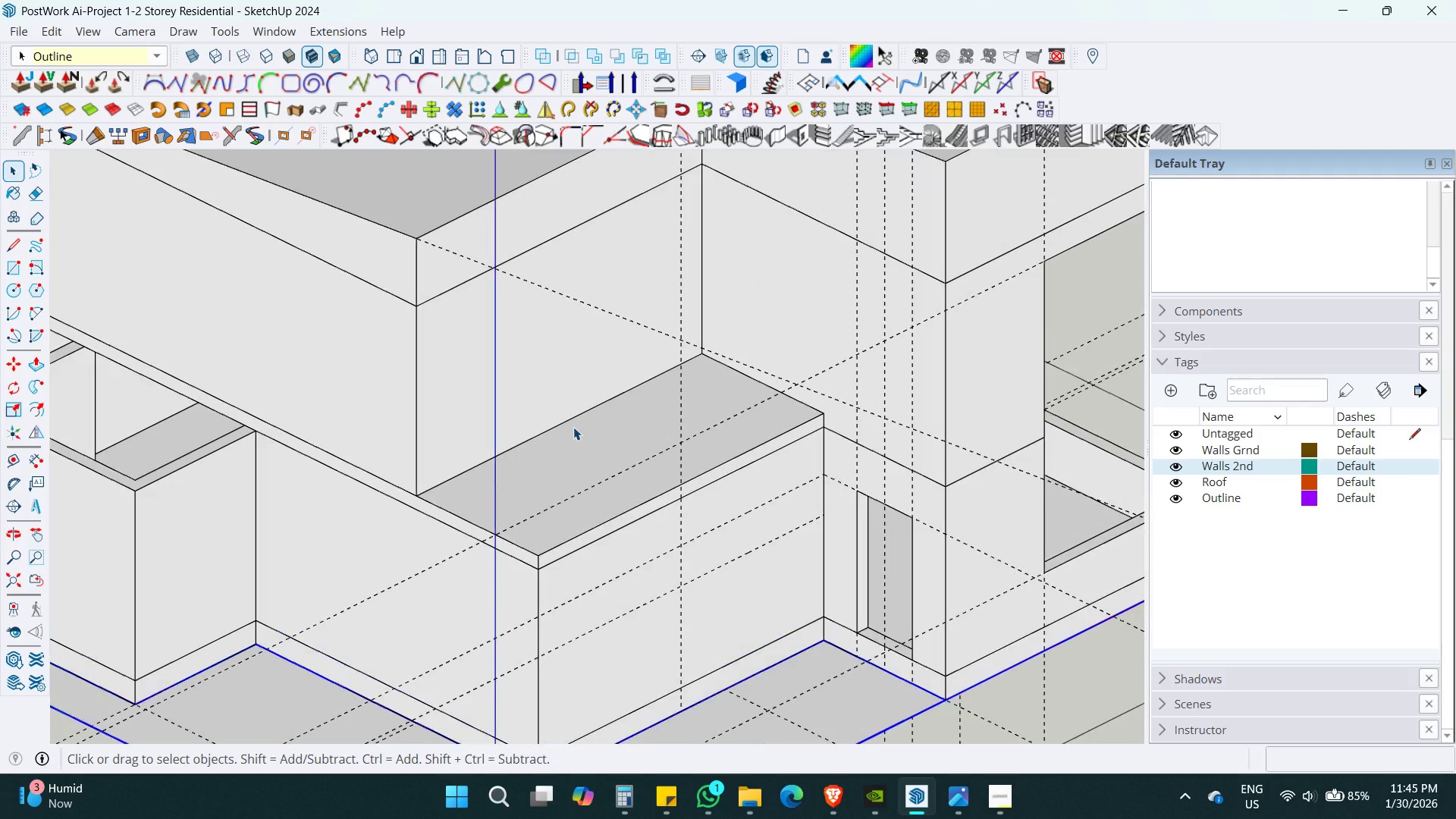 
key(T)
 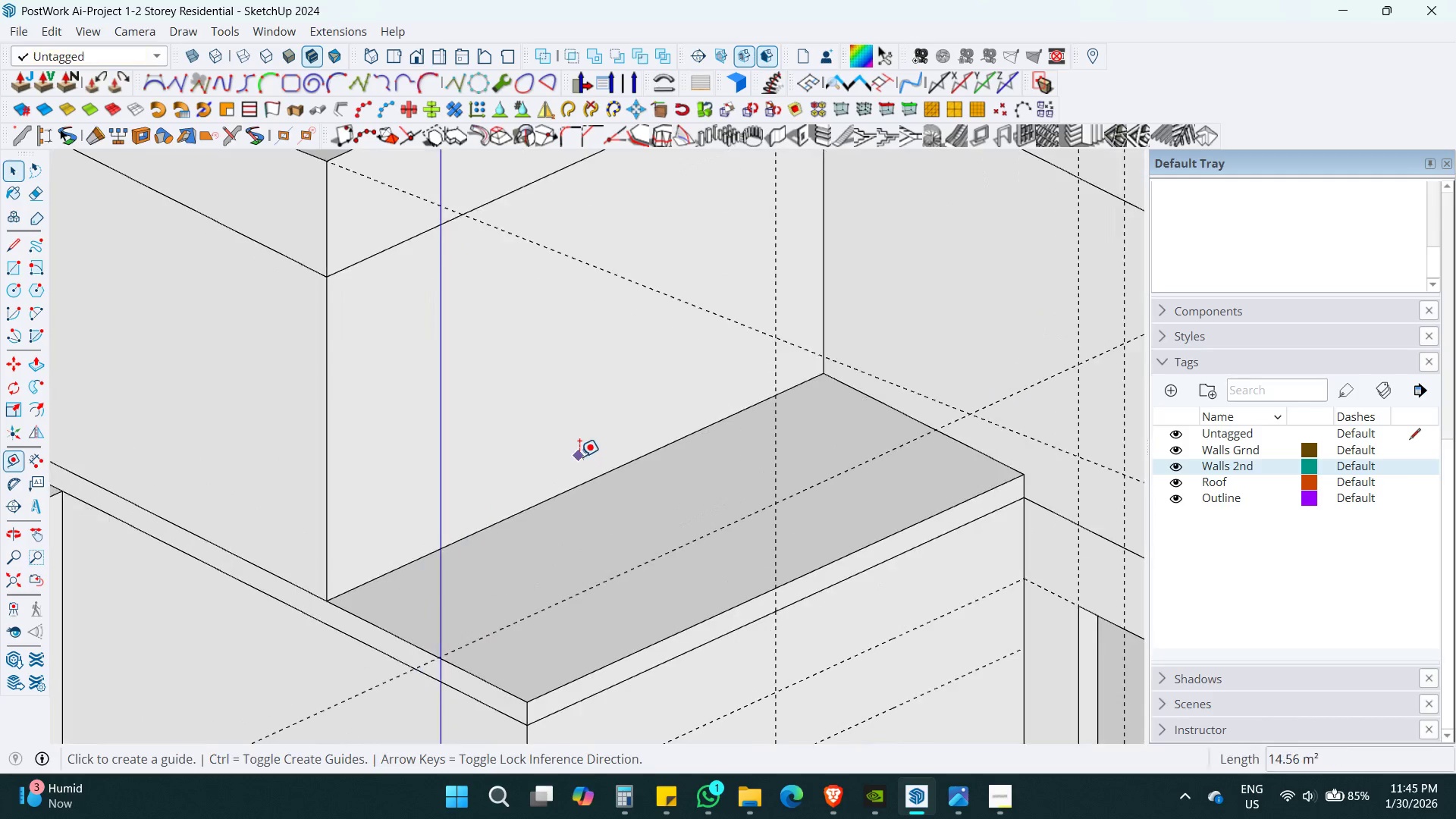 
key(Shift+ShiftLeft)
 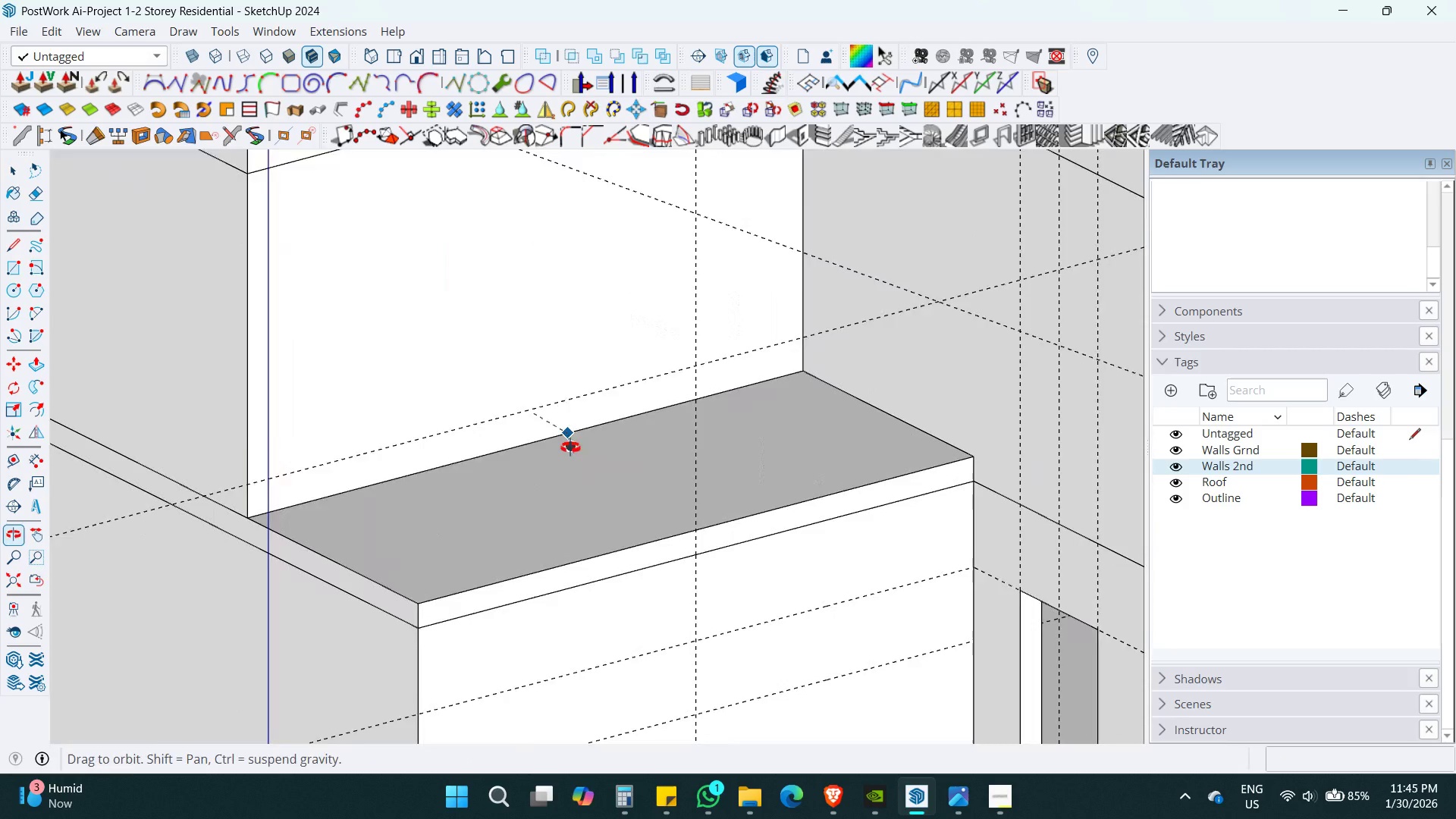 
scroll: coordinate [579, 457], scroll_direction: up, amount: 5.0
 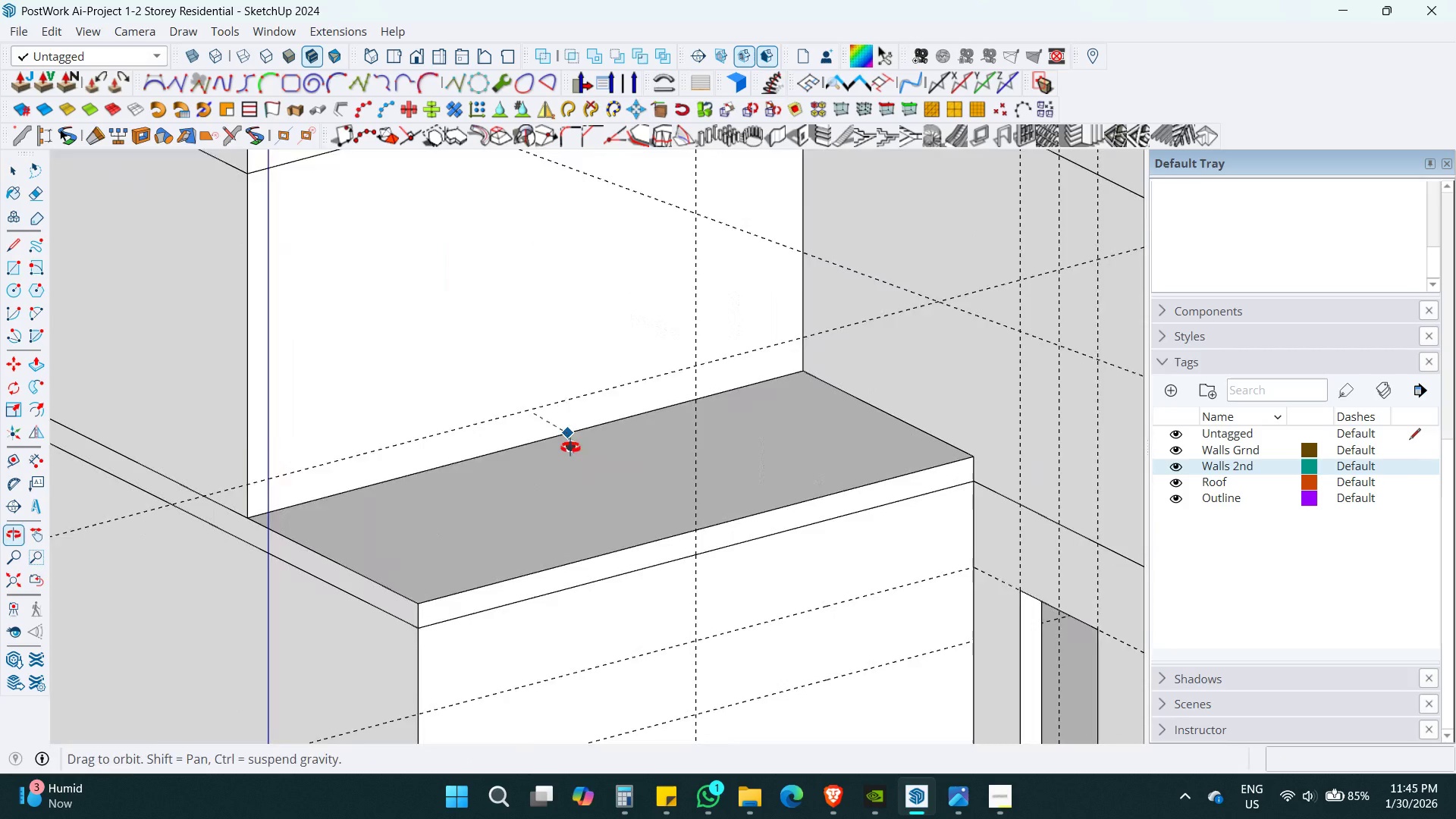 
key(Space)
 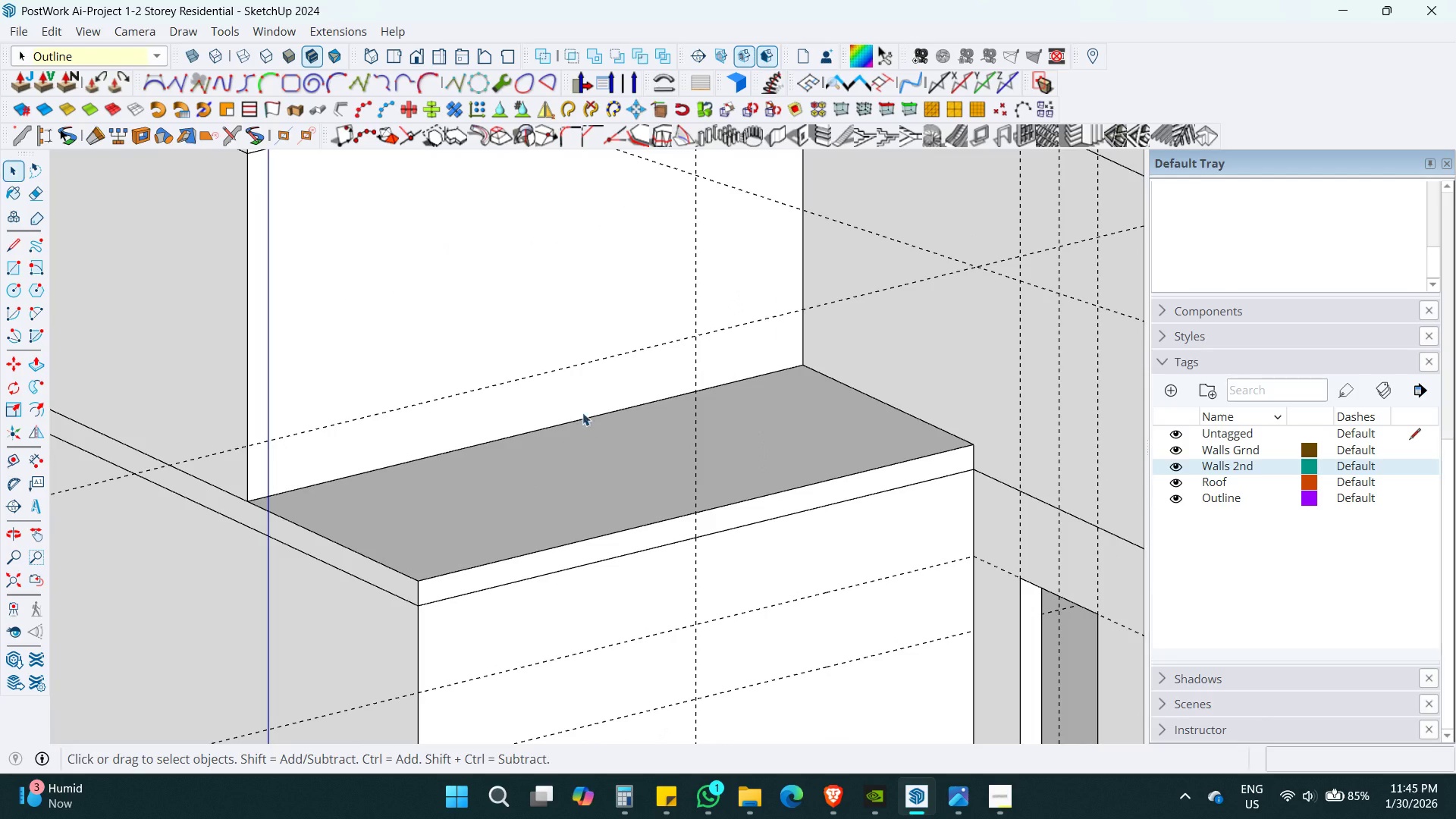 
key(Space)
 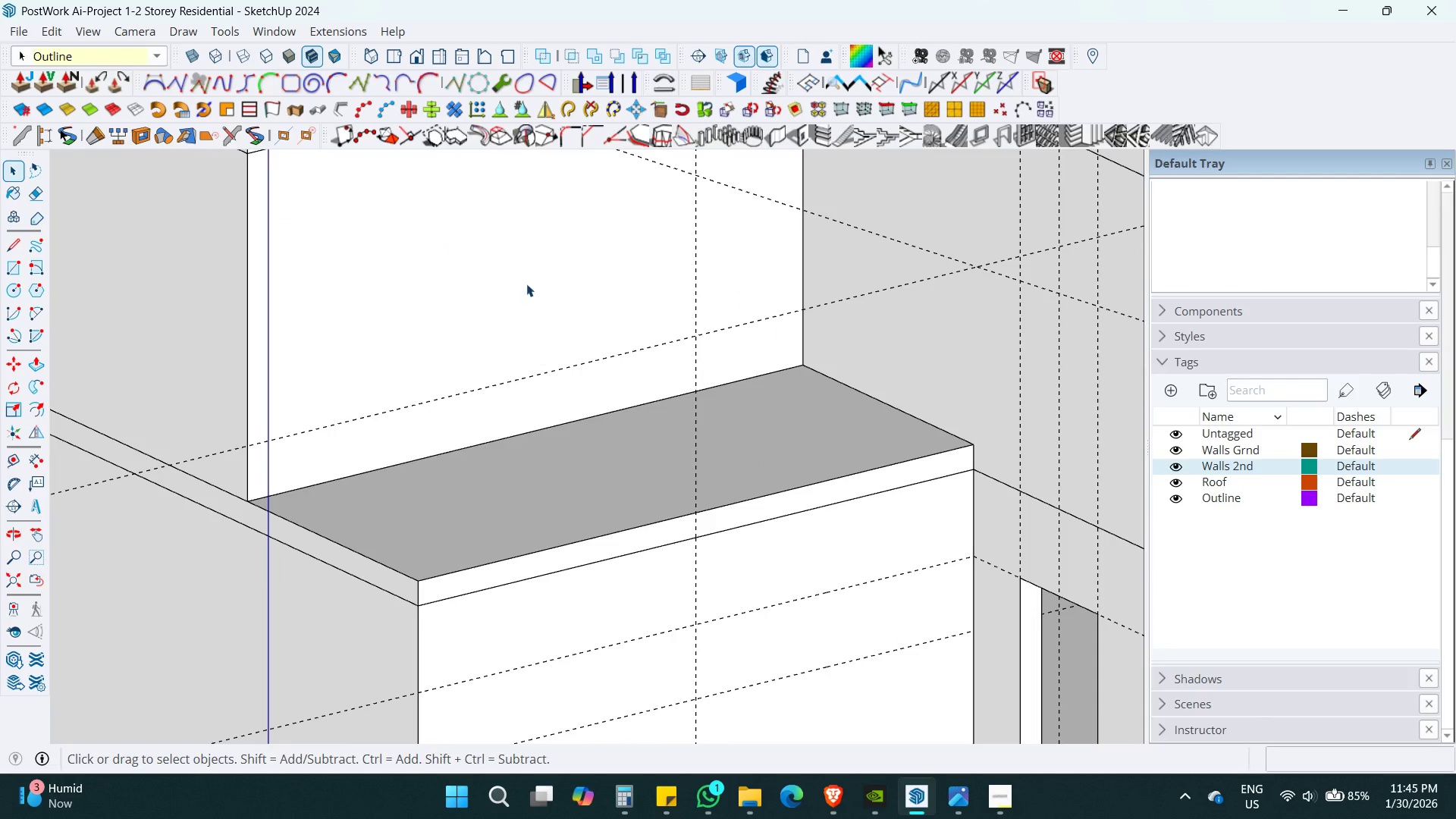 
left_click([526, 284])
 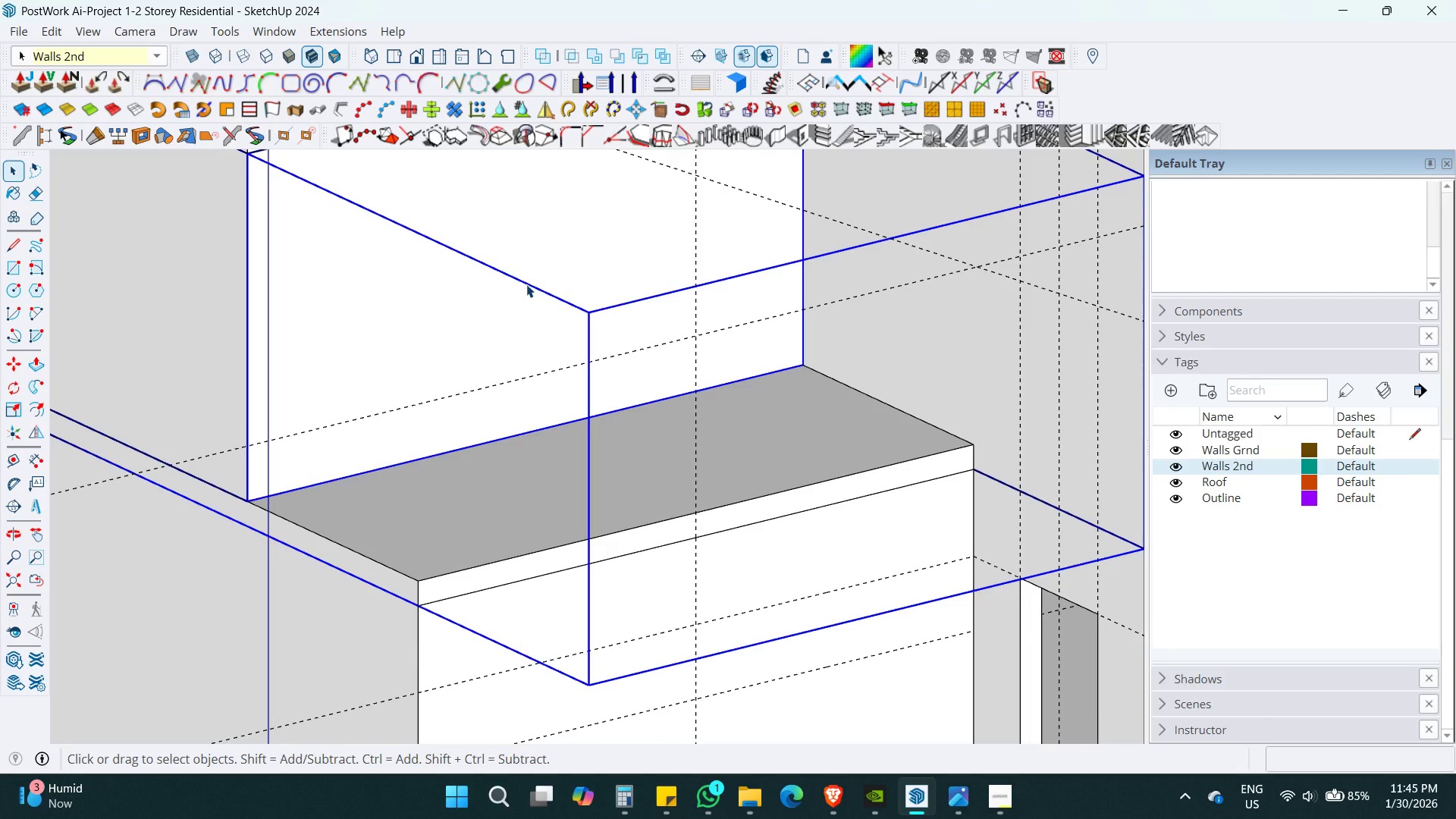 
hold_key(key=ShiftLeft, duration=0.34)
 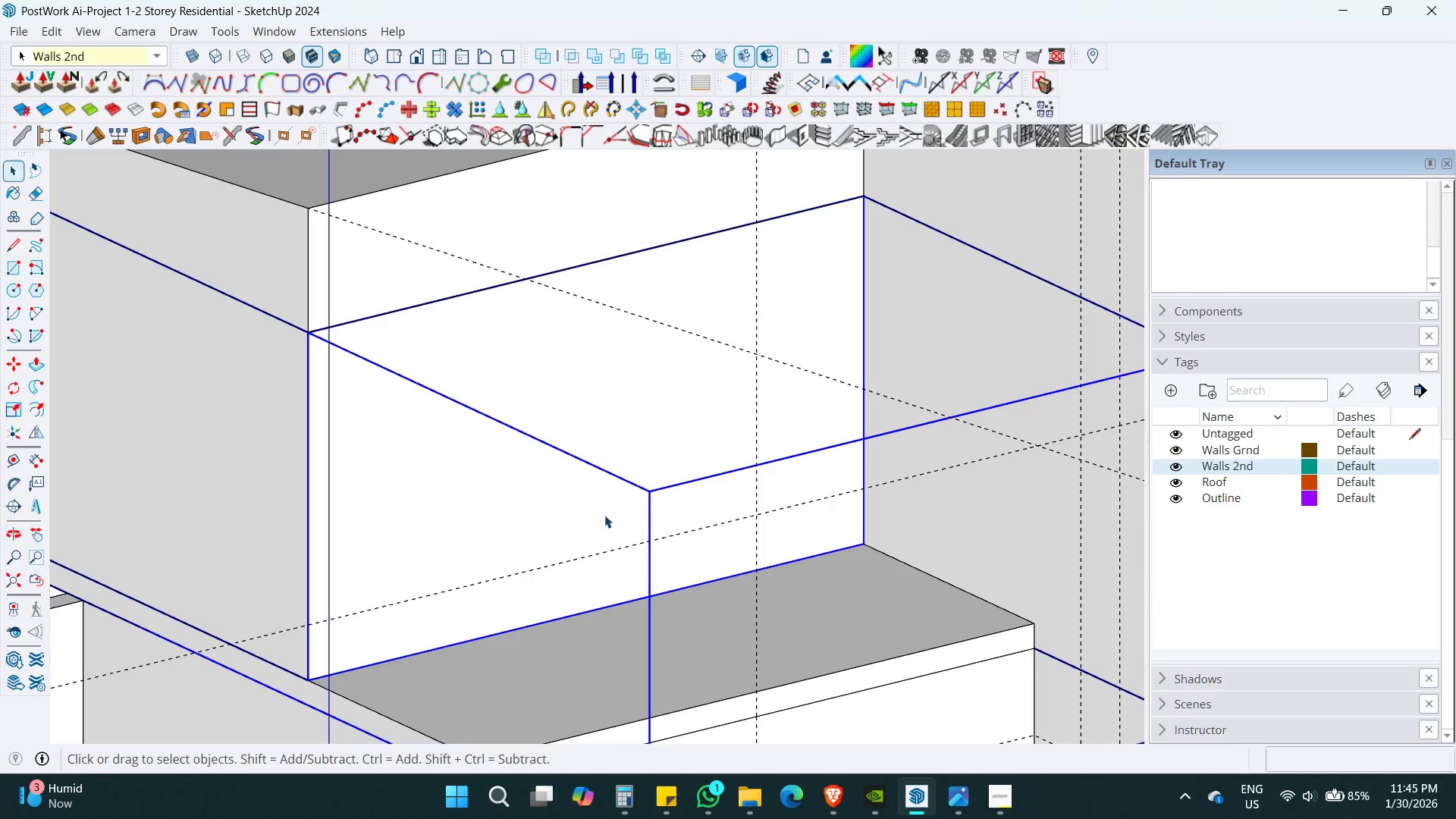 
key(T)
 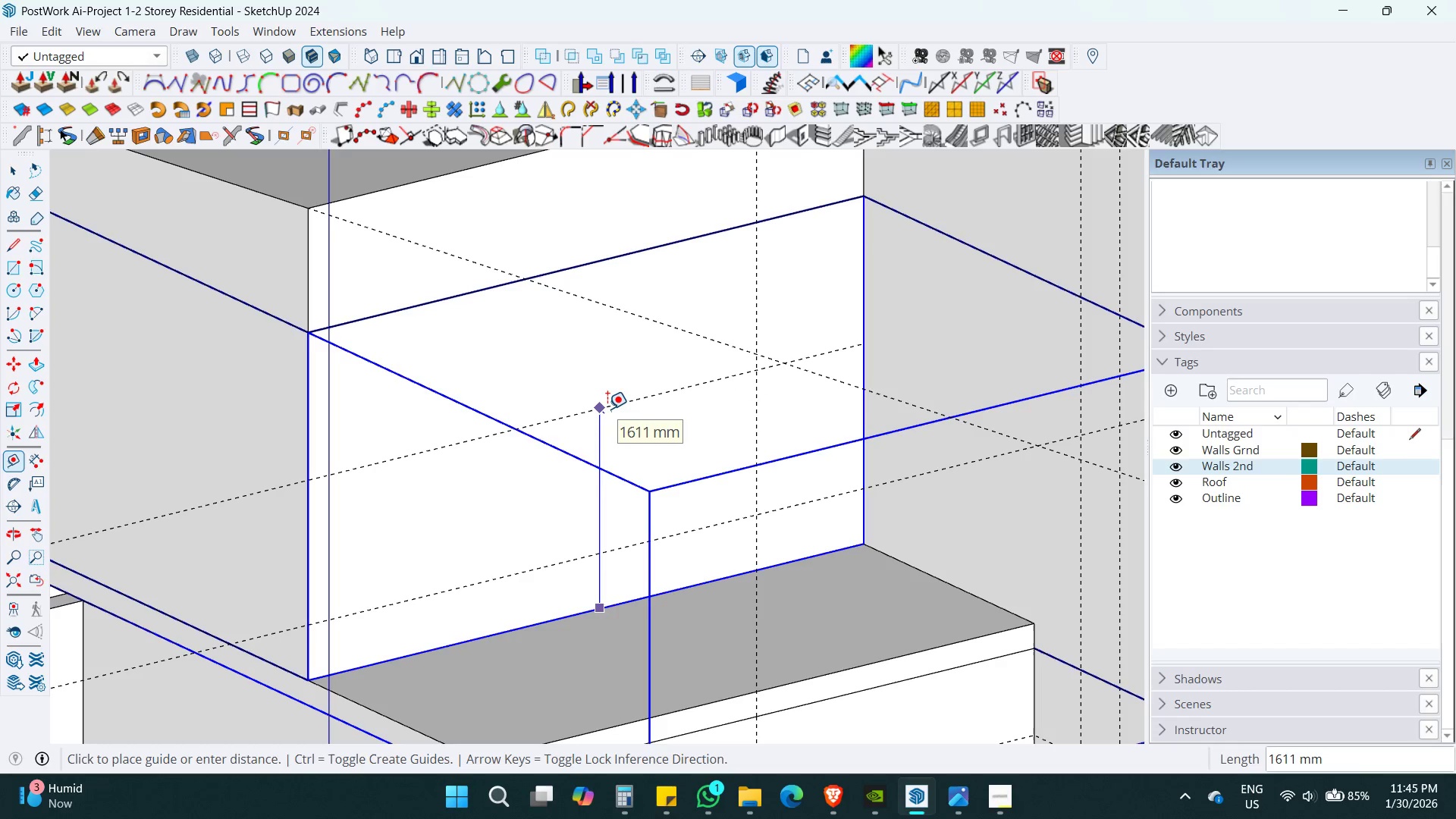 
key(Numpad2)
 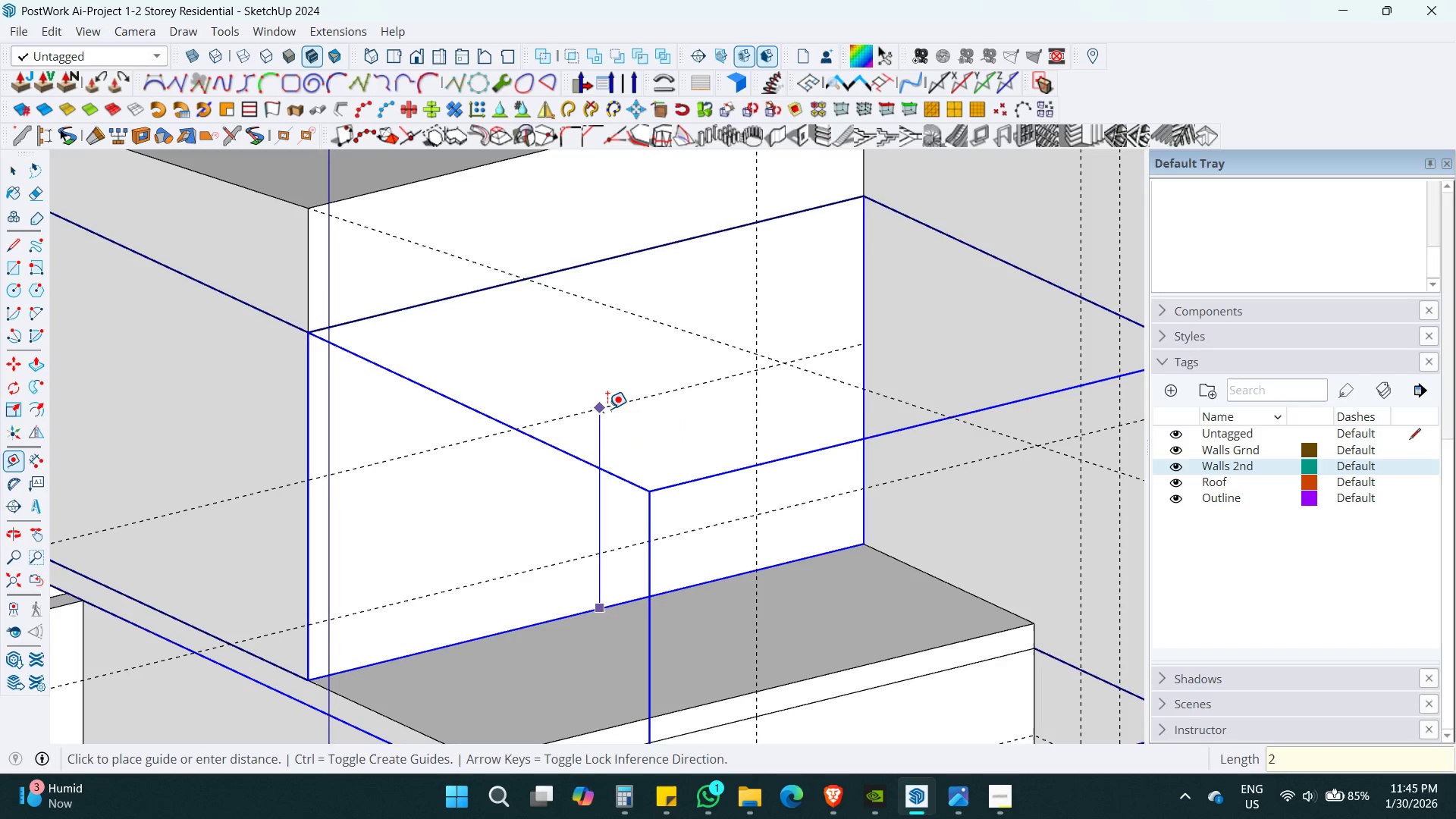 
key(Numpad1)
 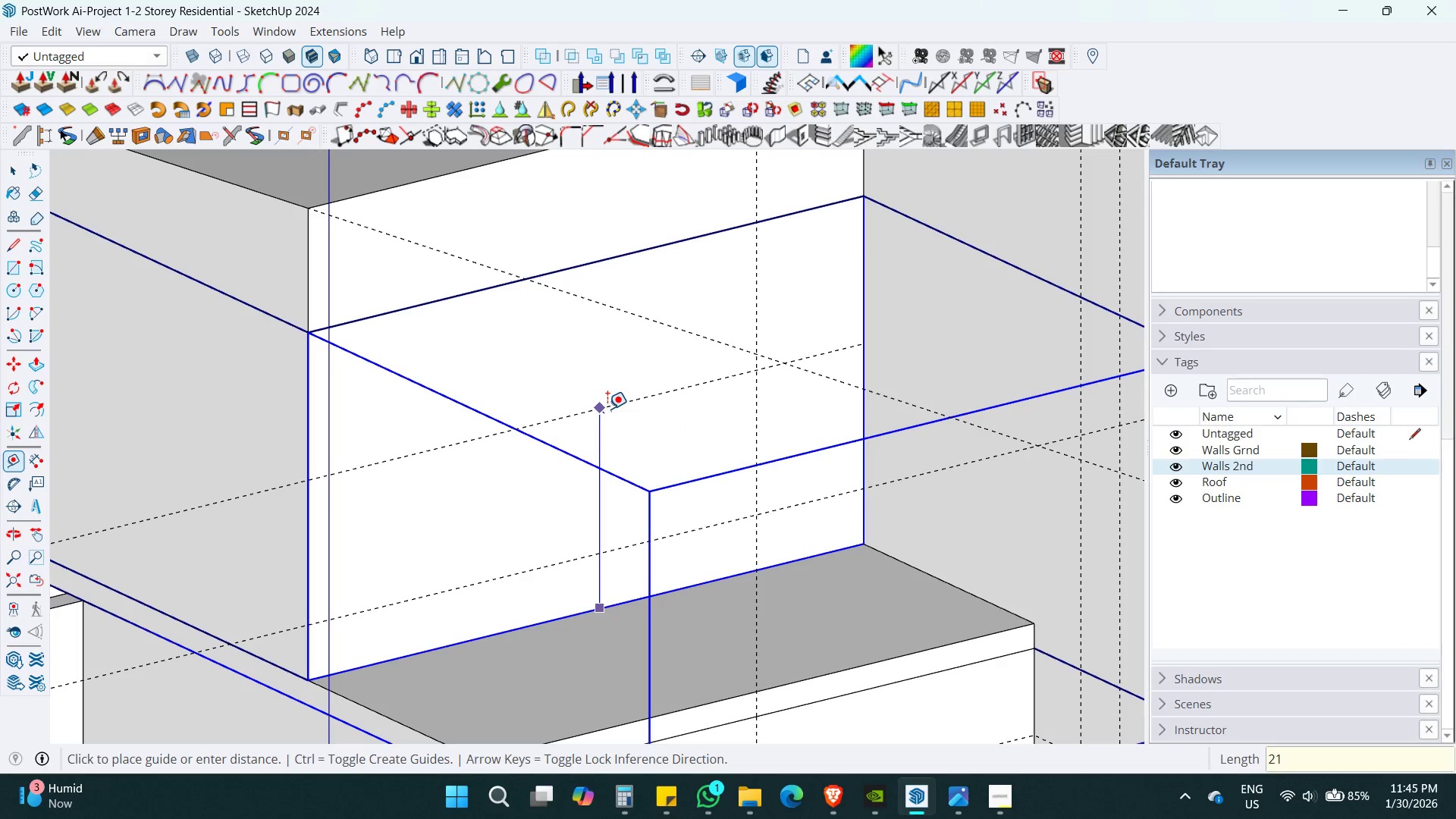 
key(Numpad0)
 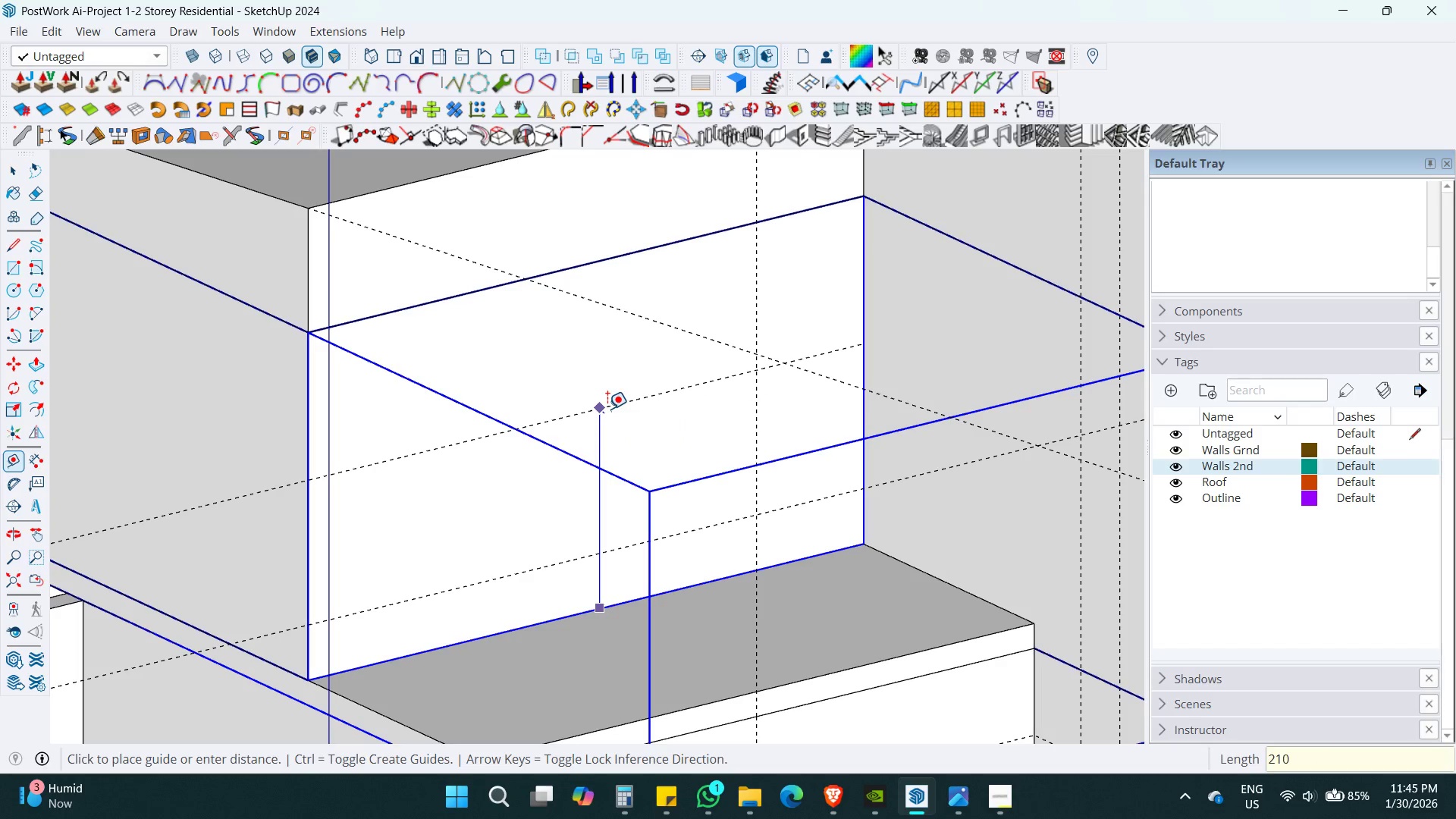 
key(Numpad0)
 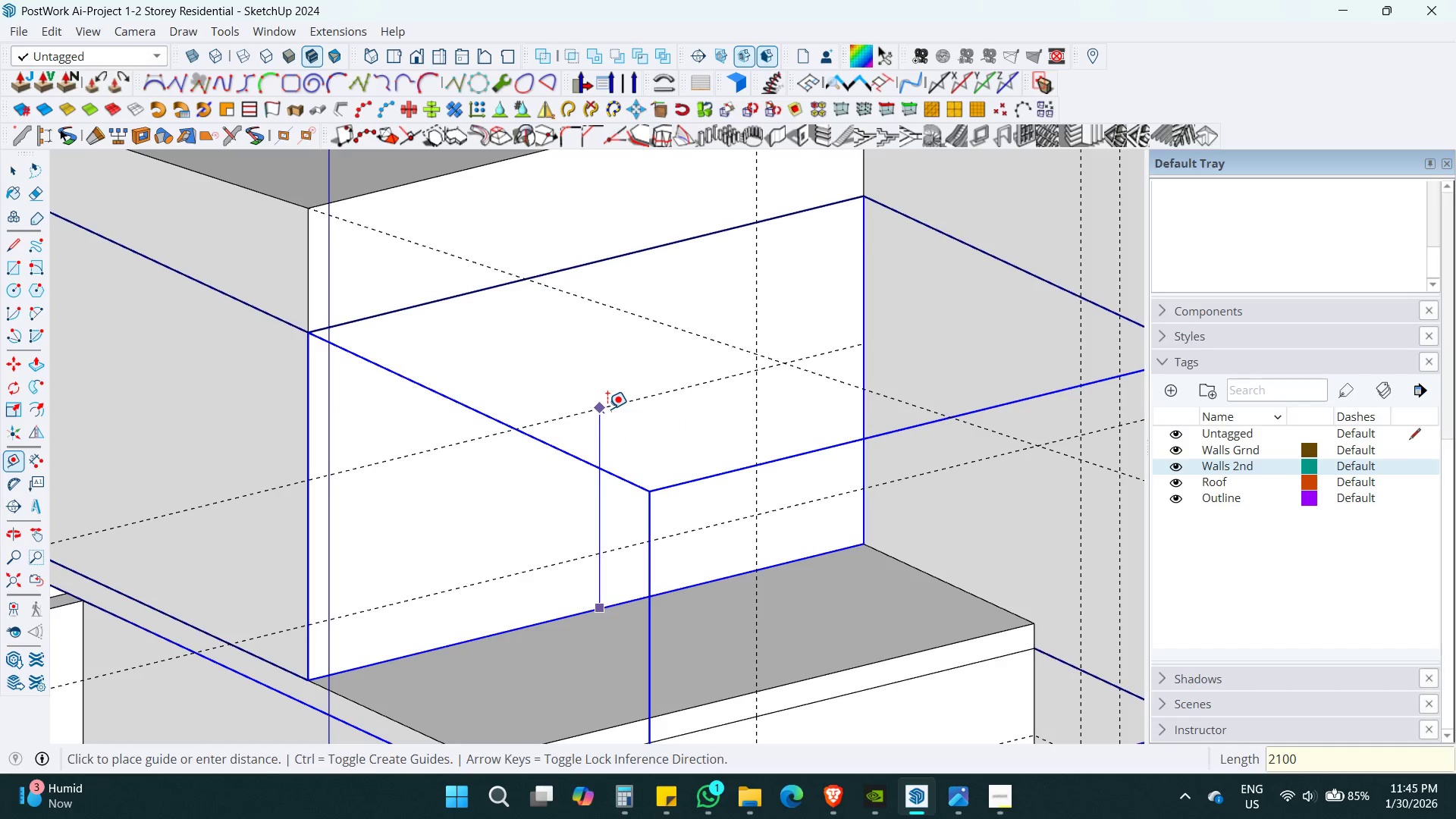 
key(Enter)
 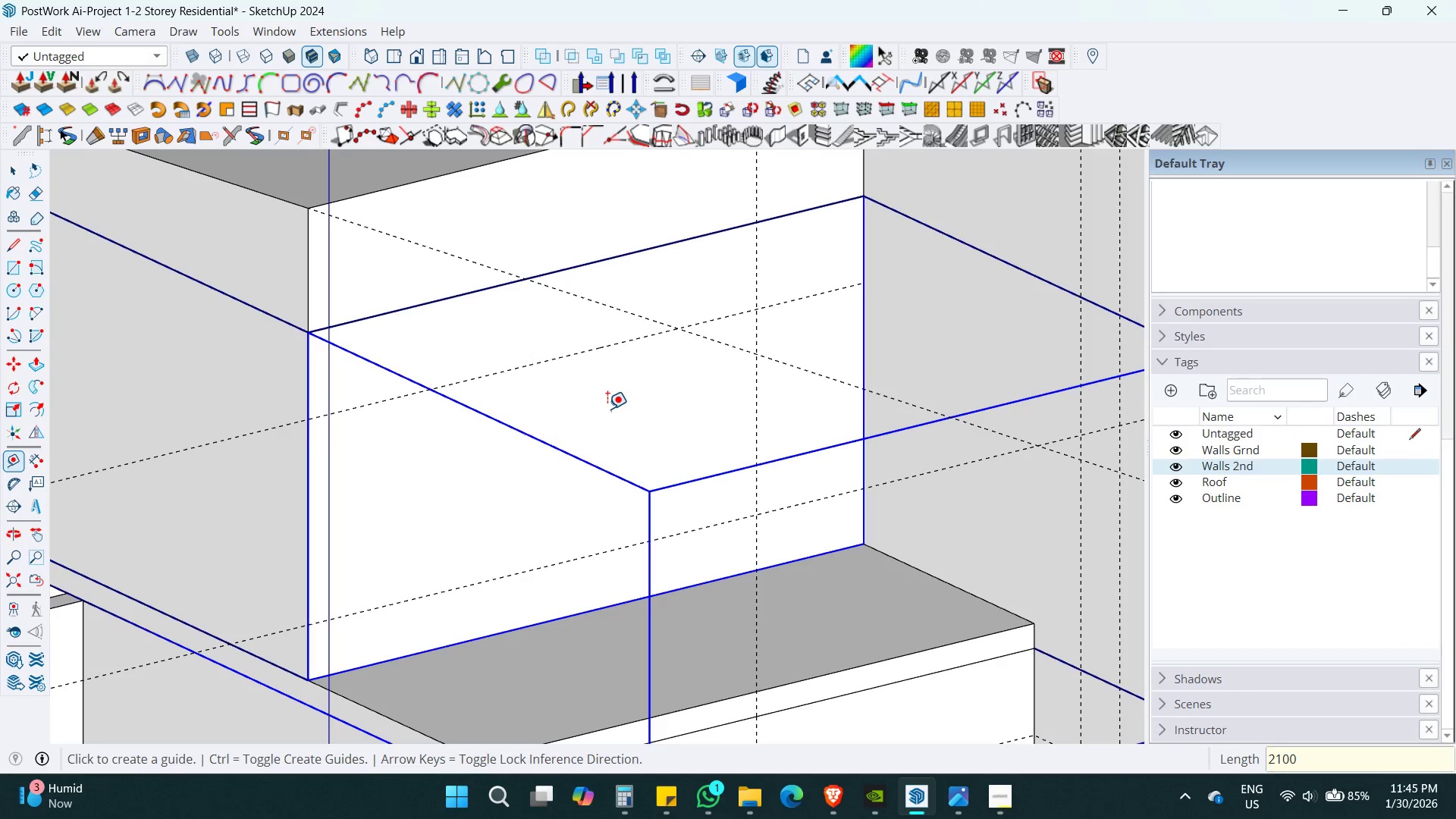 
key(Space)
 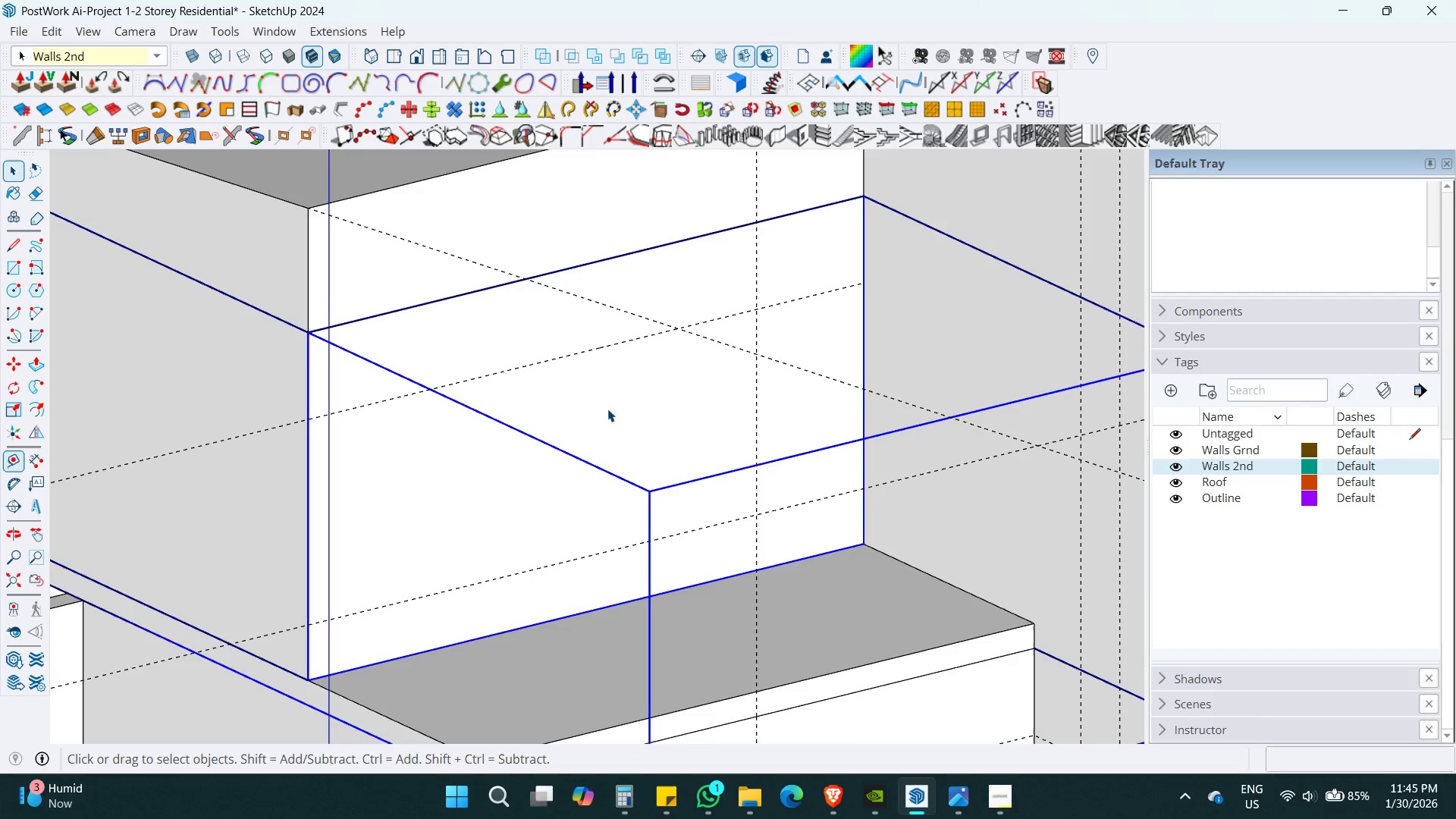 
key(Shift+ShiftLeft)
 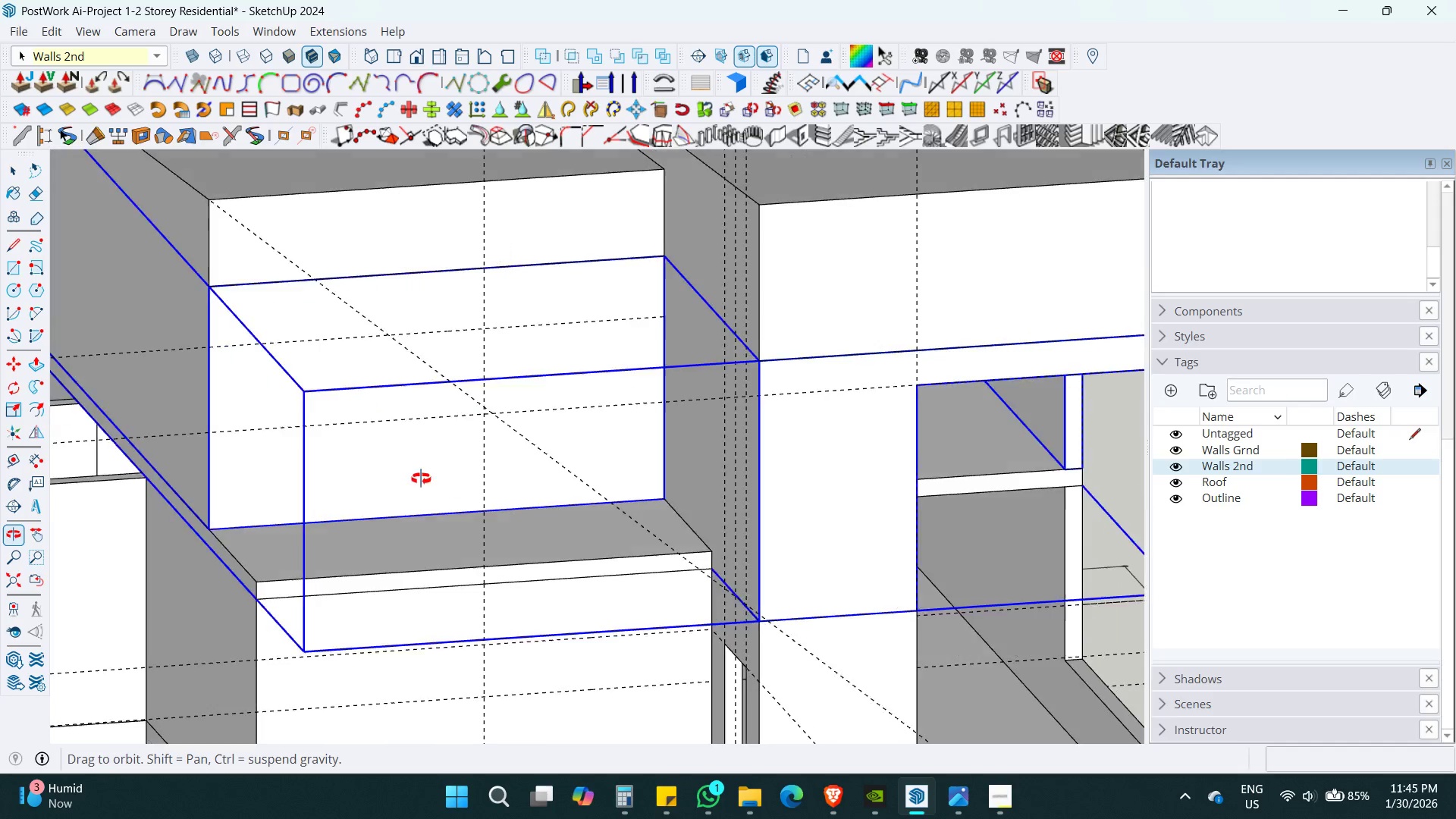 
scroll: coordinate [620, 421], scroll_direction: down, amount: 4.0
 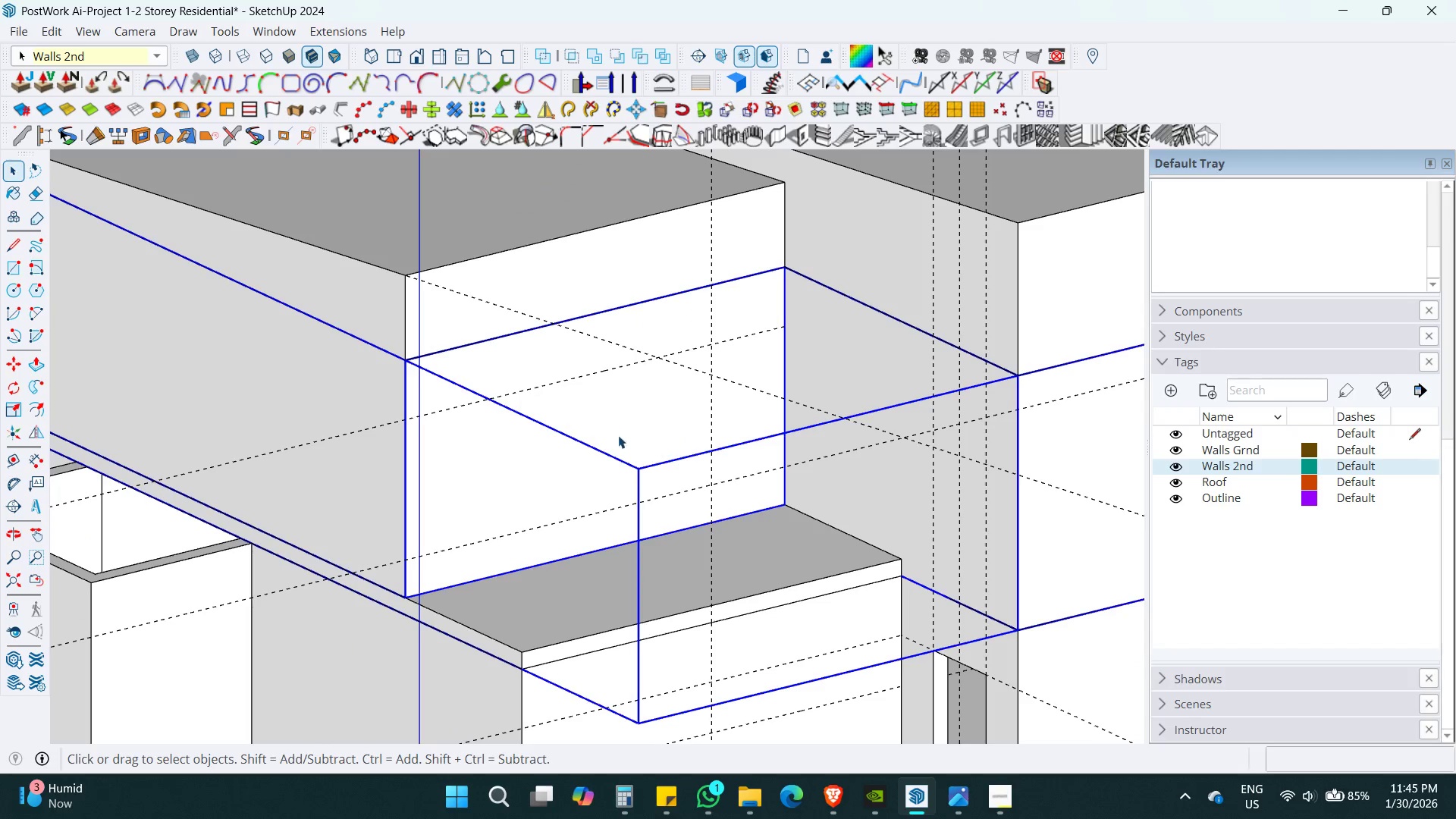 
key(Shift+ShiftLeft)
 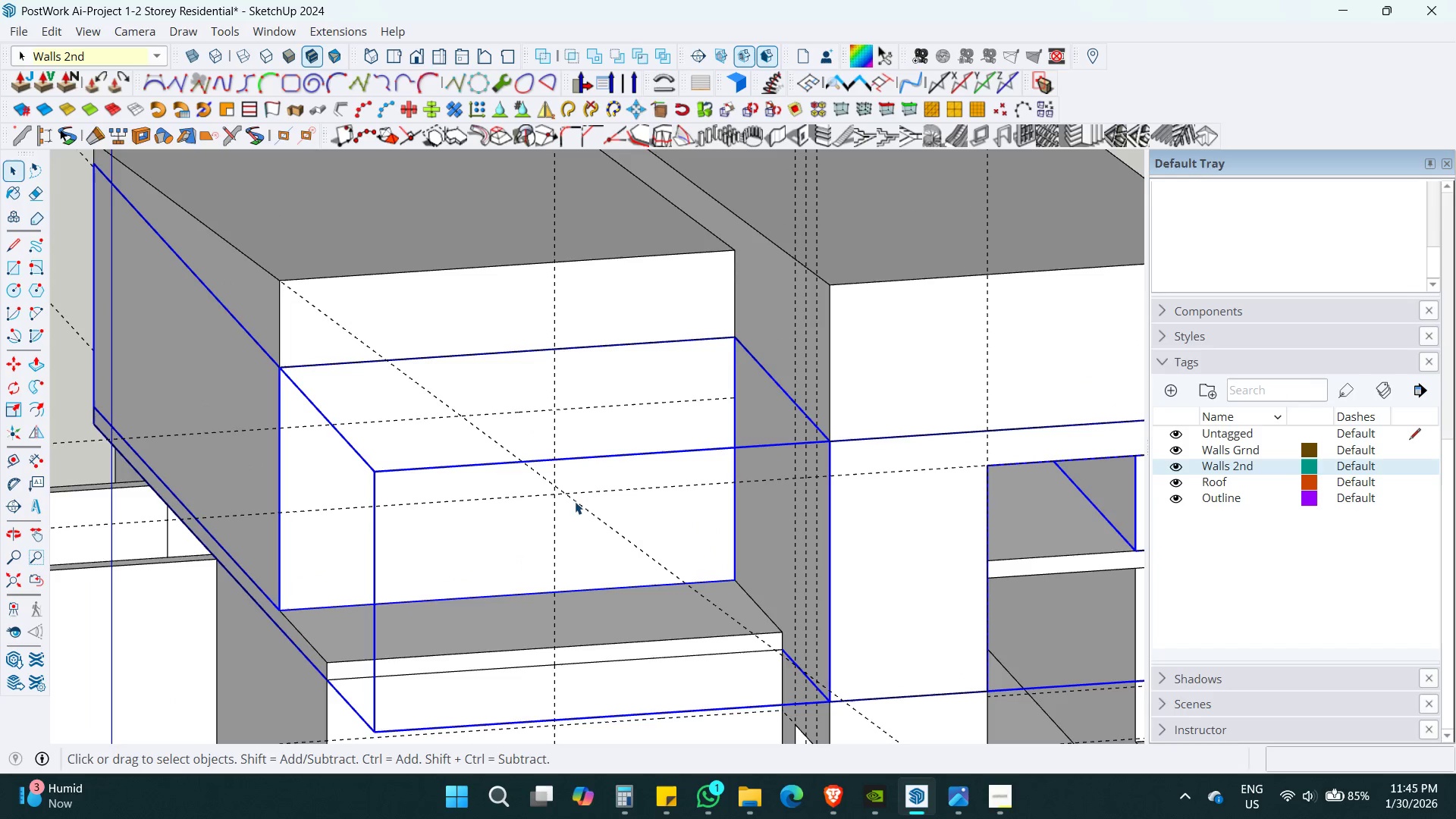 
hold_key(key=ShiftLeft, duration=0.38)
 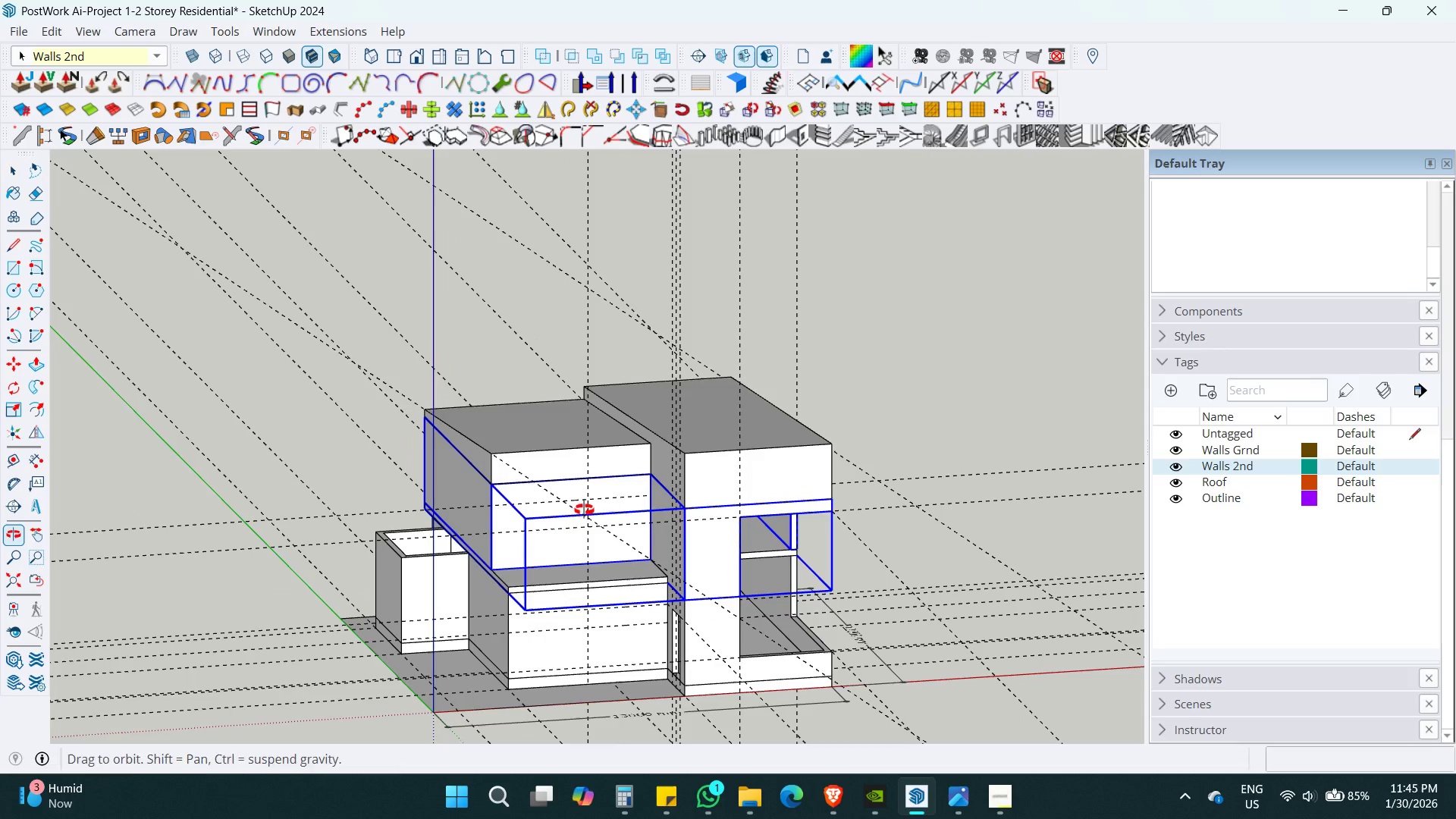 
scroll: coordinate [568, 491], scroll_direction: down, amount: 11.0
 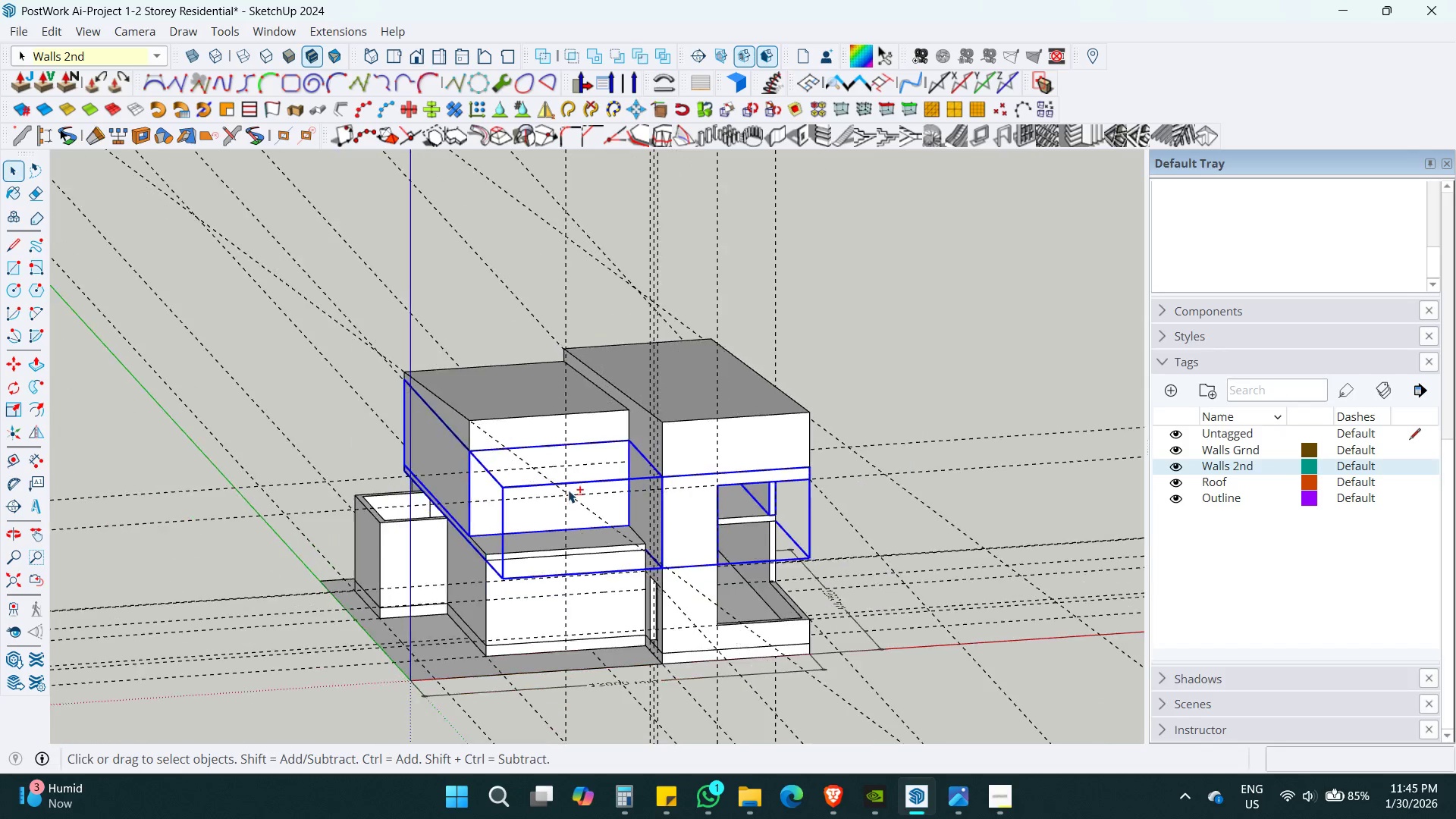 
key(Control+S)
 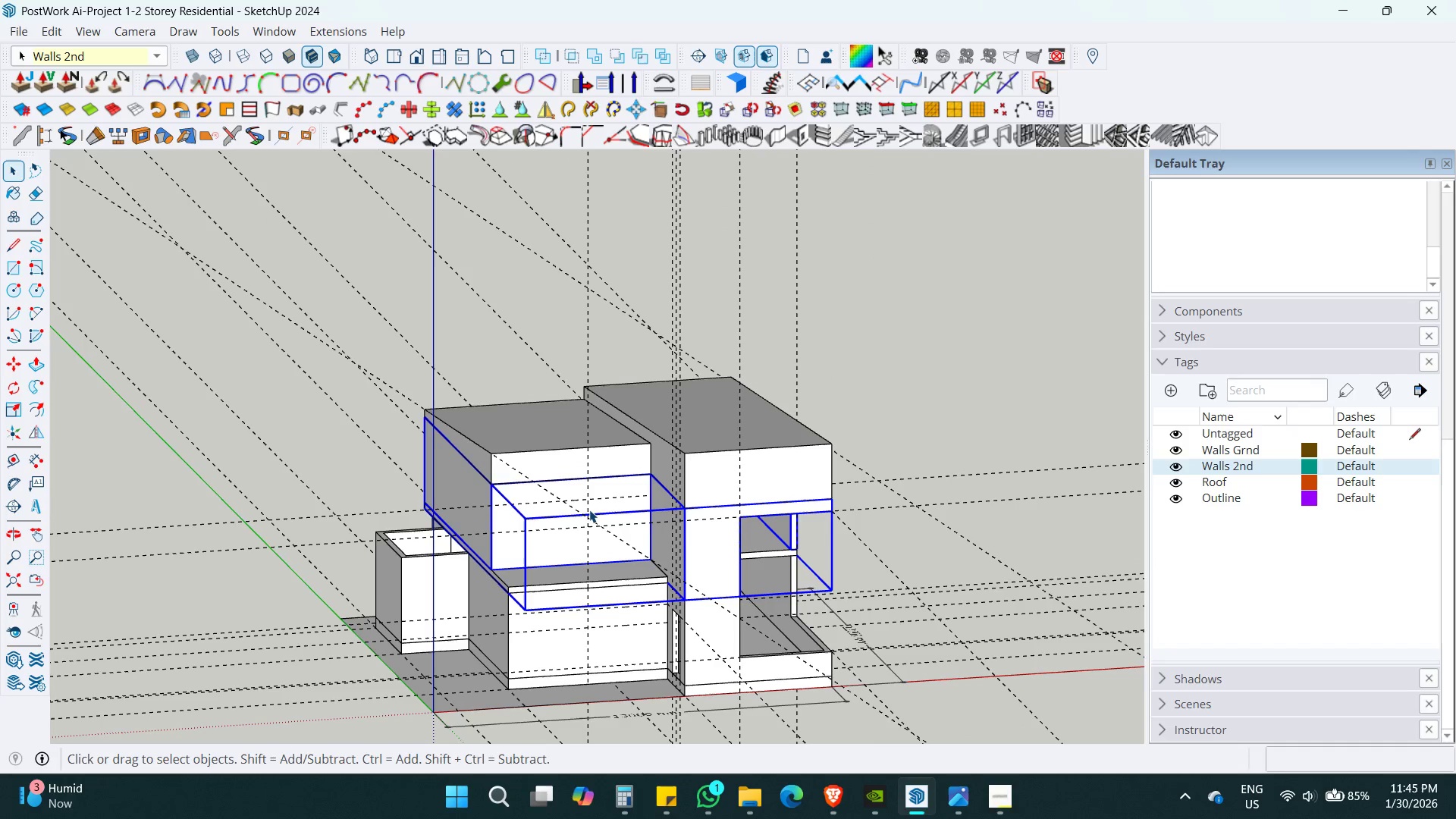 
key(Space)
 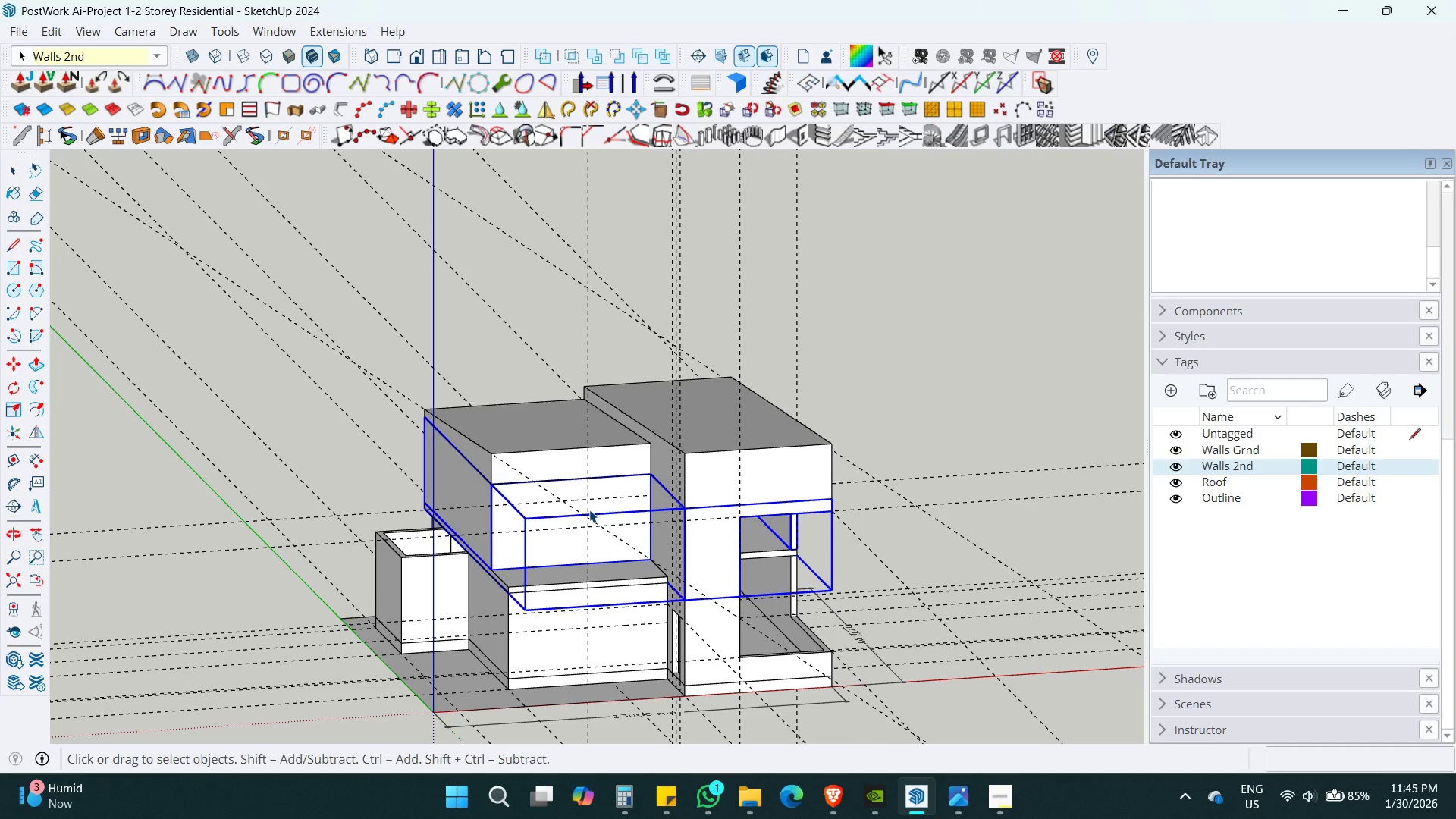 
hold_key(key=ShiftLeft, duration=0.47)
 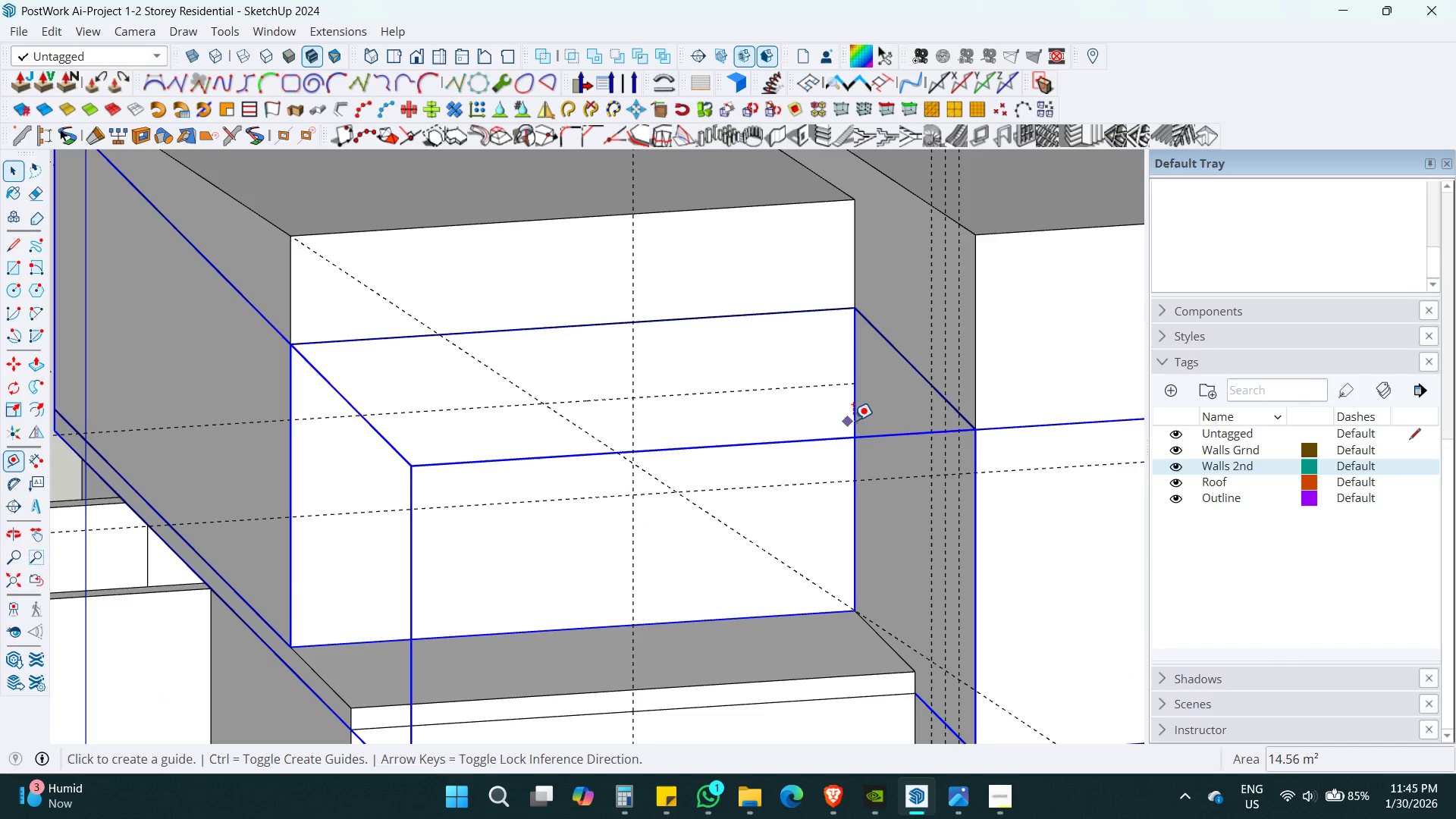 
scroll: coordinate [610, 523], scroll_direction: up, amount: 12.0
 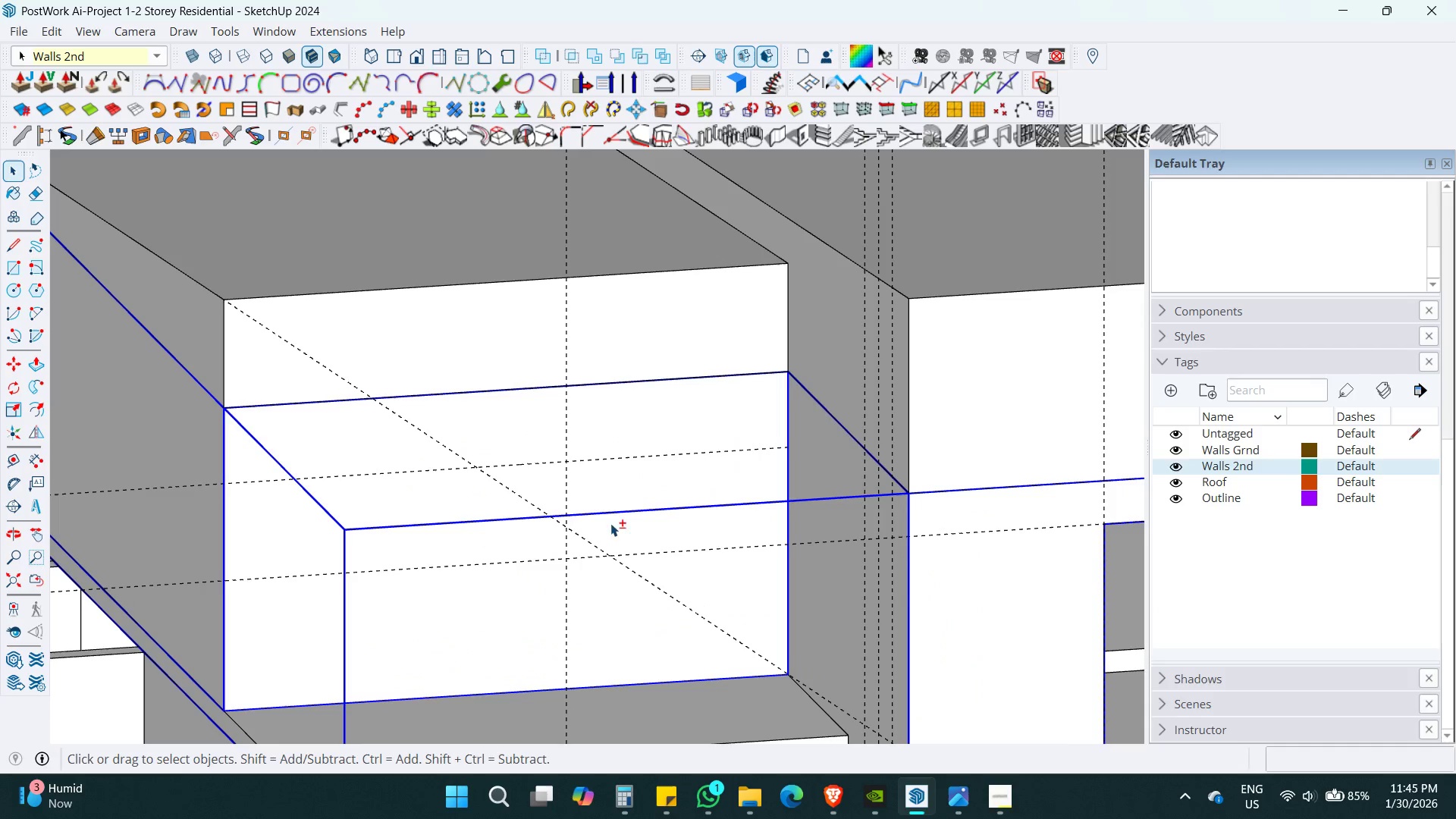 
key(T)
 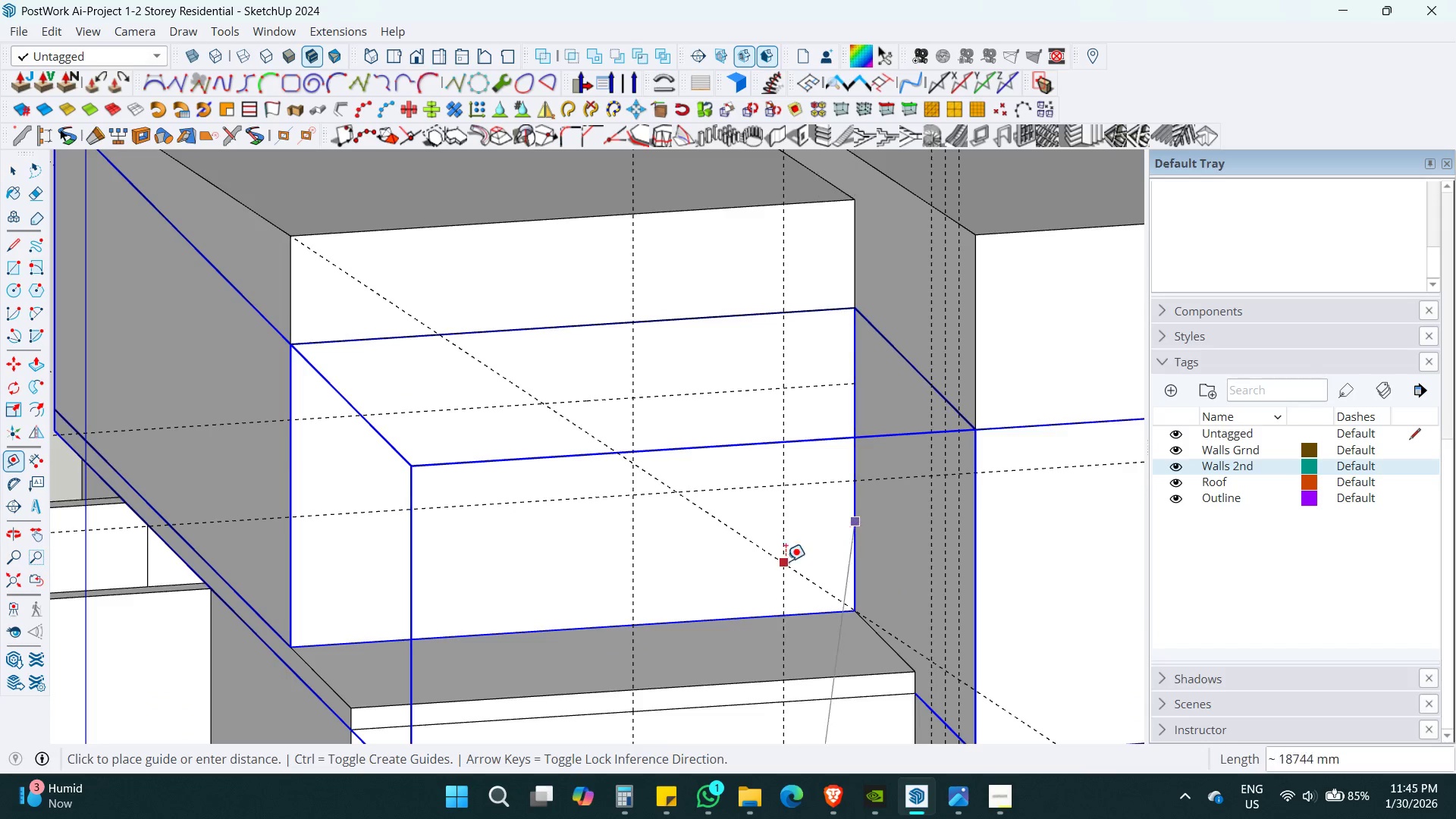 
key(Shift+ShiftLeft)
 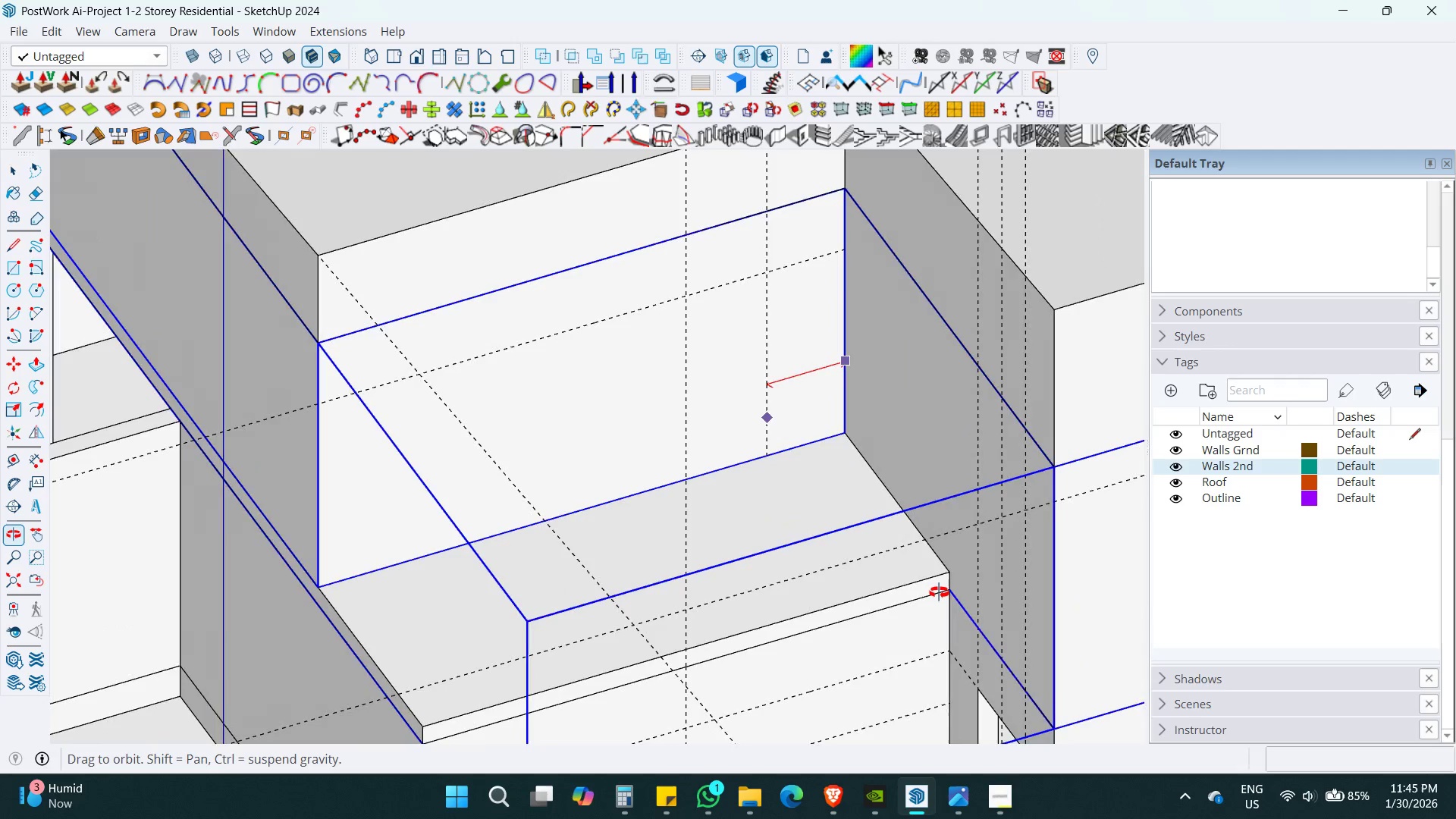 
key(Space)
 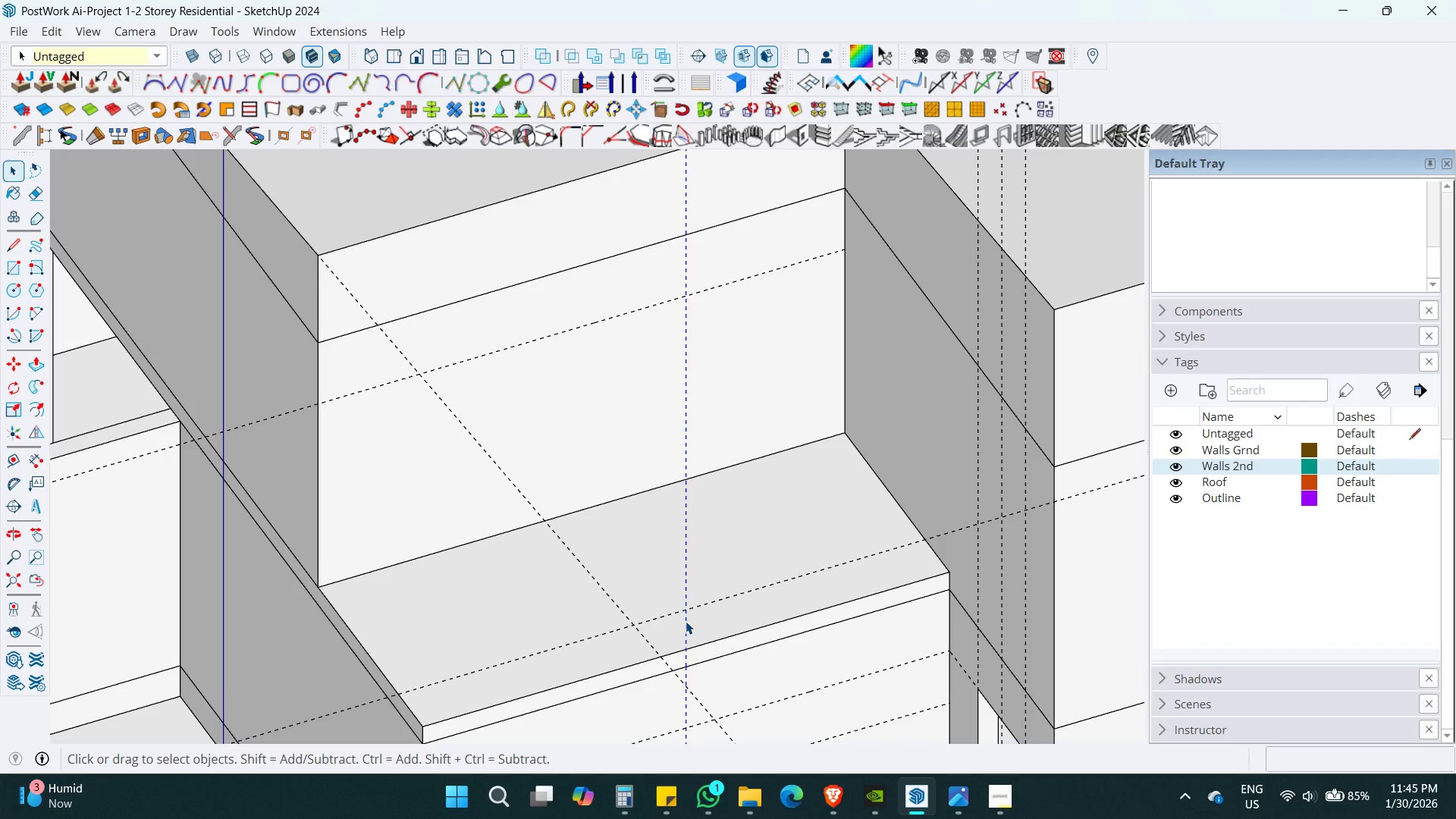 
key(Delete)
 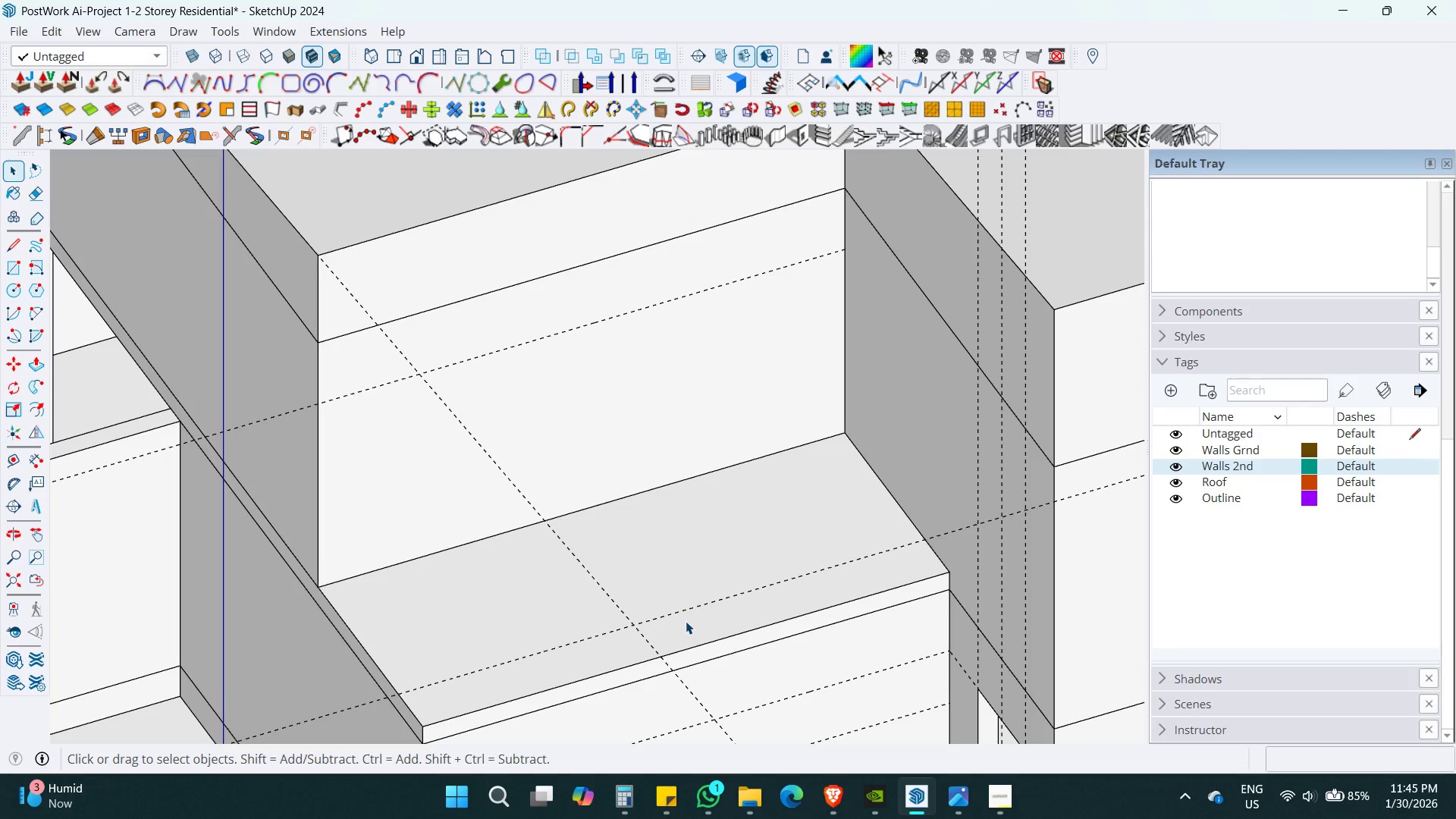 
key(Shift+ShiftLeft)
 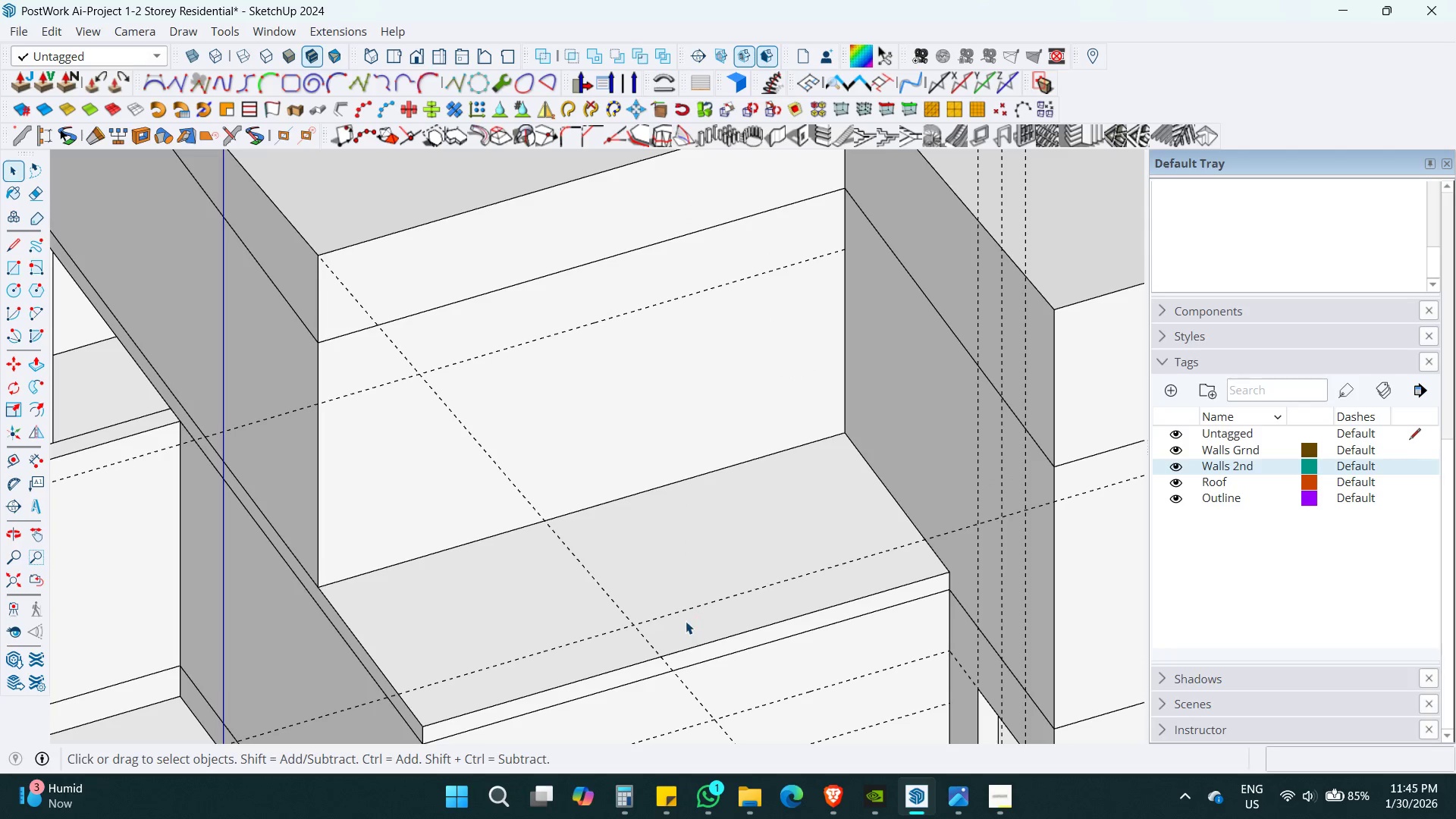 
key(T)
 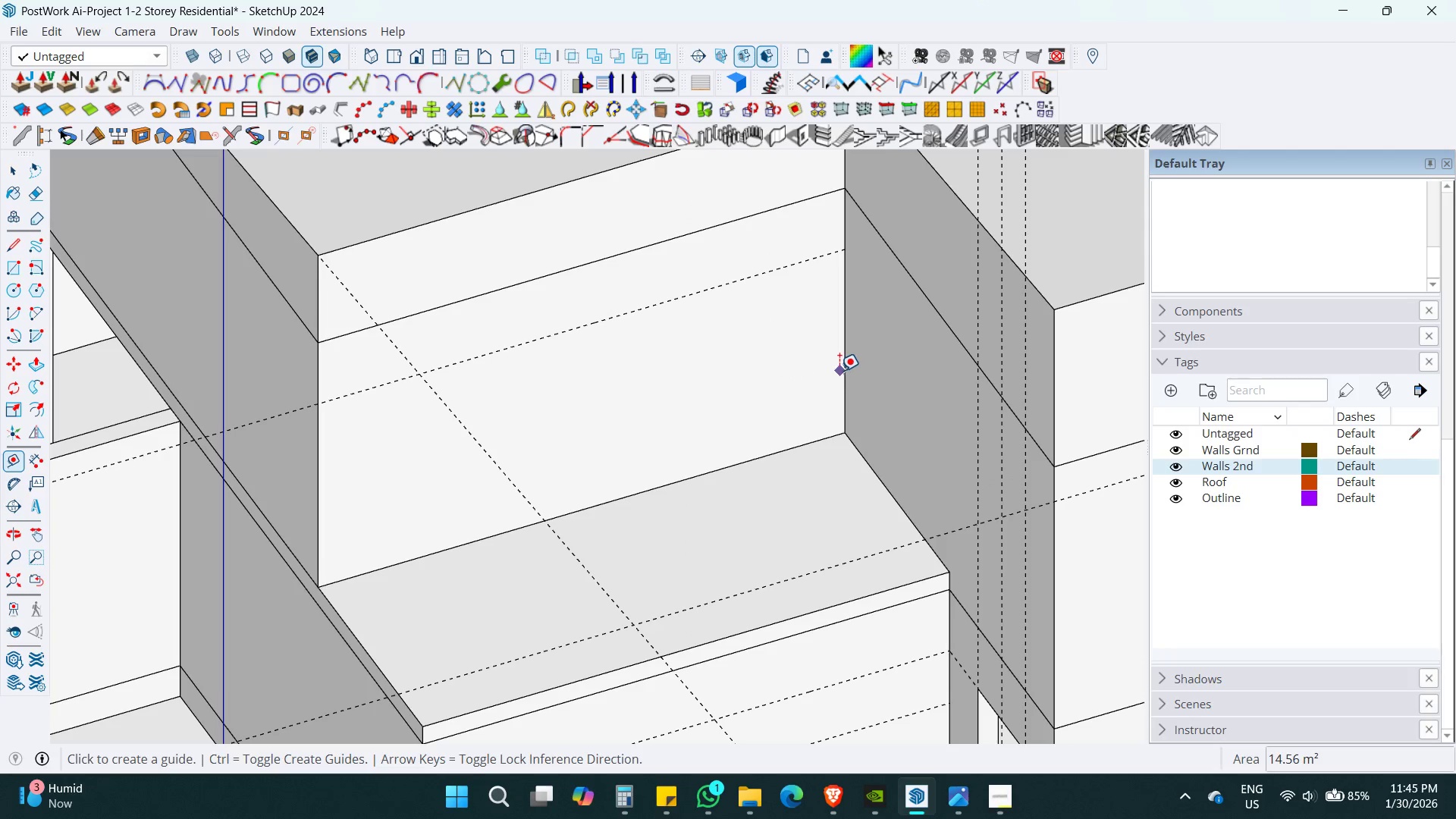 
left_click([843, 369])
 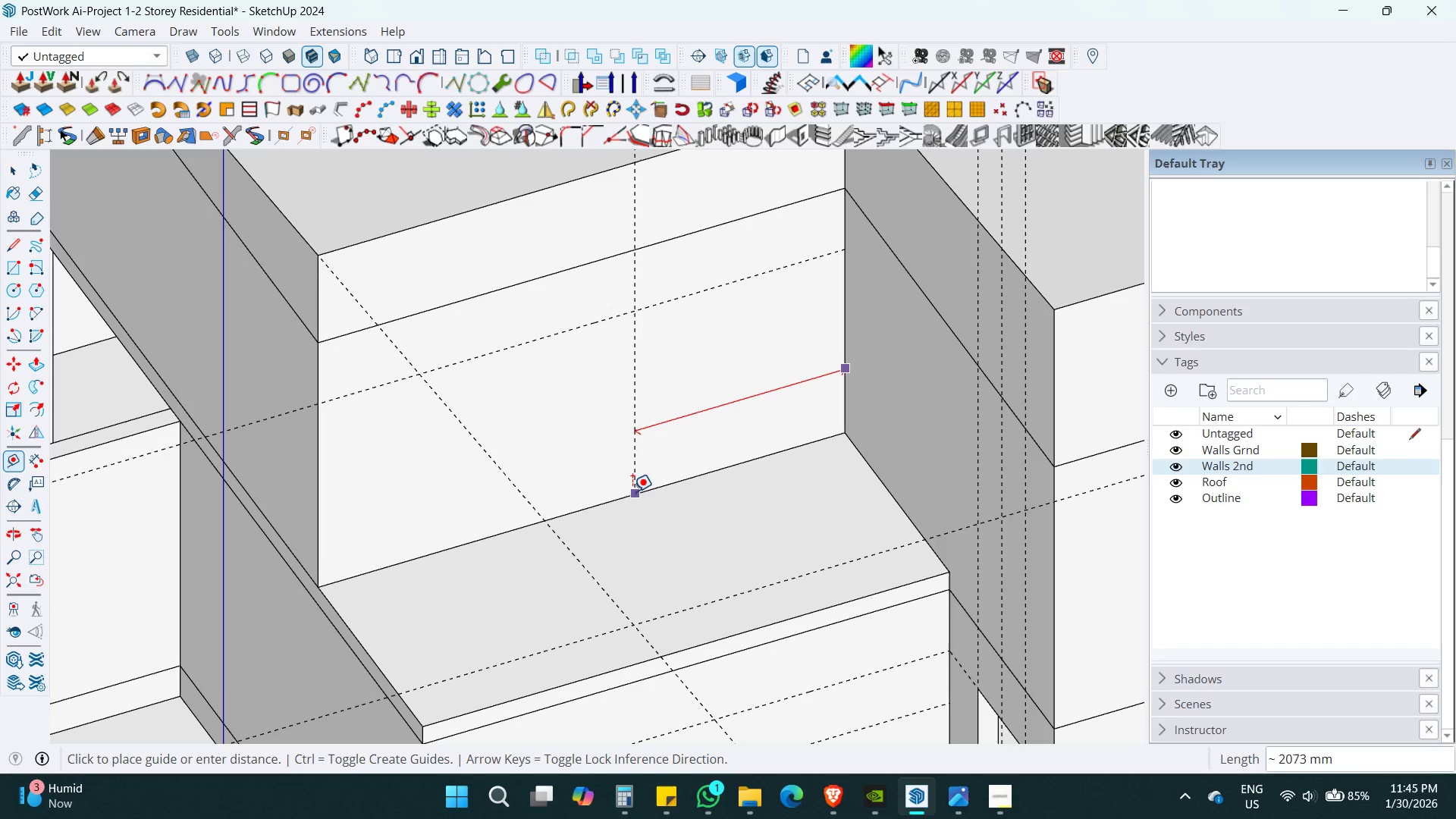 
left_click([580, 509])
 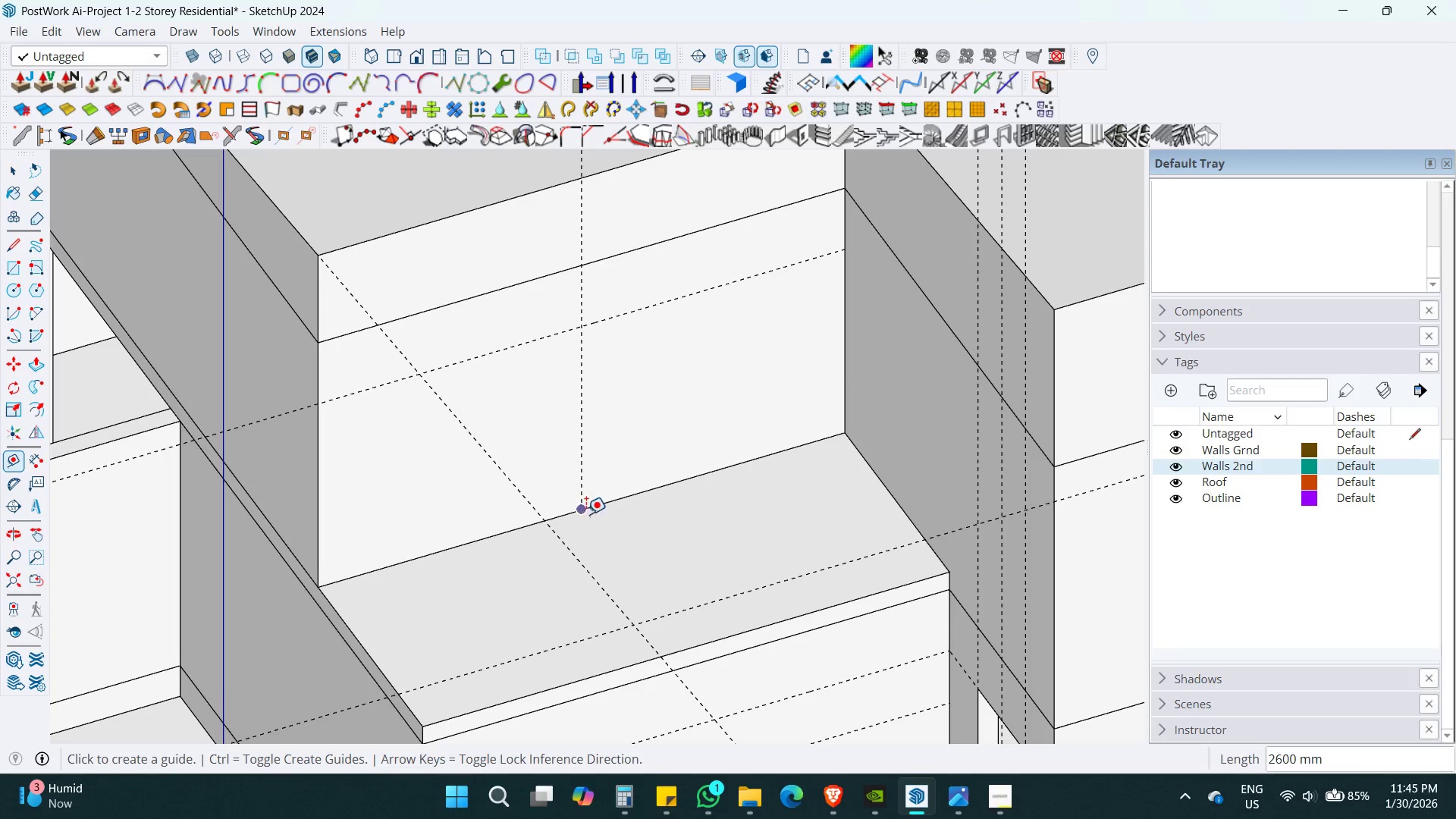 
key(Shift+ShiftLeft)
 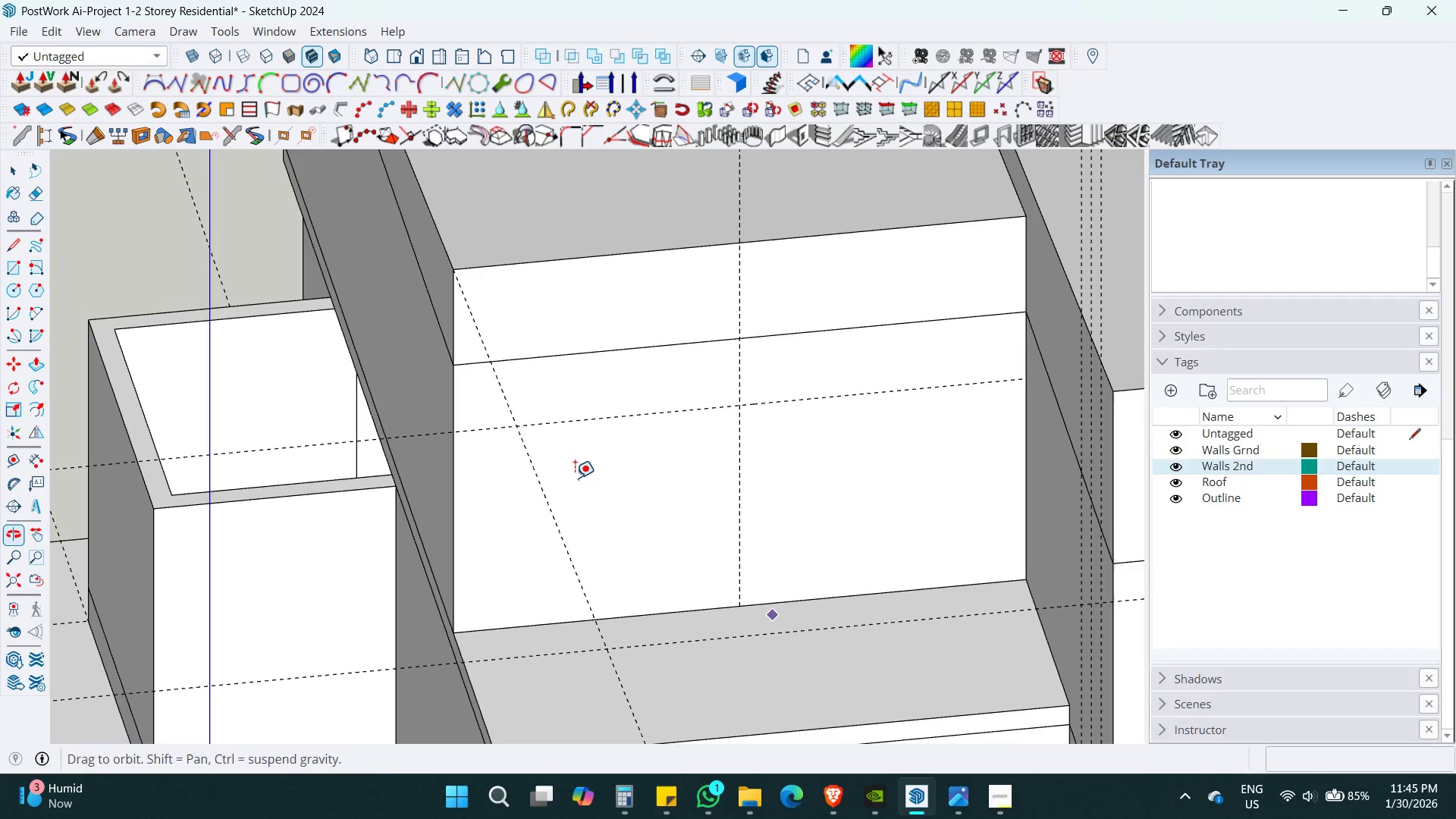 
hold_key(key=ShiftLeft, duration=0.34)
scroll: coordinate [632, 477], scroll_direction: down, amount: 3.0
 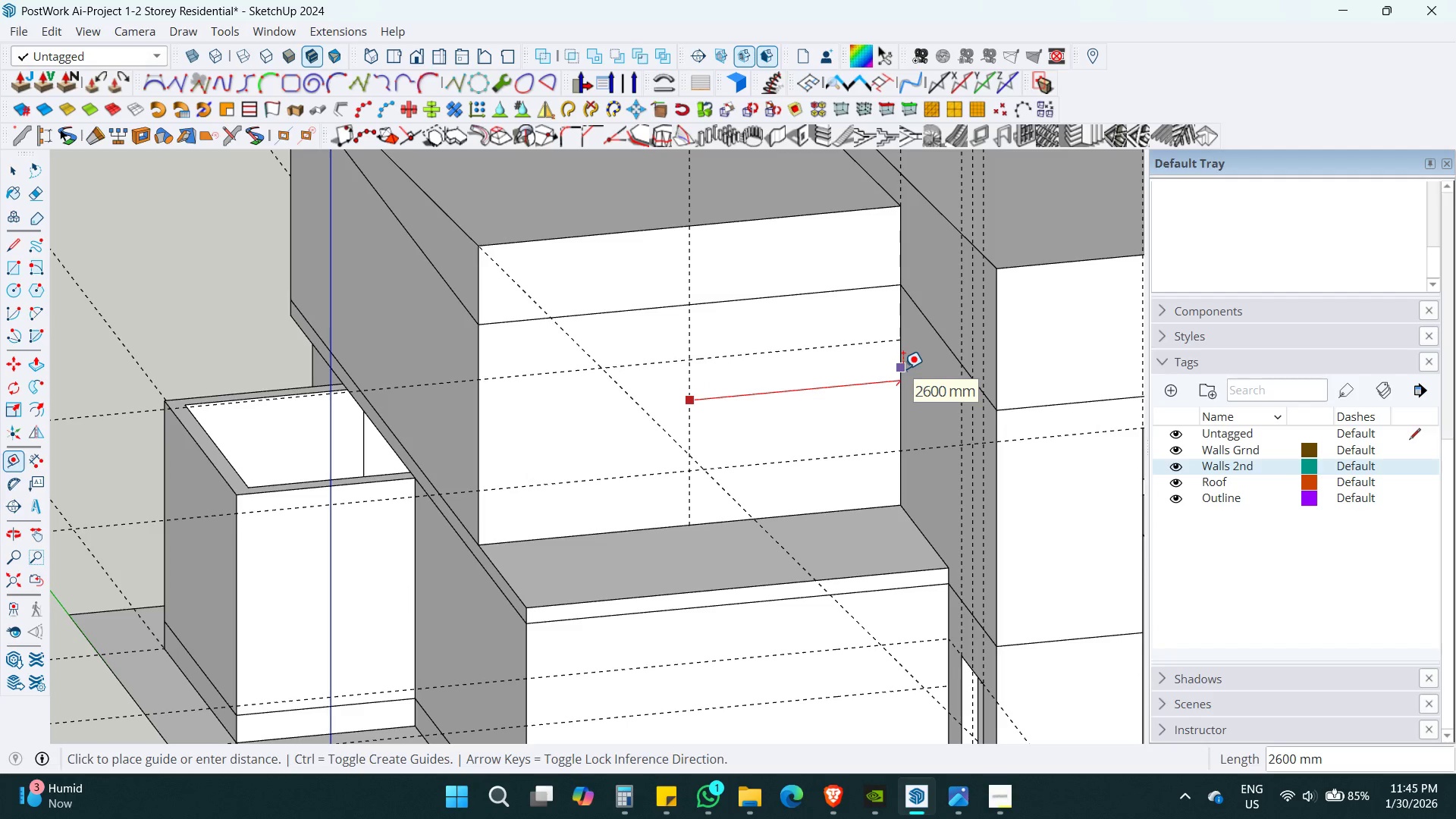 
wait(7.21)
 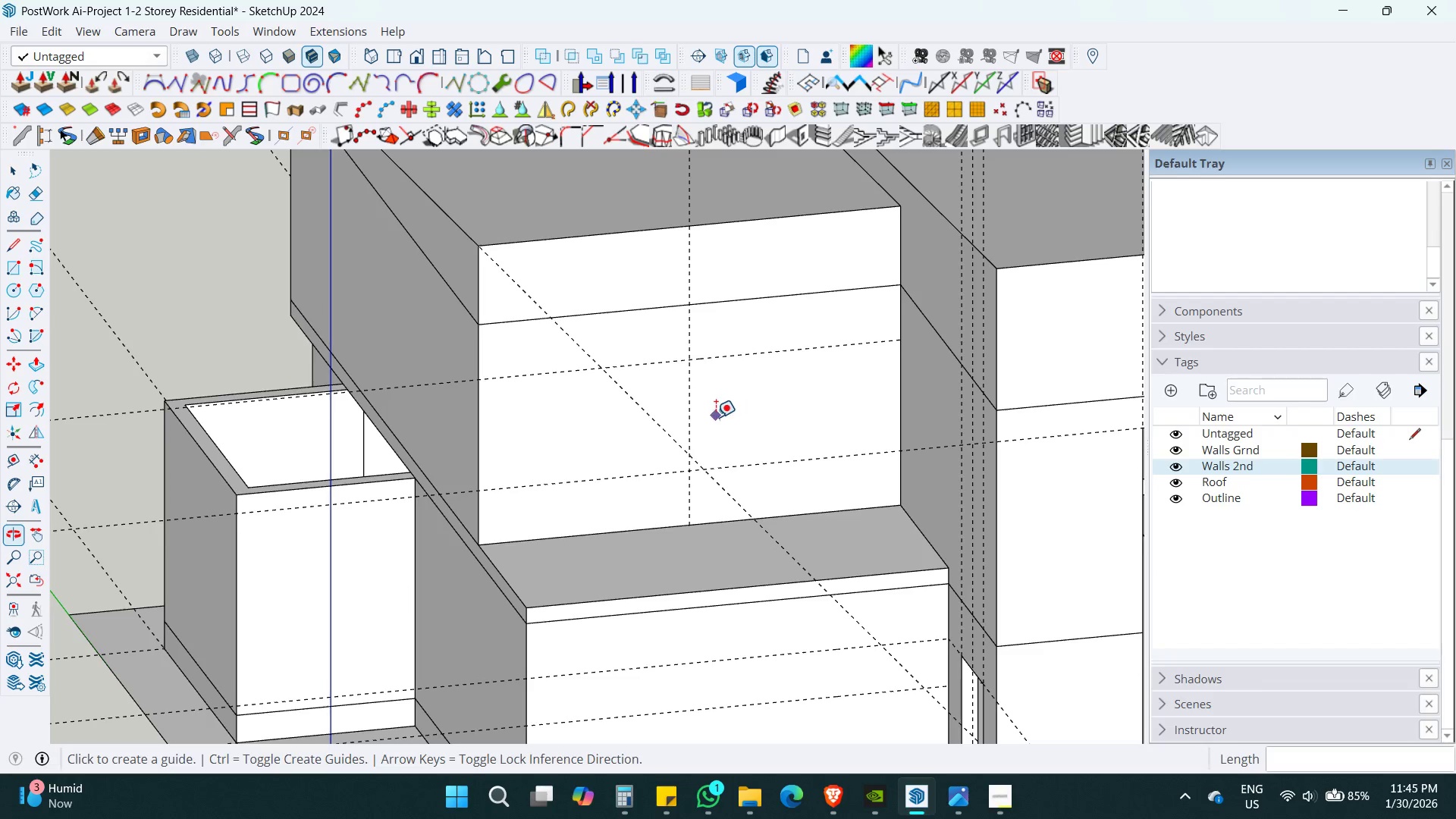 
key(Numpad2)
 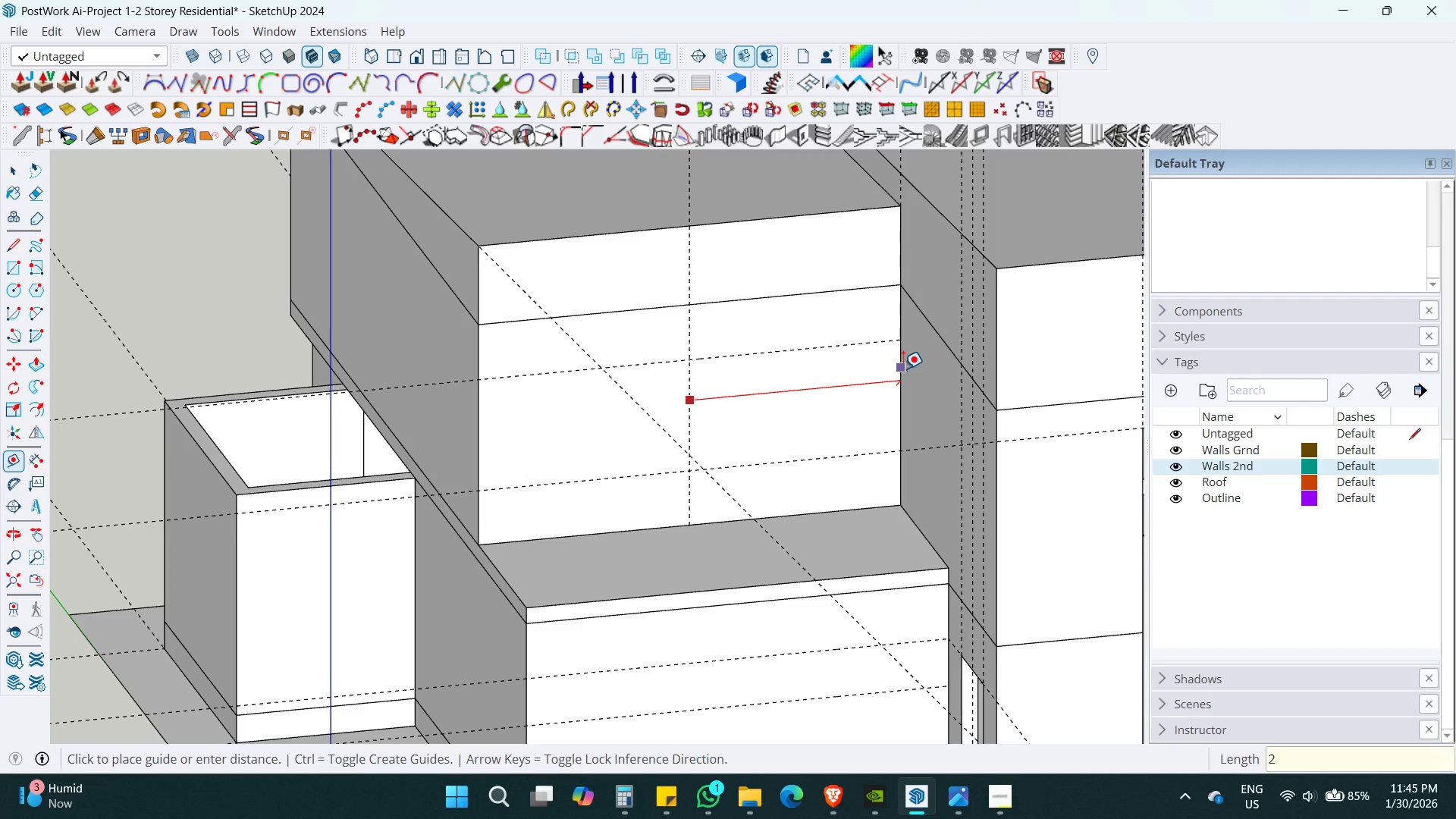 
key(Numpad0)
 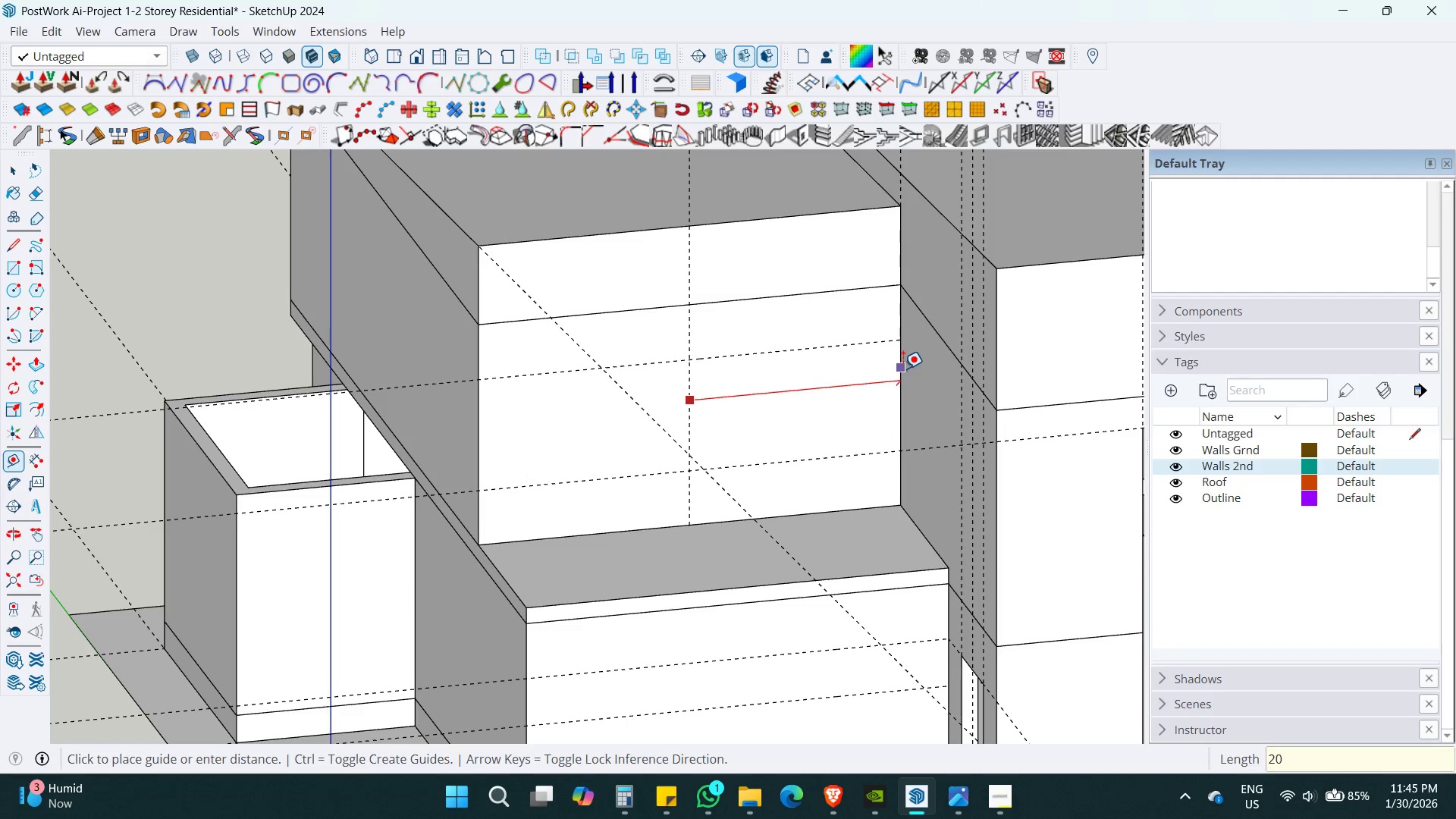 
key(Numpad0)
 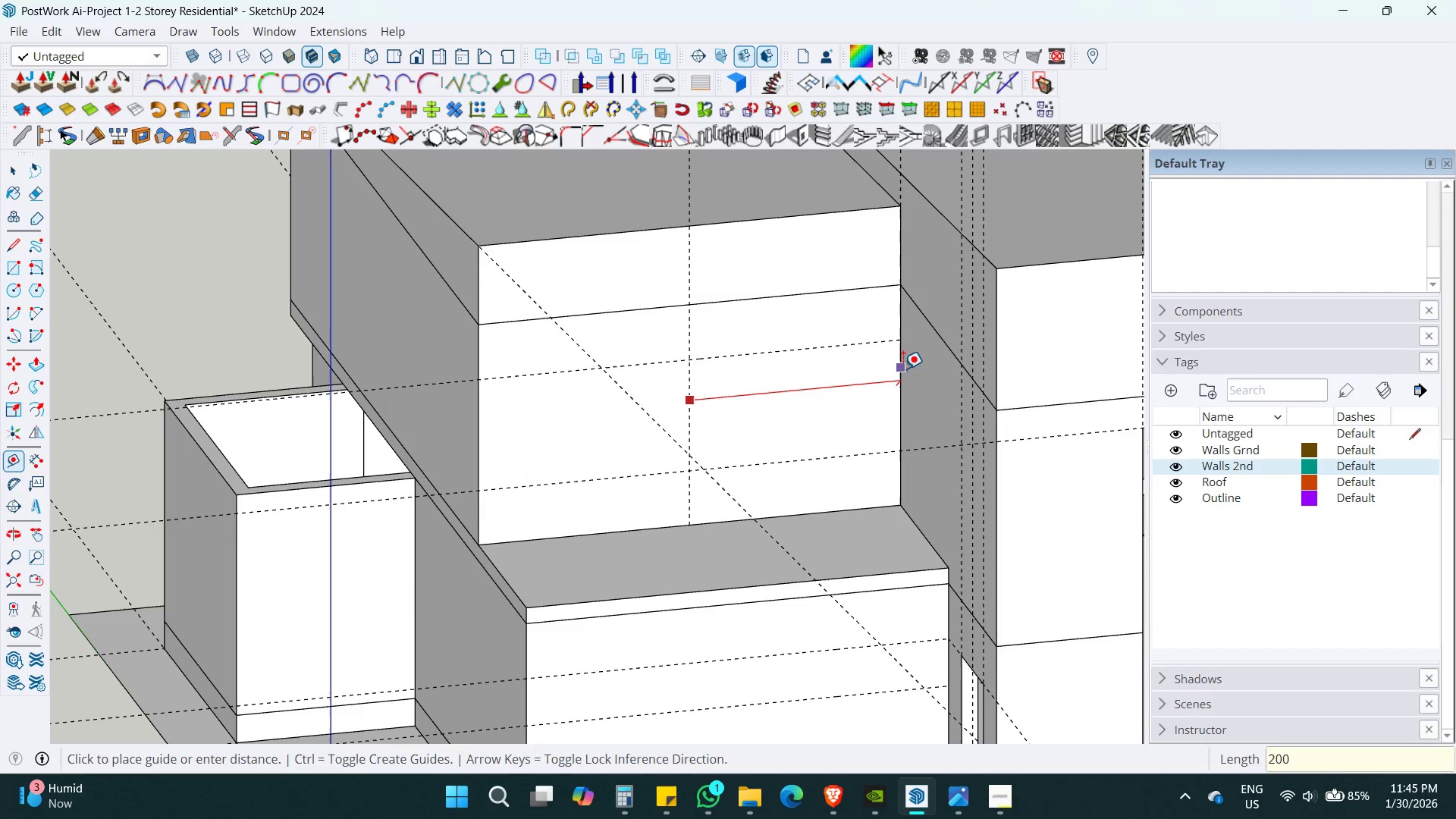 
key(Numpad0)
 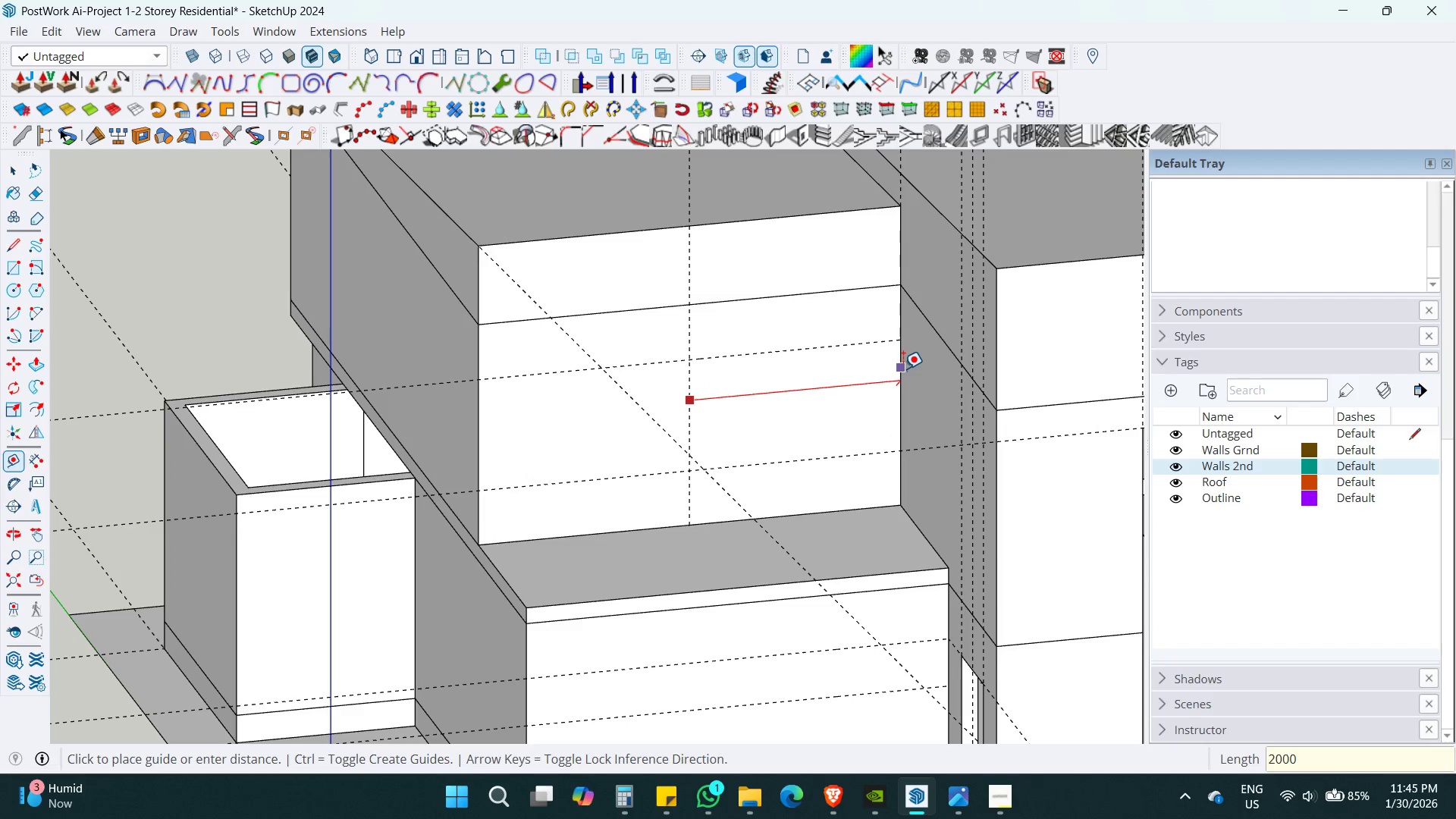 
key(Enter)
 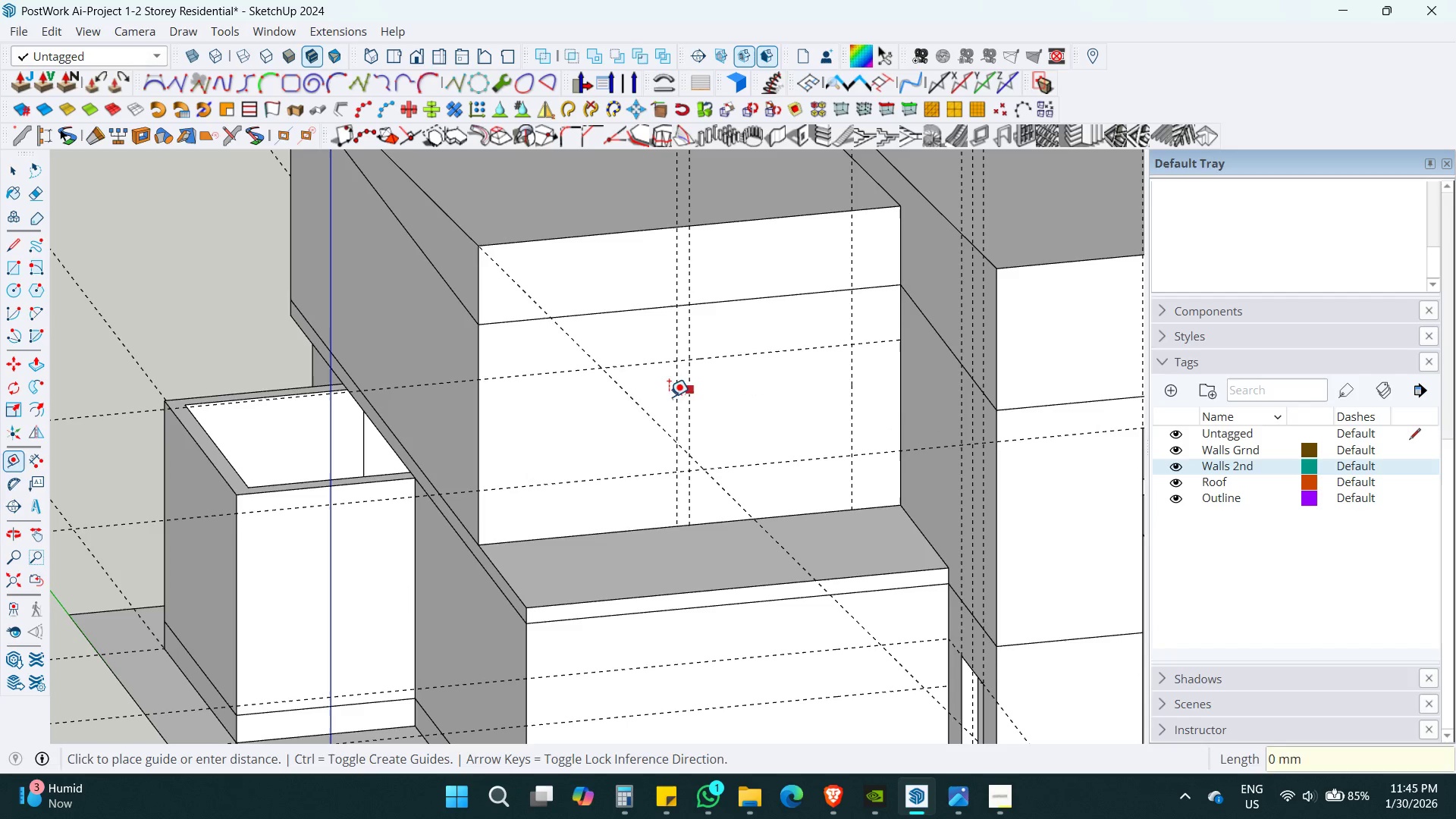 
key(Numpad2)
 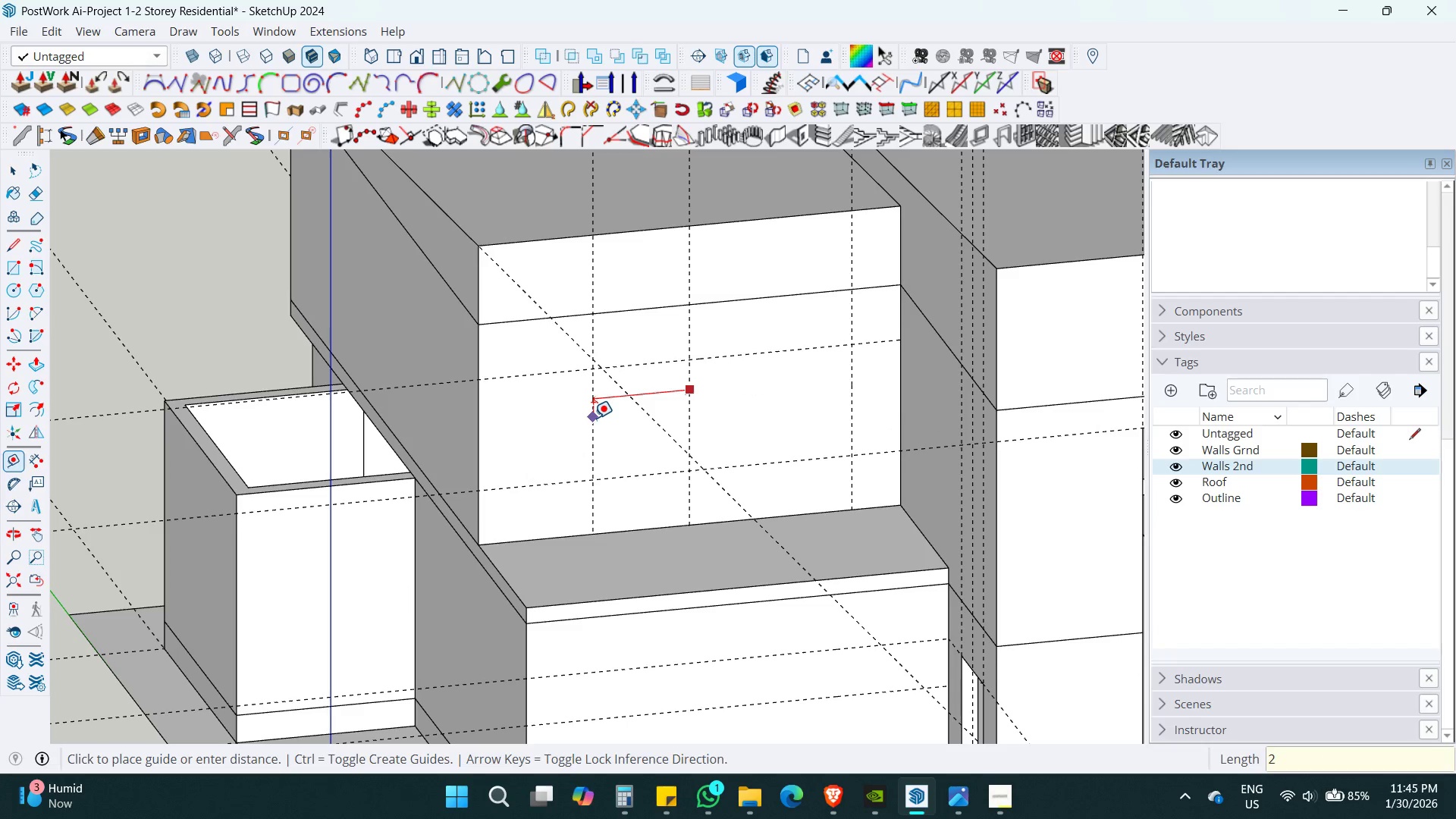 
key(Numpad0)
 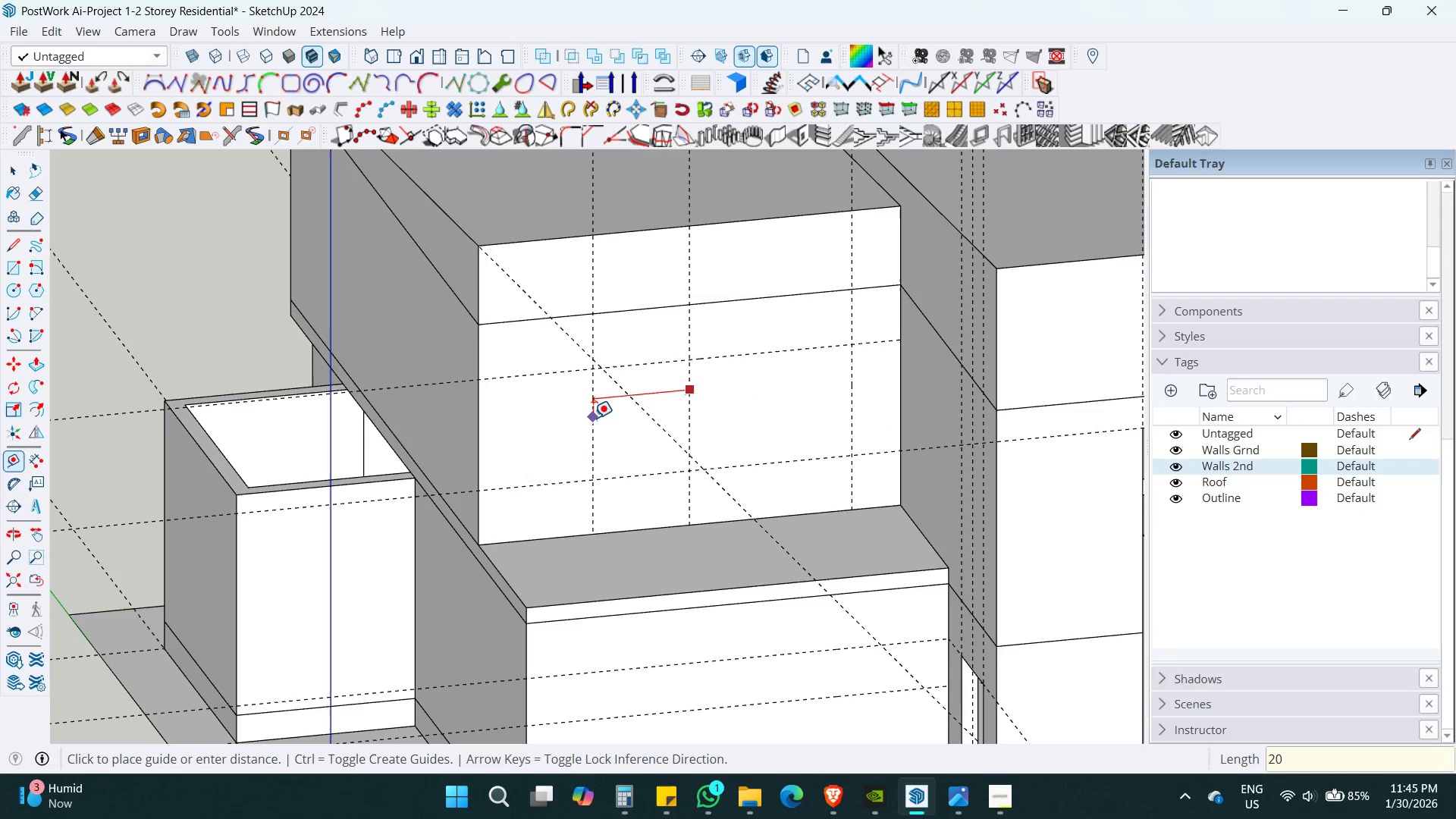 
key(Numpad0)
 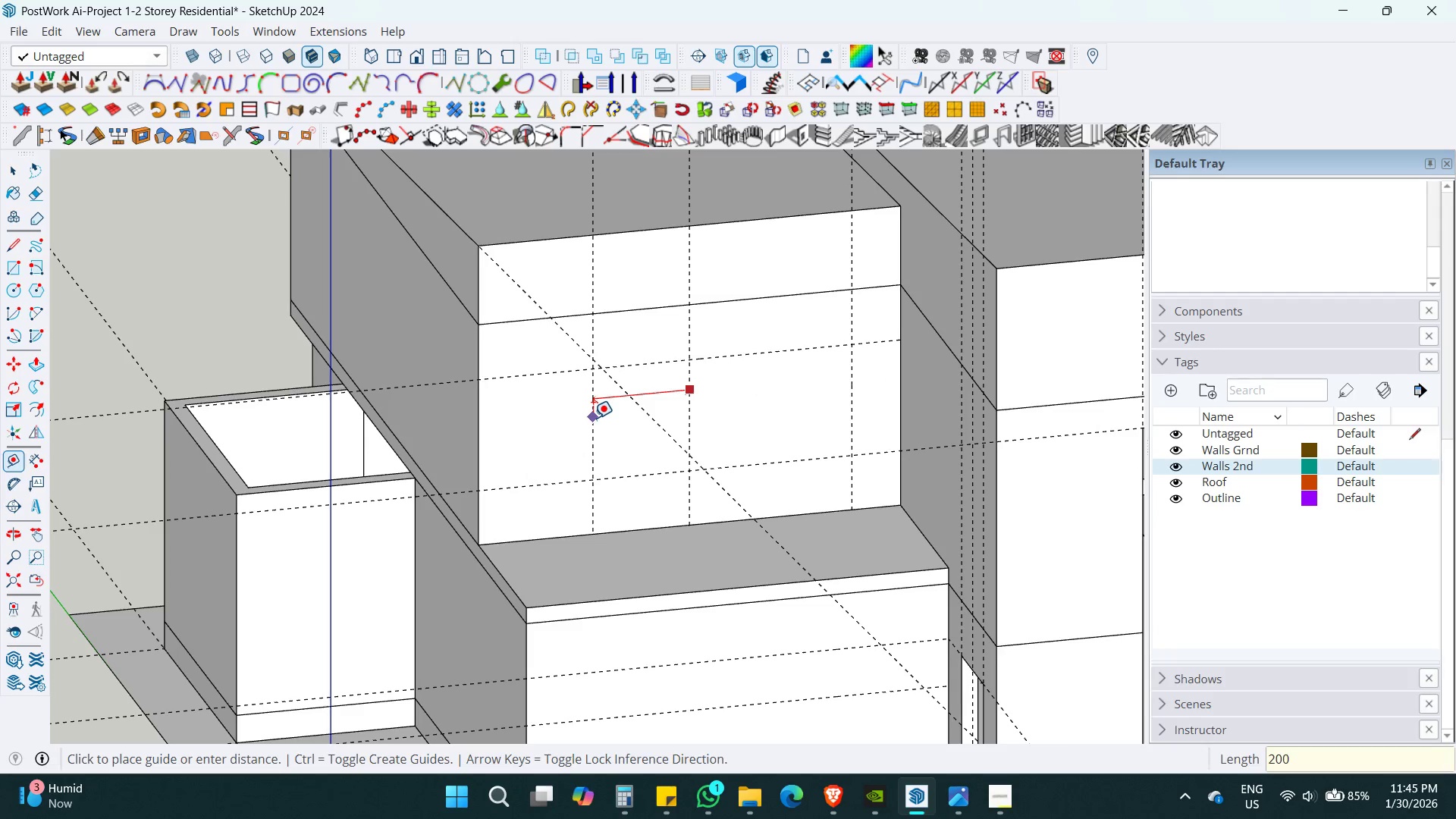 
key(Numpad0)
 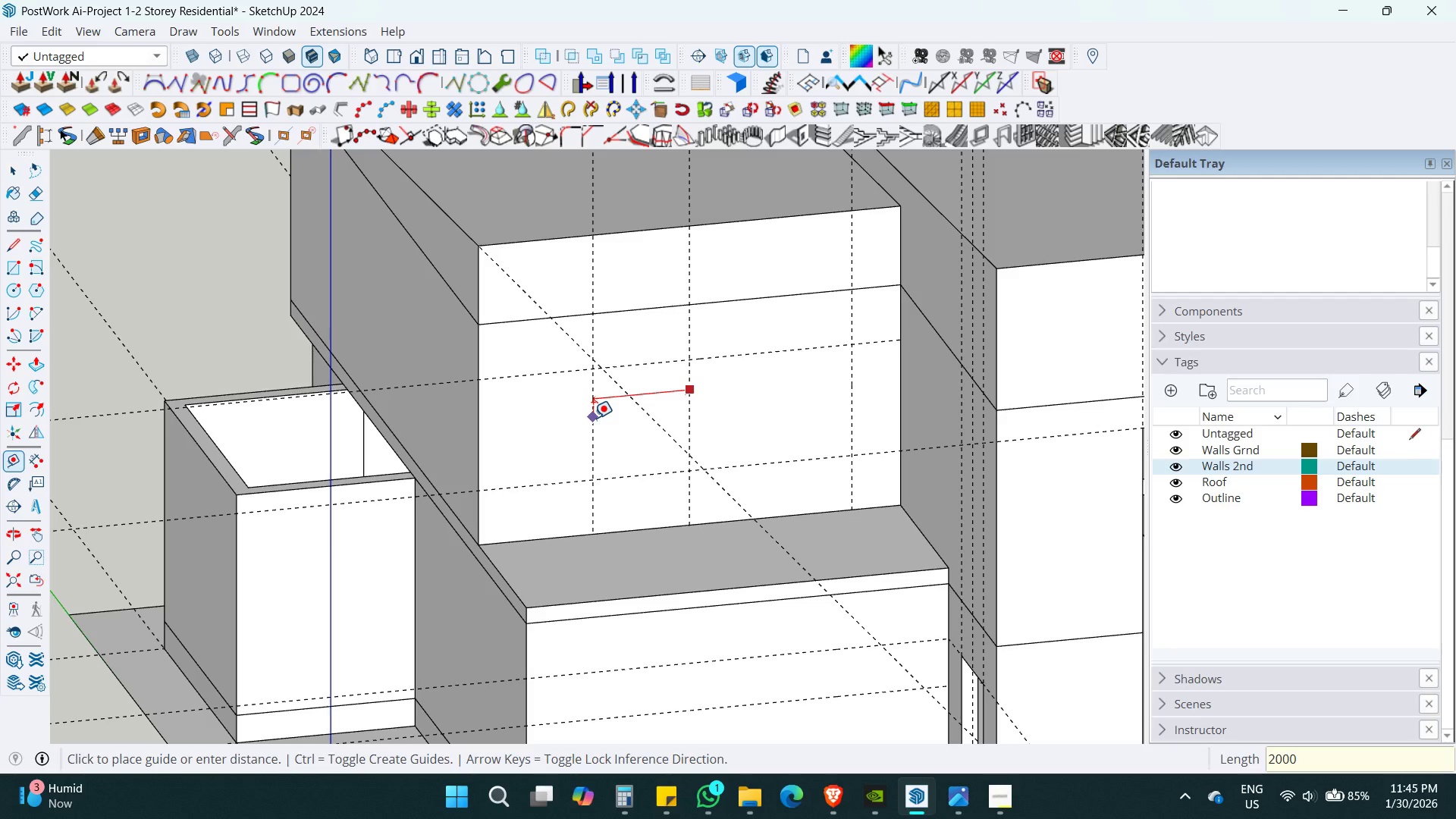 
key(Enter)
 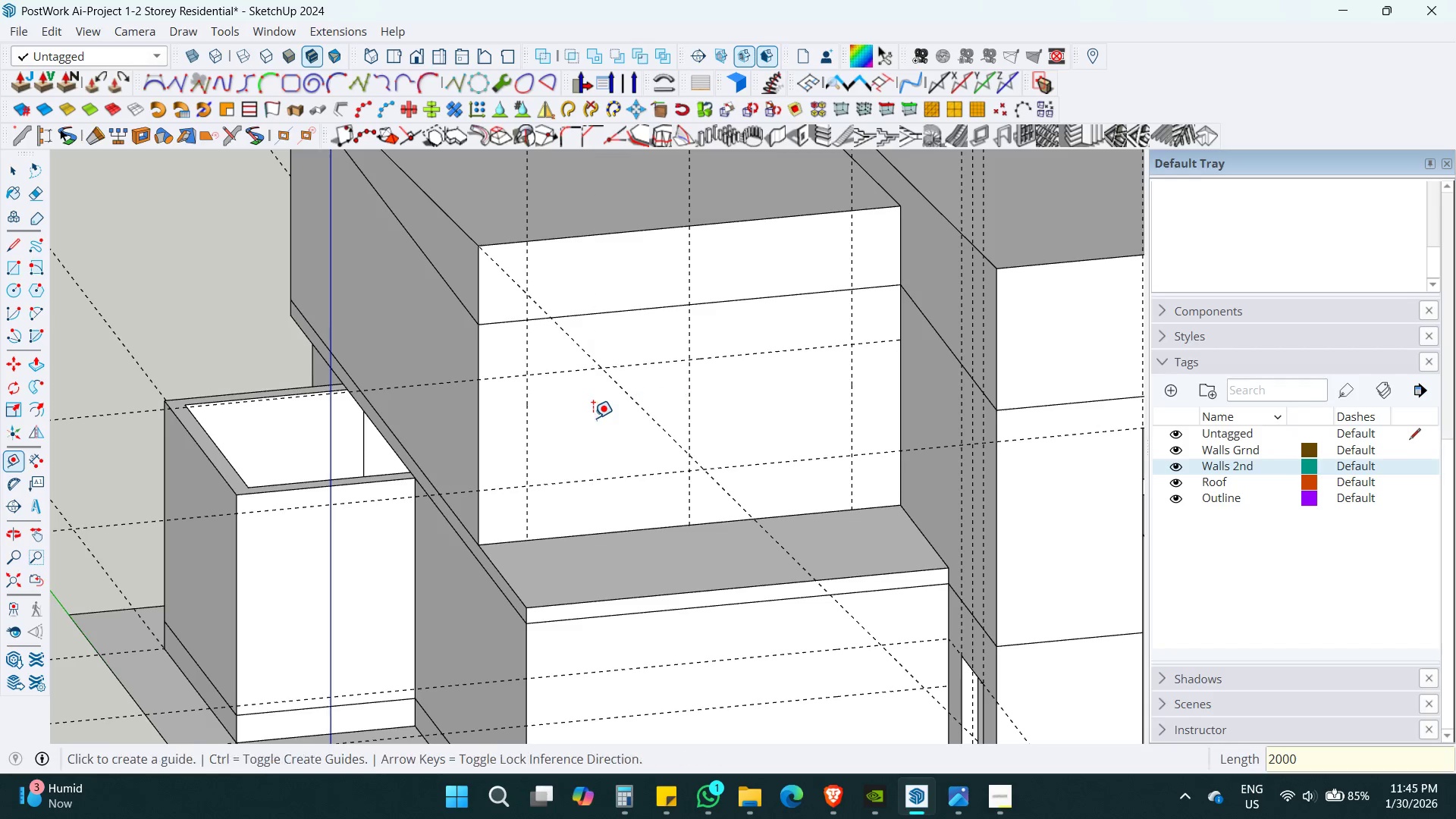 
key(Space)
 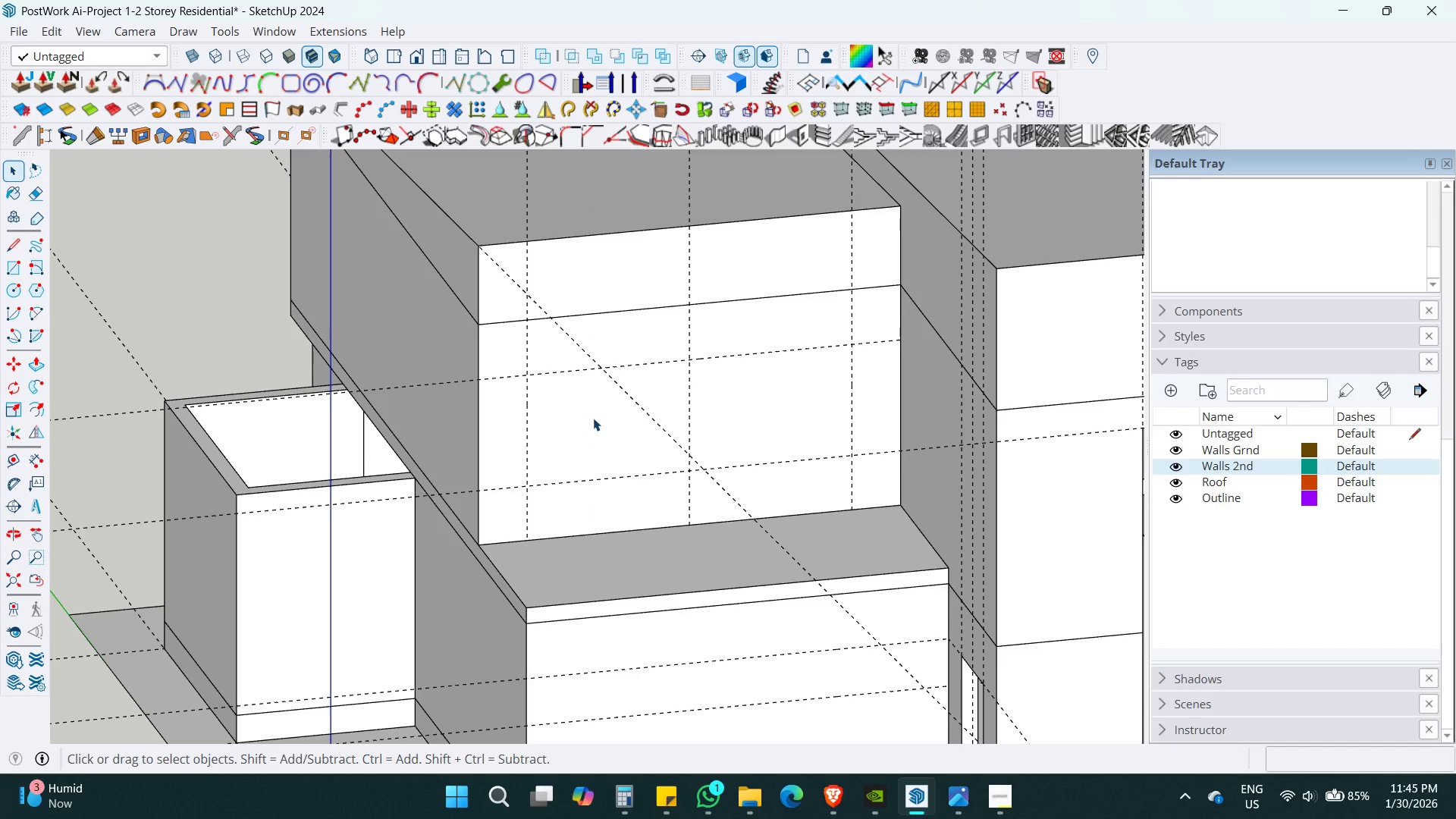 
hold_key(key=ShiftLeft, duration=0.48)
scroll: coordinate [593, 418], scroll_direction: down, amount: 2.0
 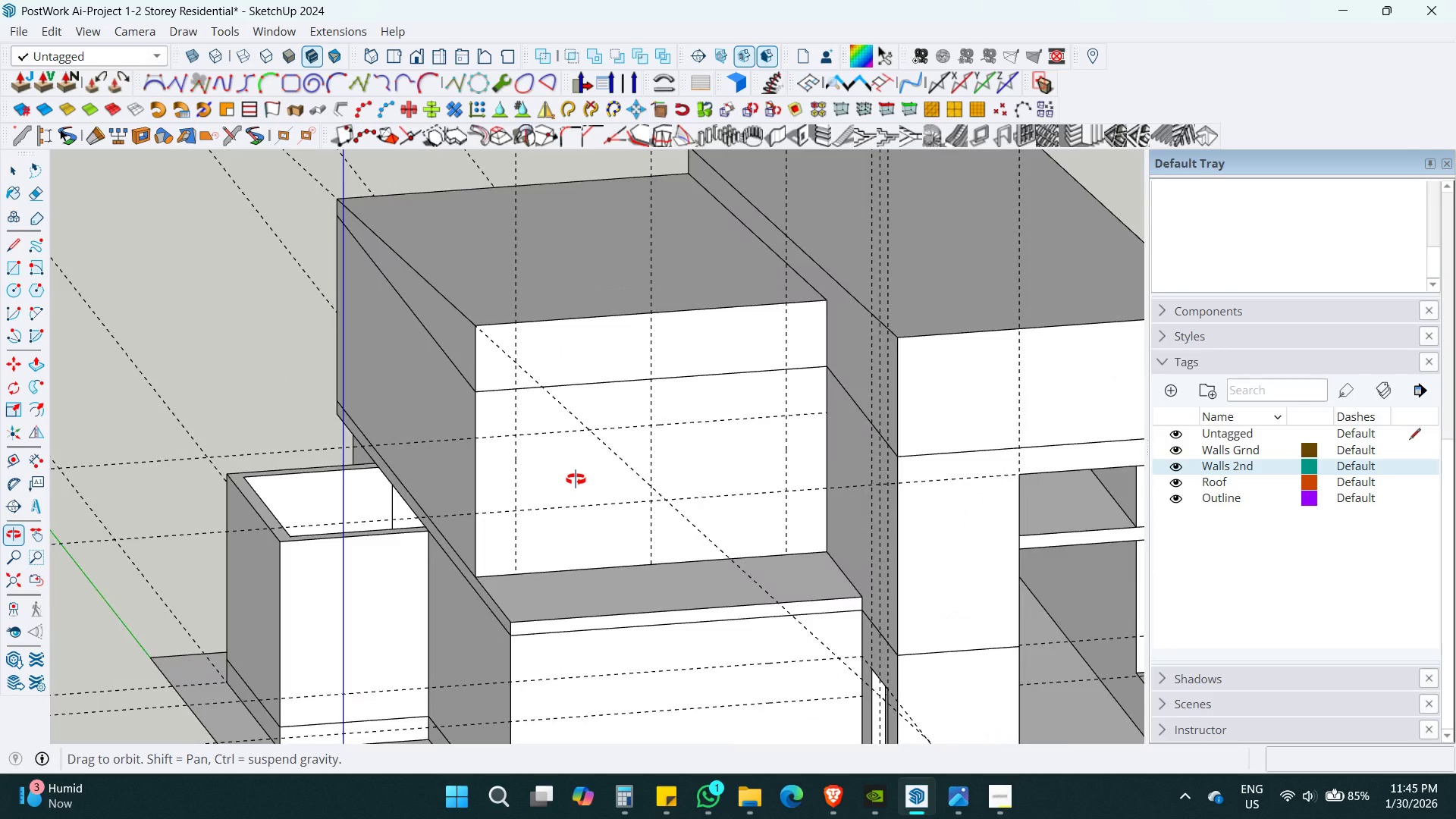 
key(Control+Z)
 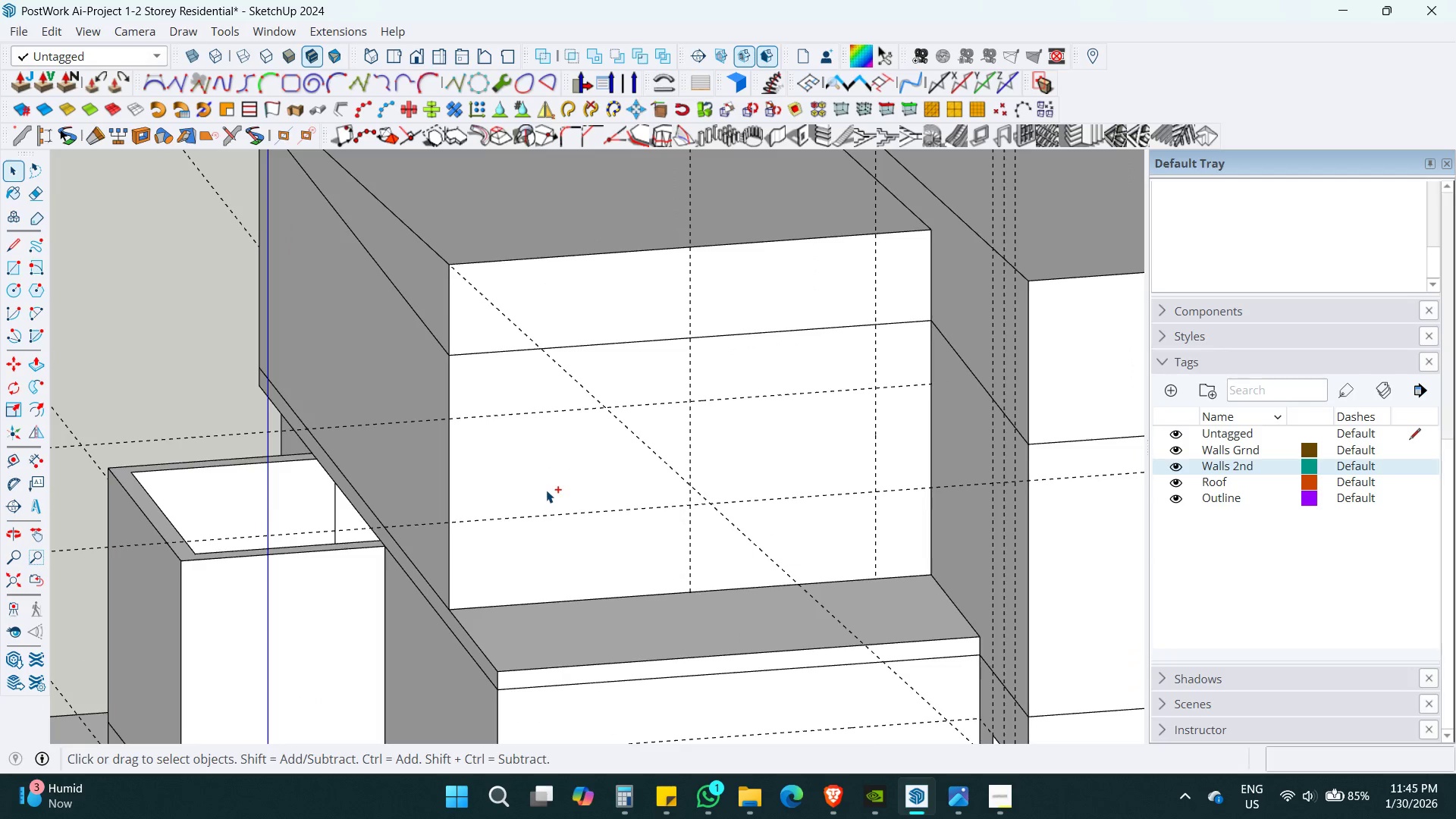 
key(Control+Z)
 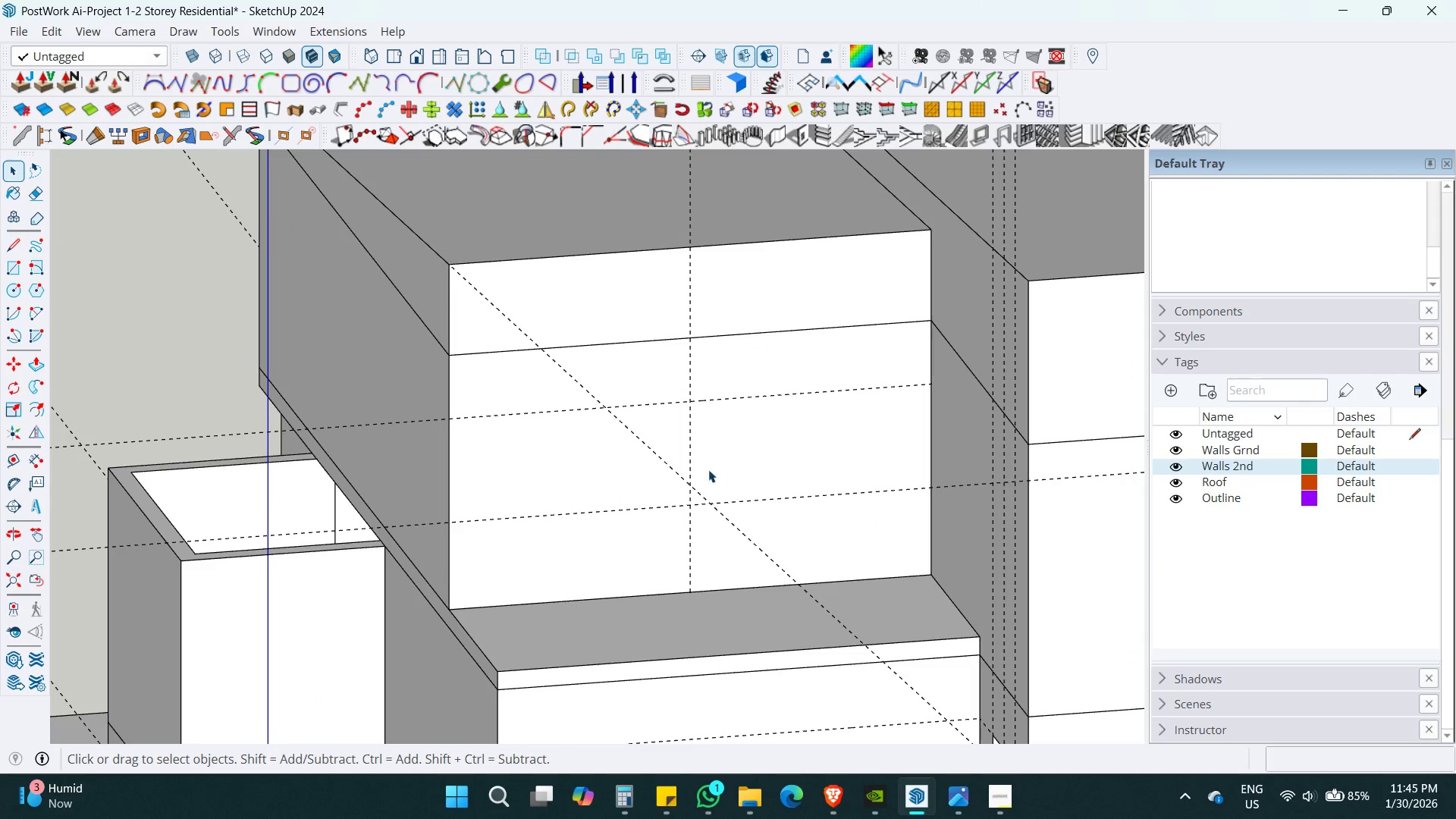 
scroll: coordinate [546, 490], scroll_direction: up, amount: 3.0
 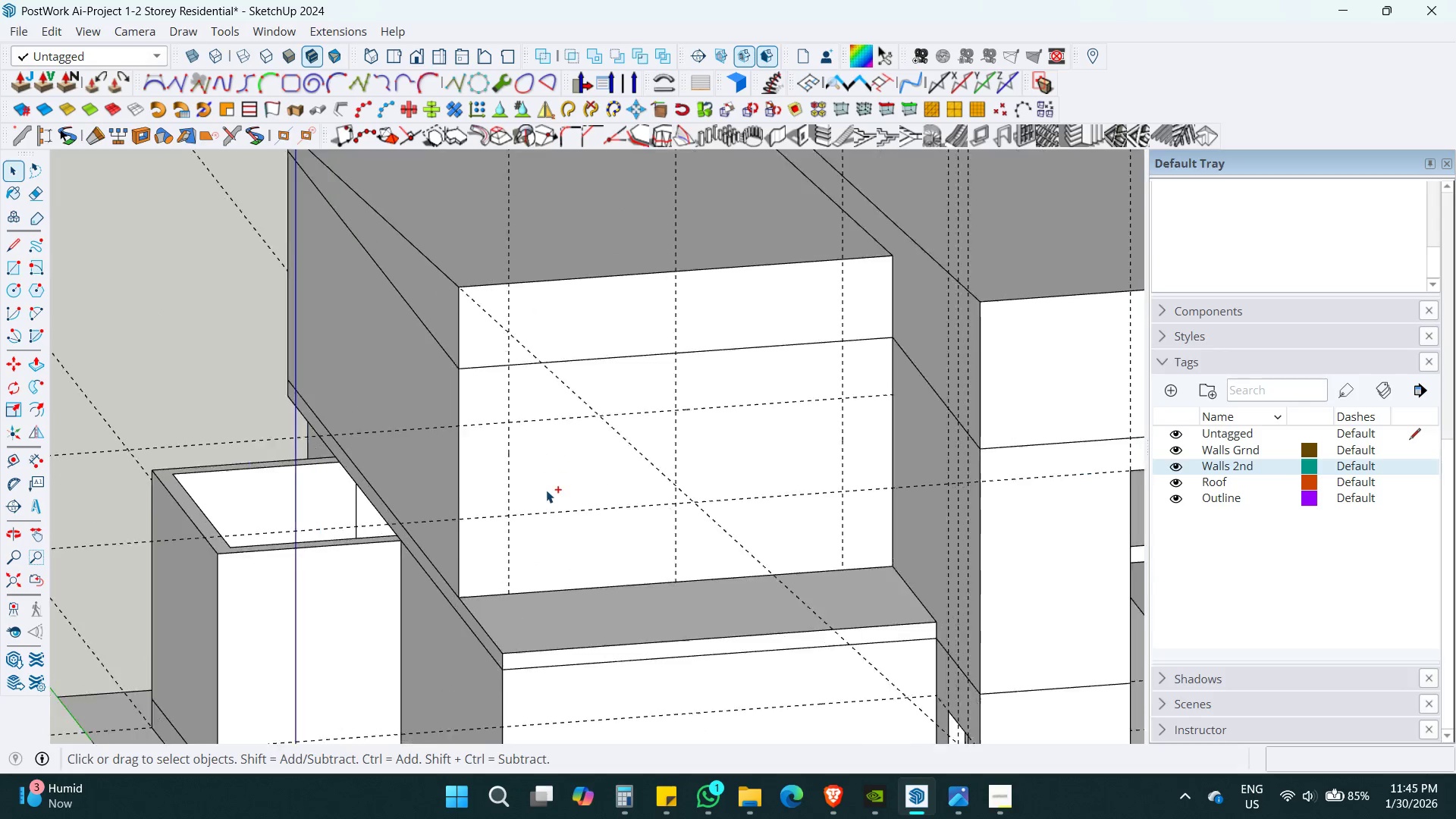 
key(Shift+ShiftLeft)
 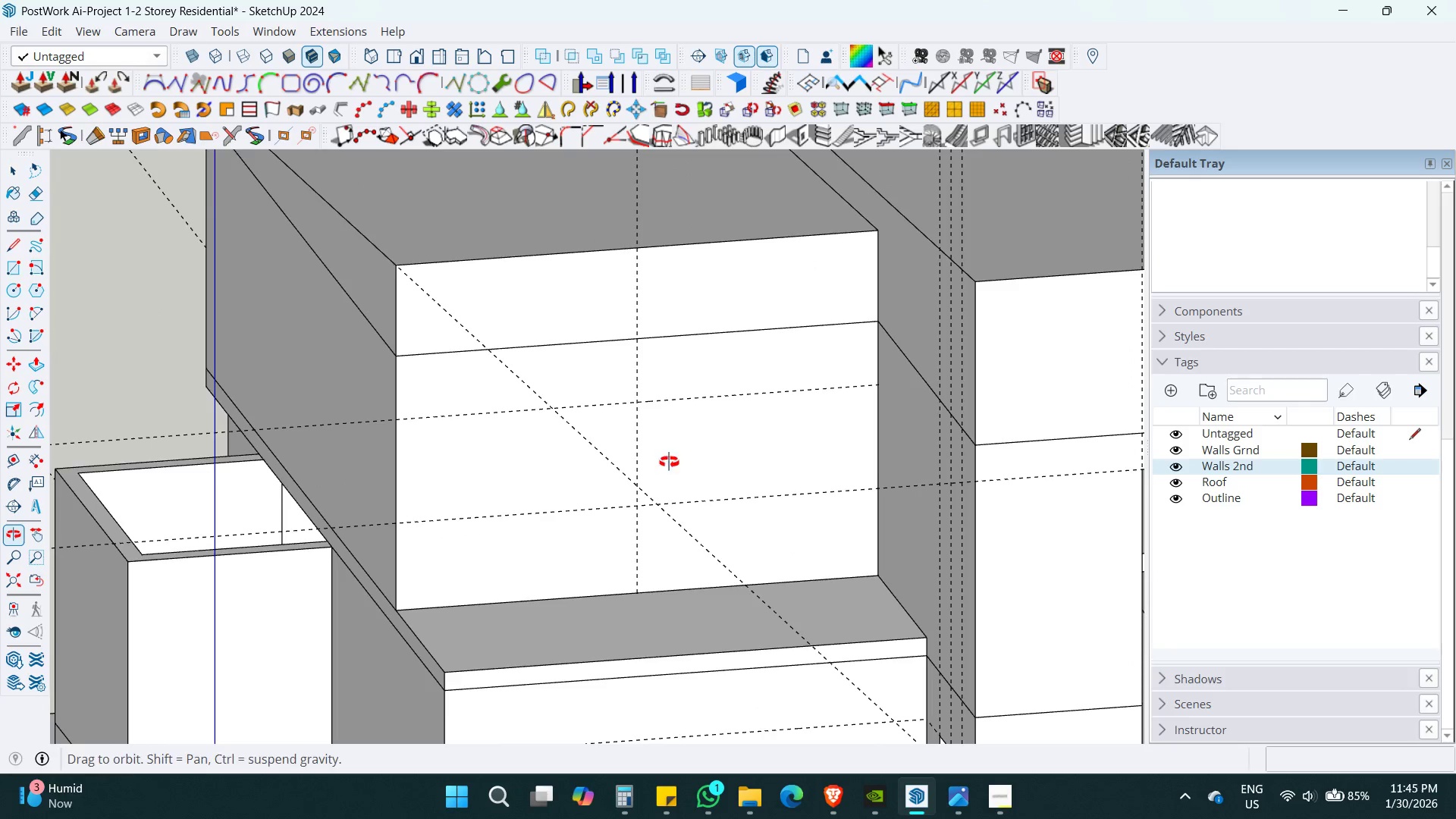 
key(T)
 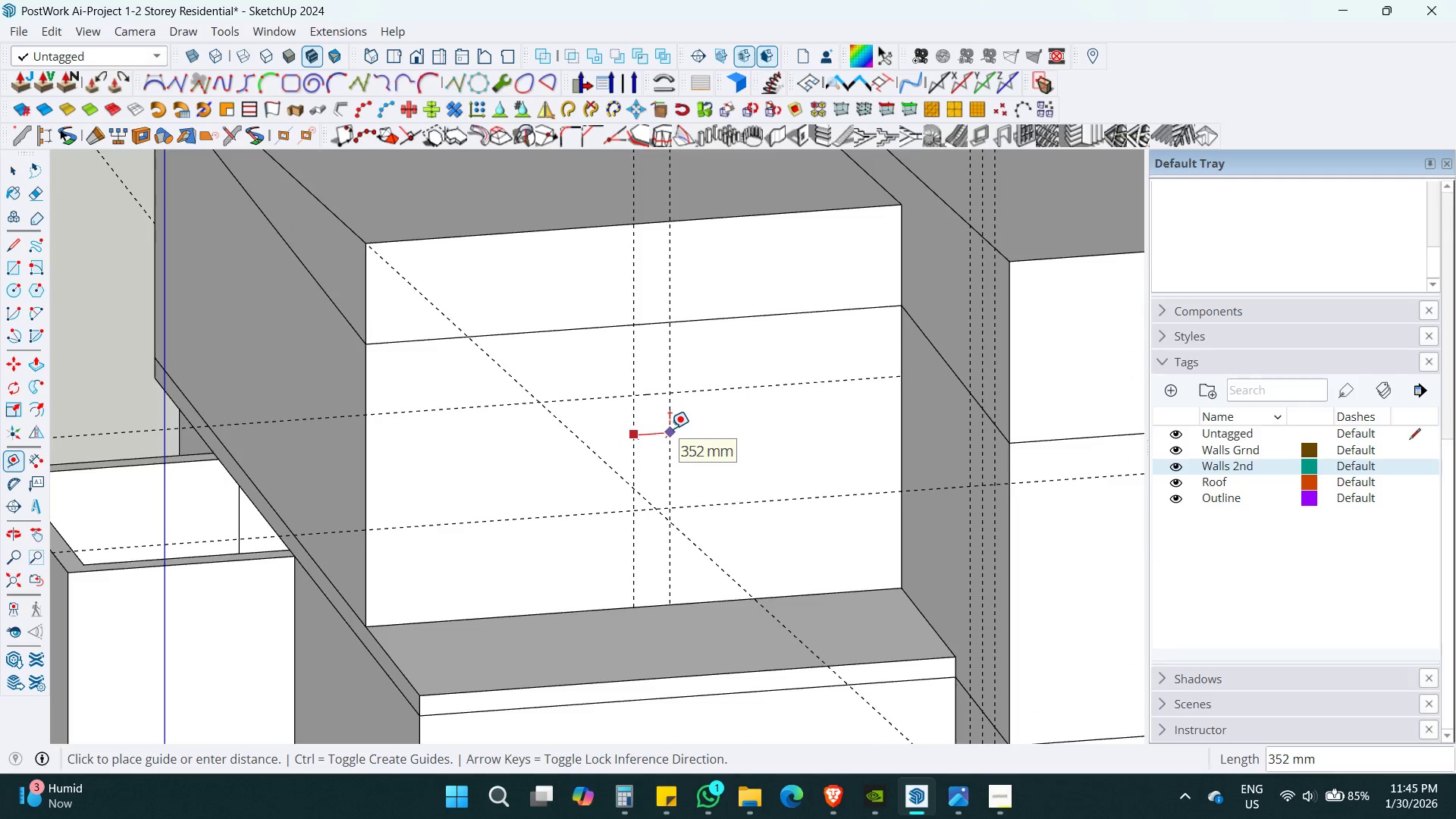 
scroll: coordinate [667, 462], scroll_direction: up, amount: 1.0
 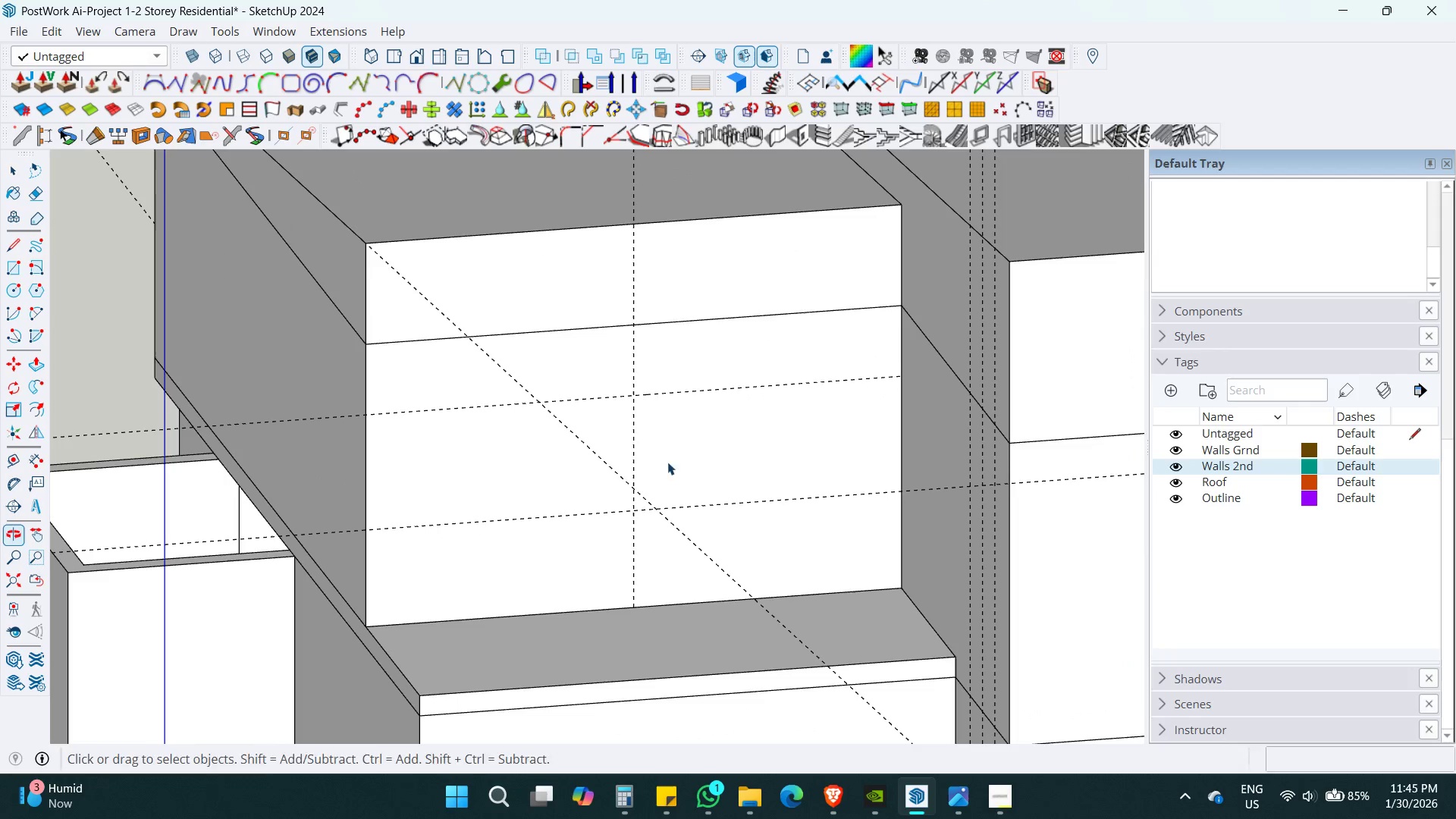 
key(Numpad1)
 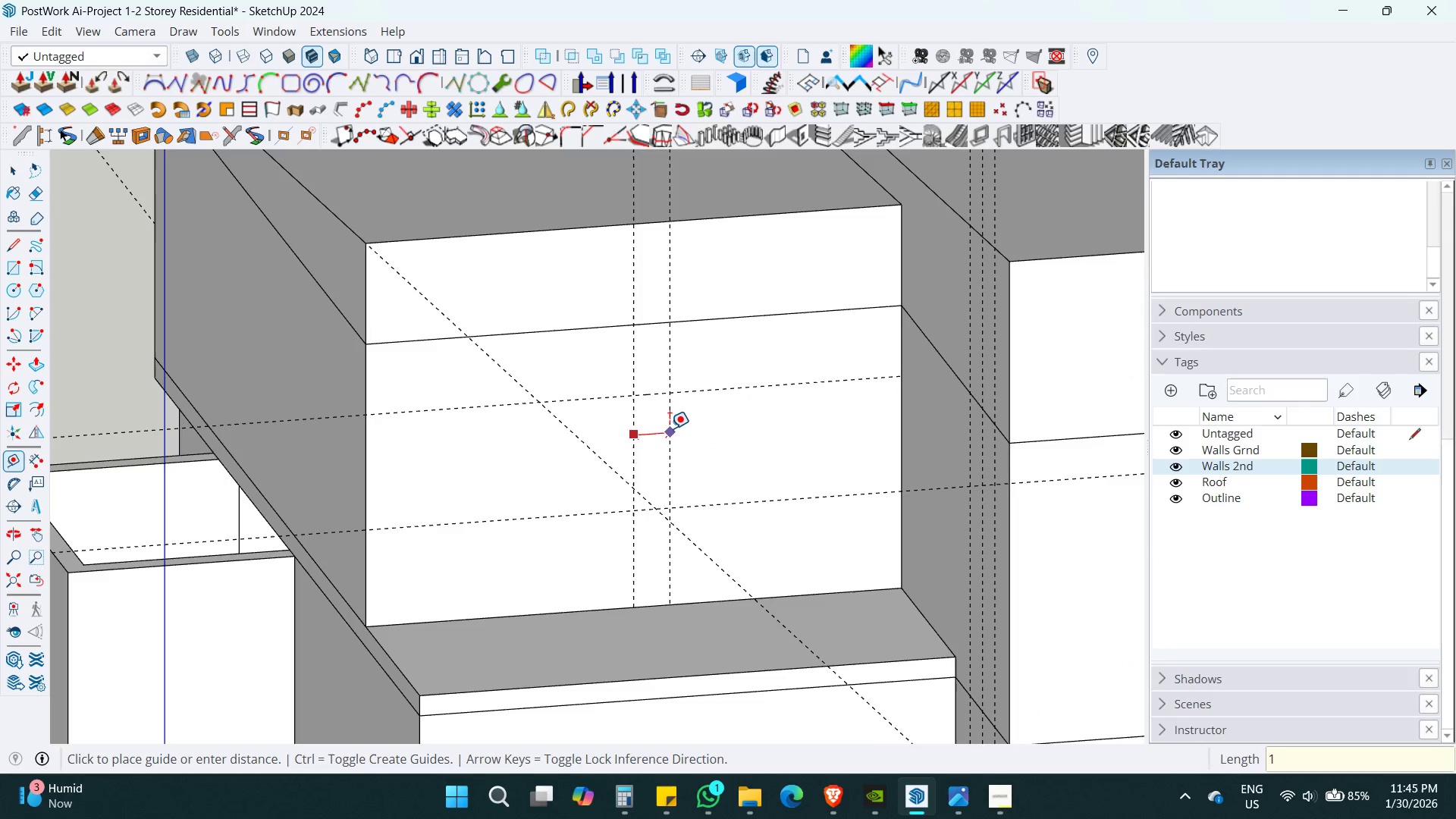 
key(Numpad6)
 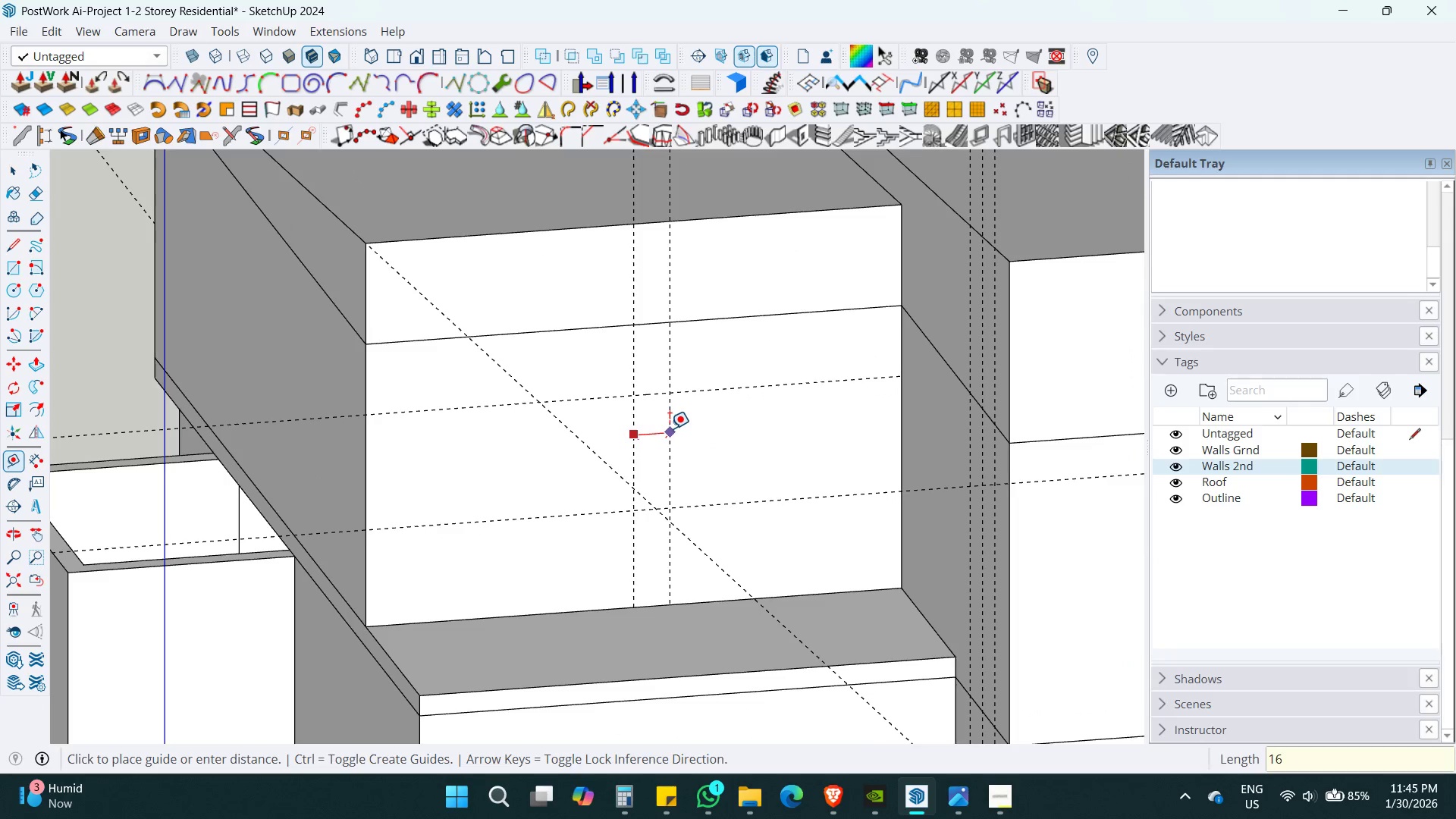 
key(Numpad0)
 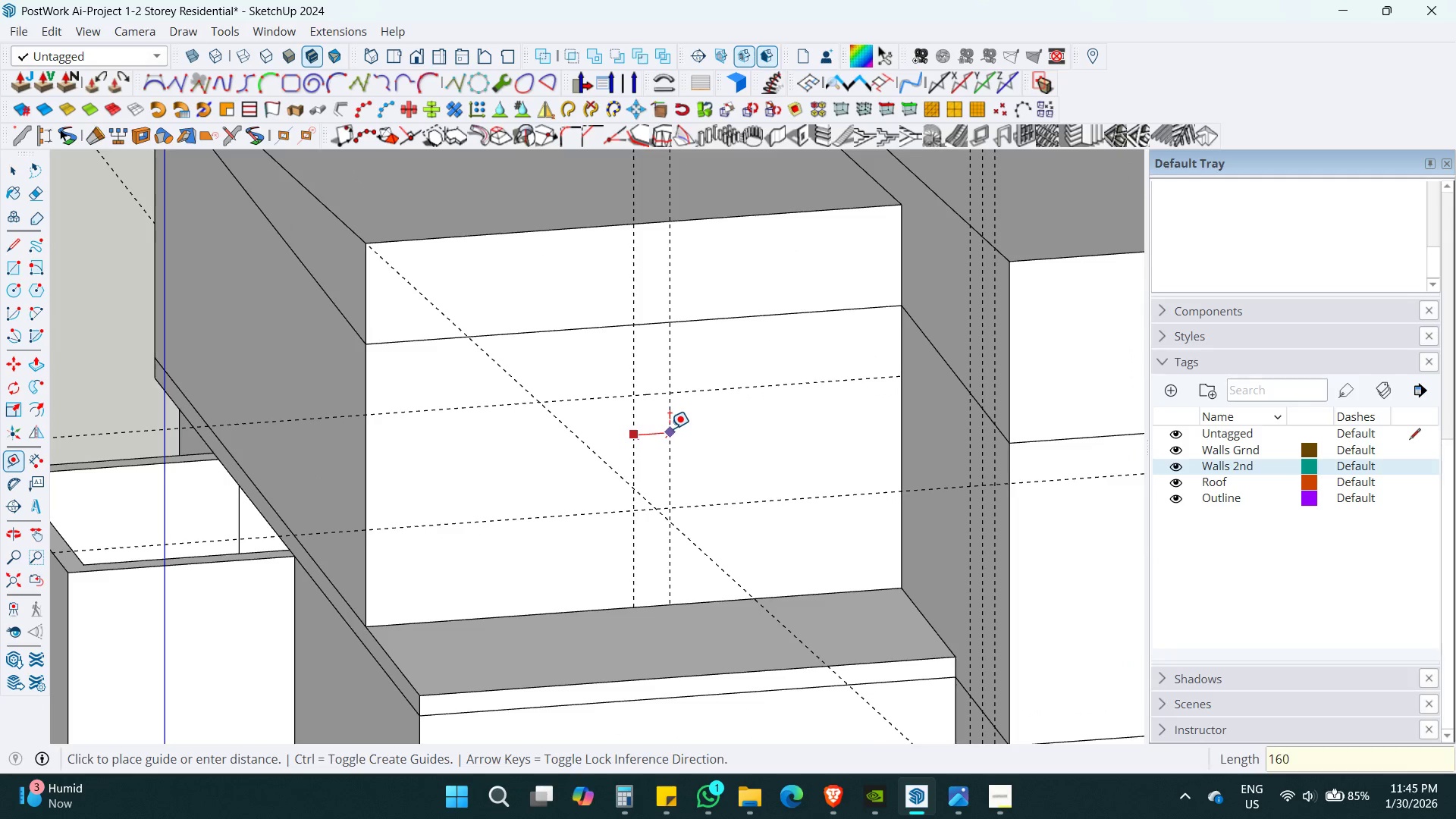 
key(Numpad0)
 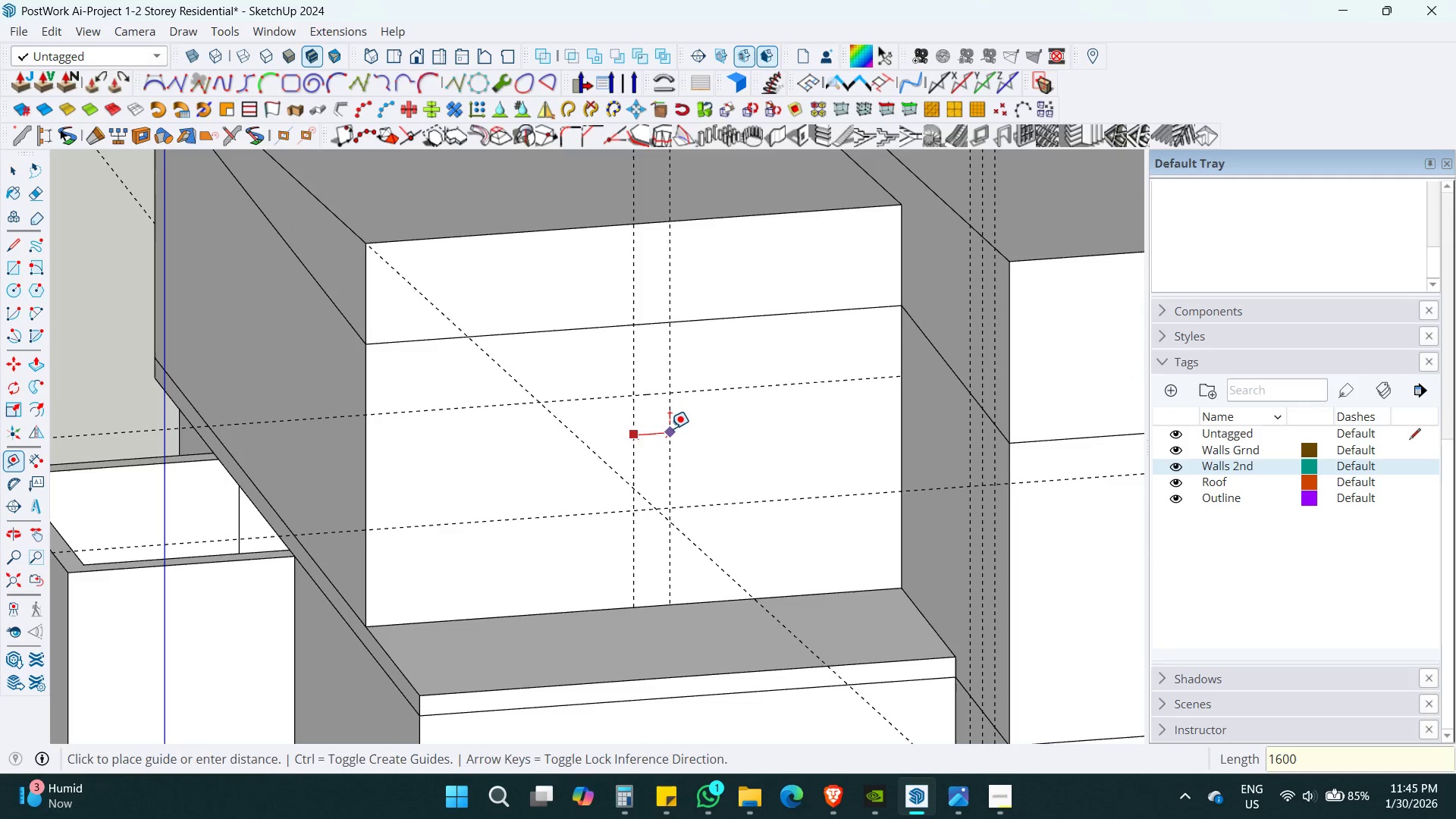 
key(Enter)
 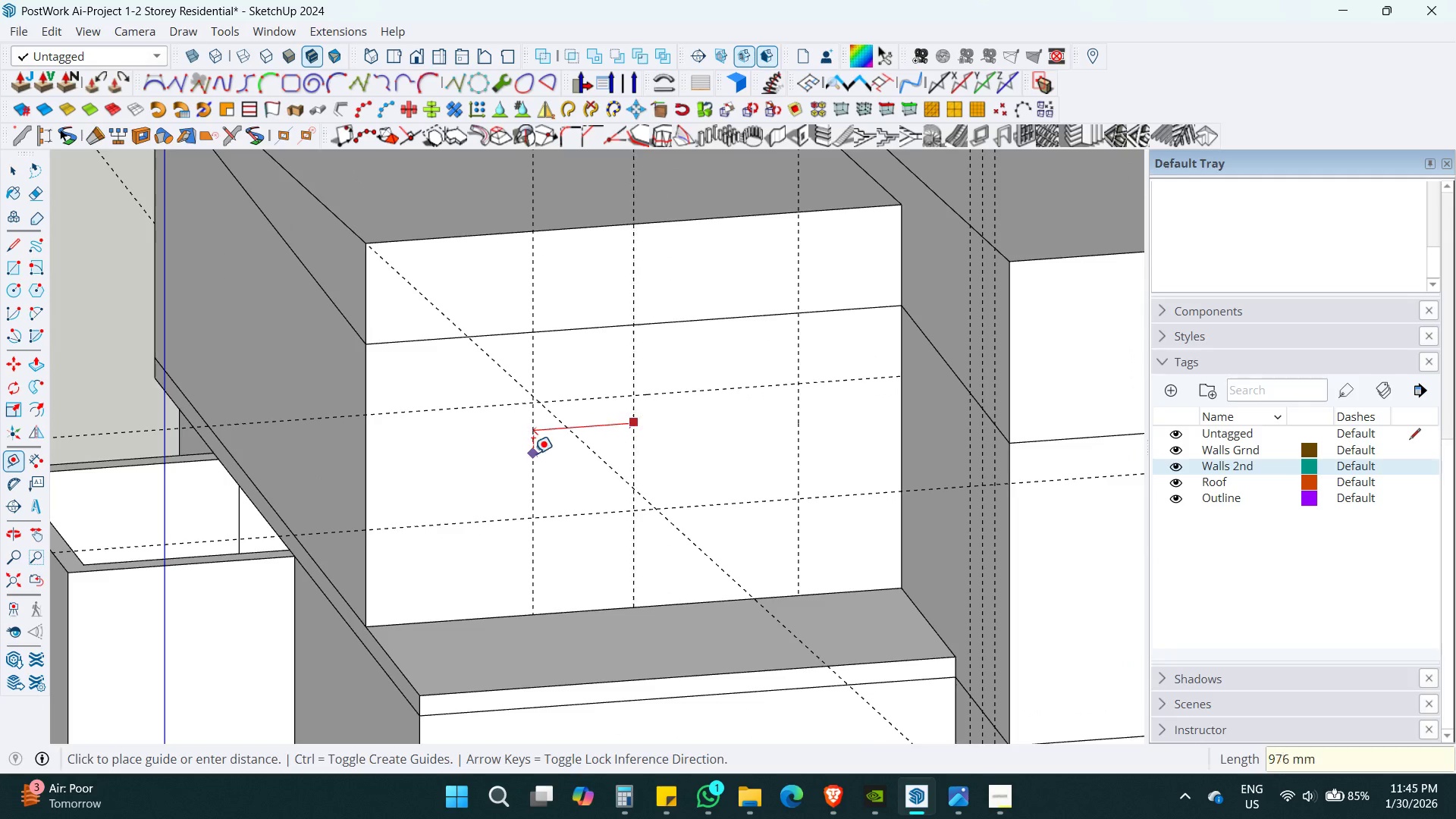 
key(Numpad1)
 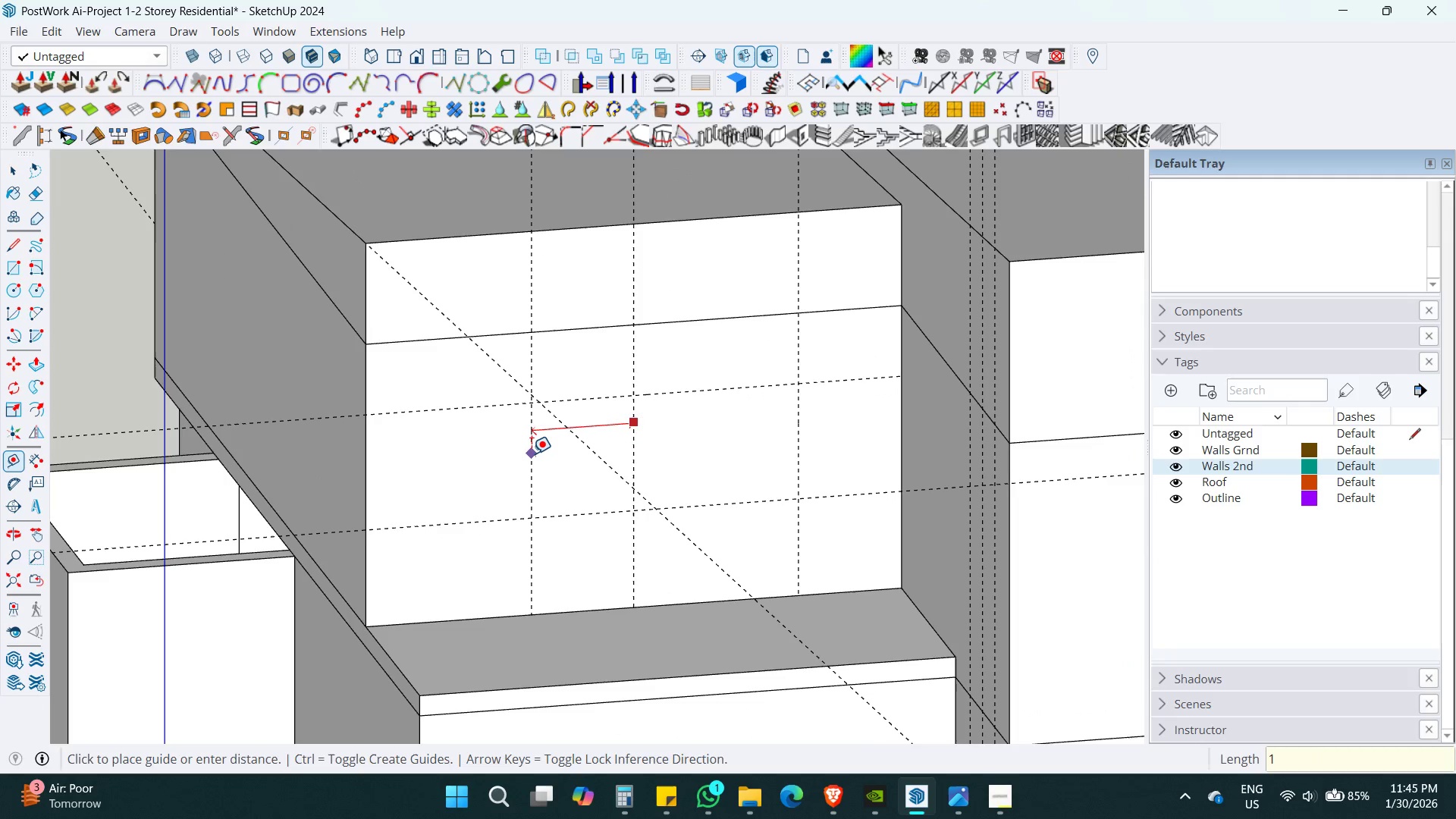 
key(Numpad6)
 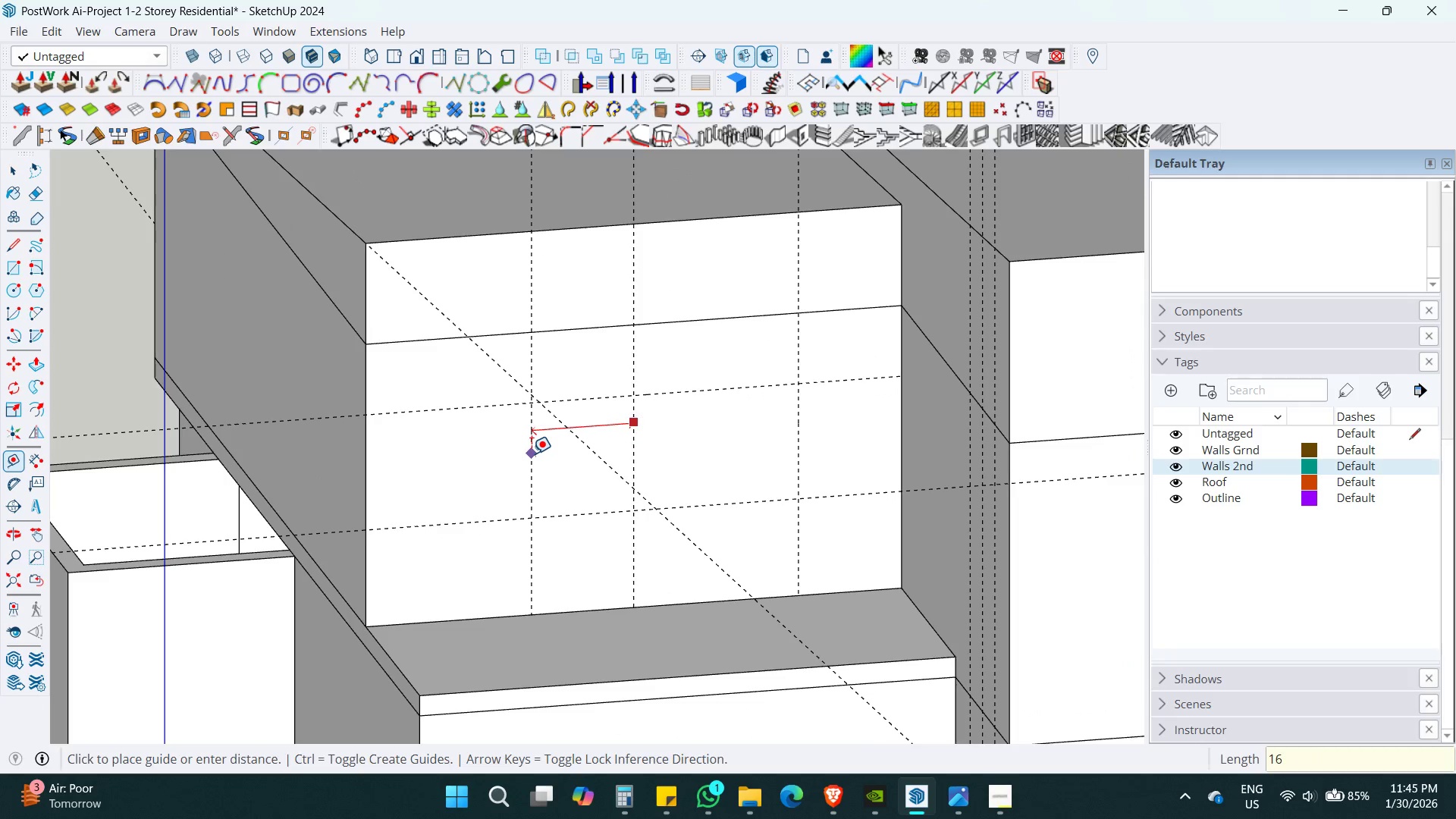 
key(Numpad0)
 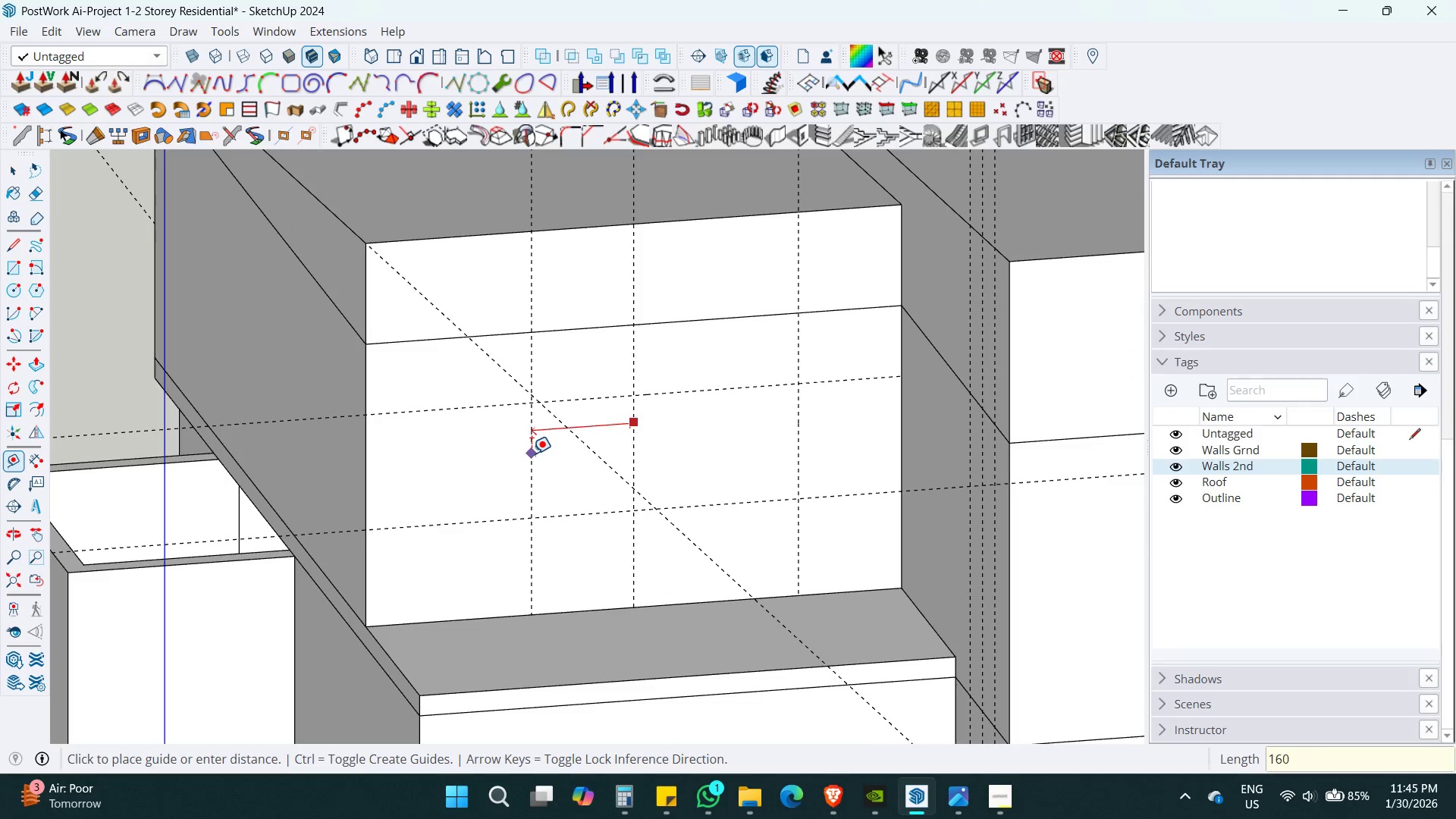 
key(Numpad0)
 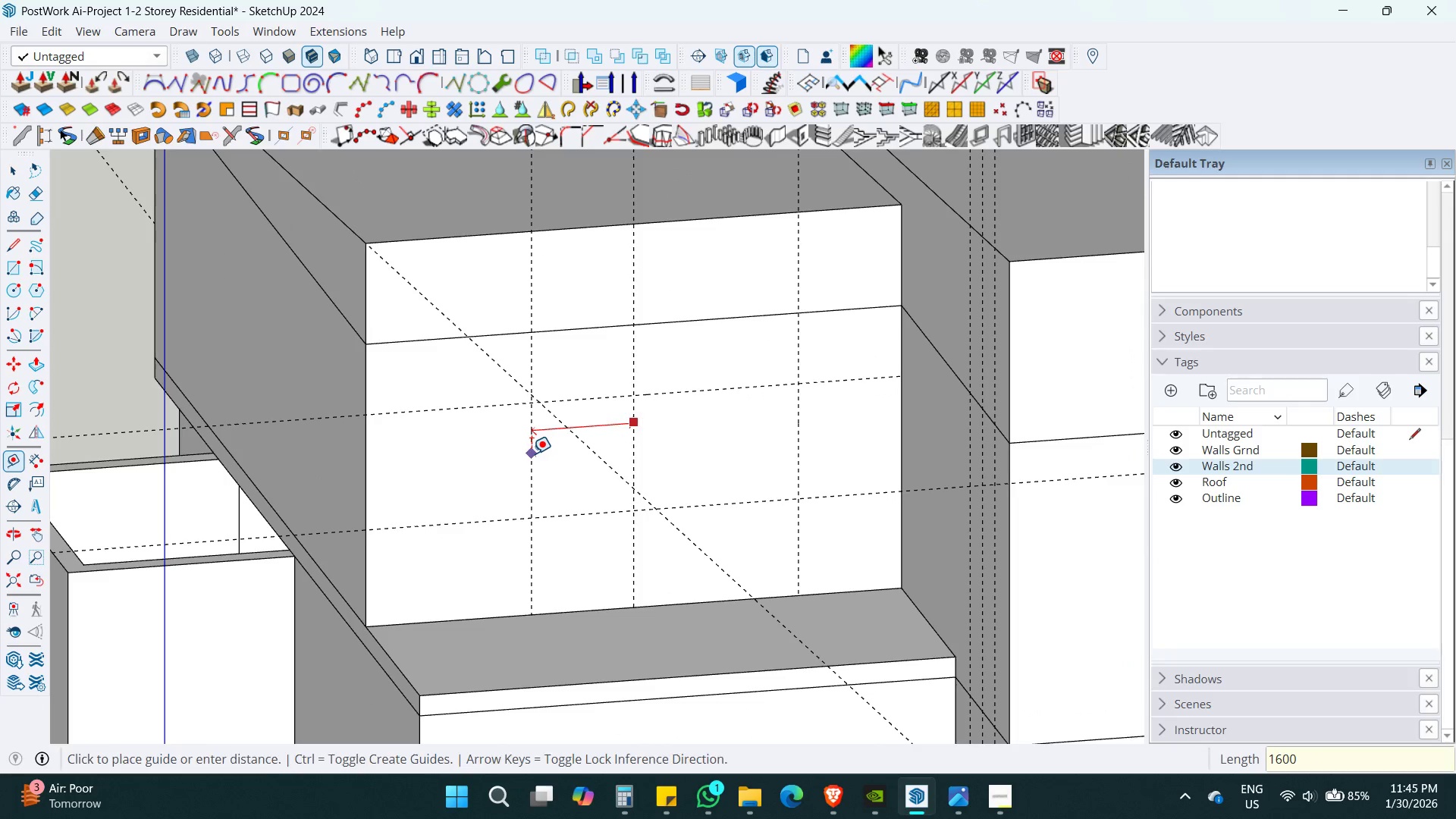 
key(Enter)
 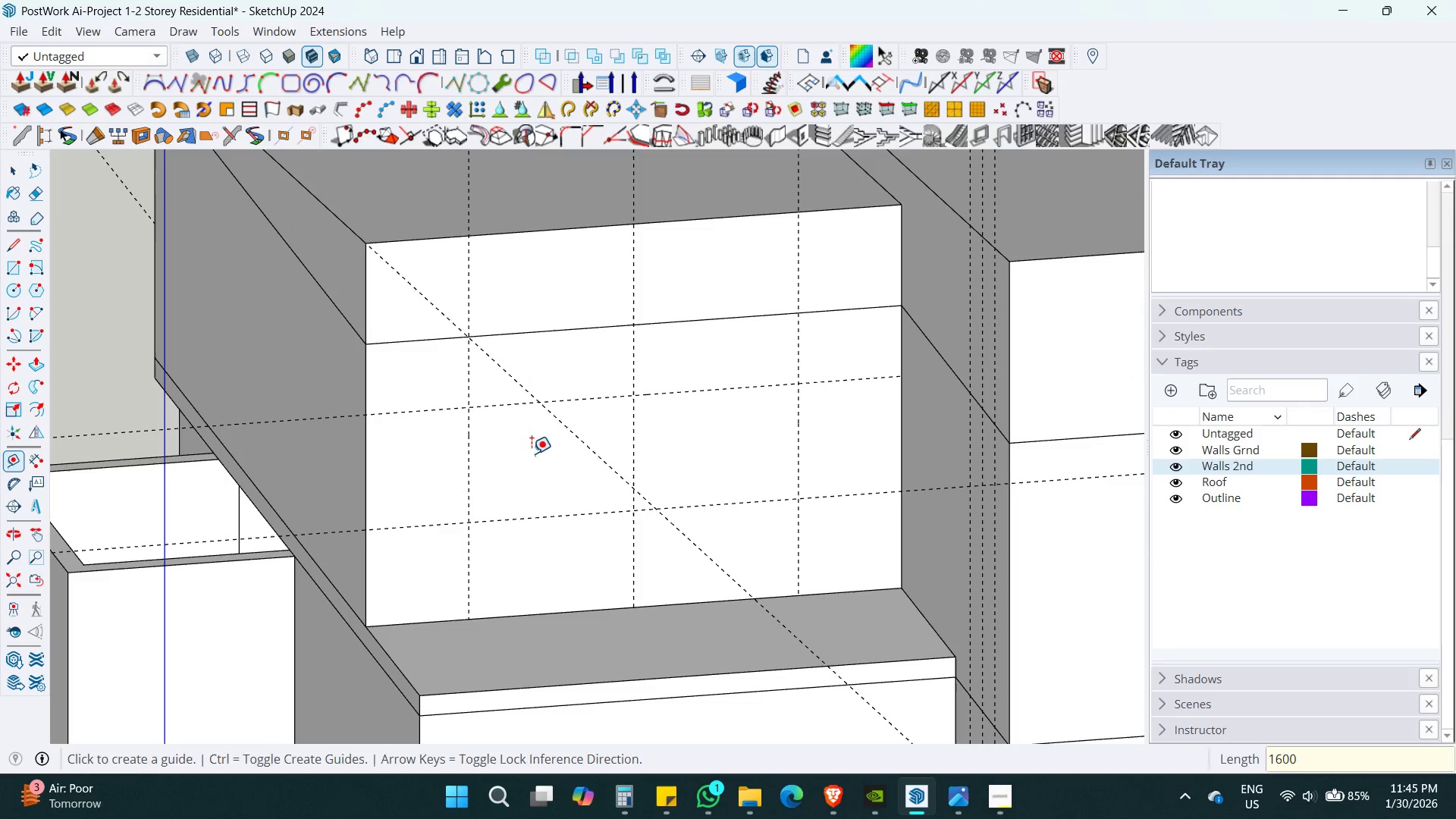 
key(Space)
 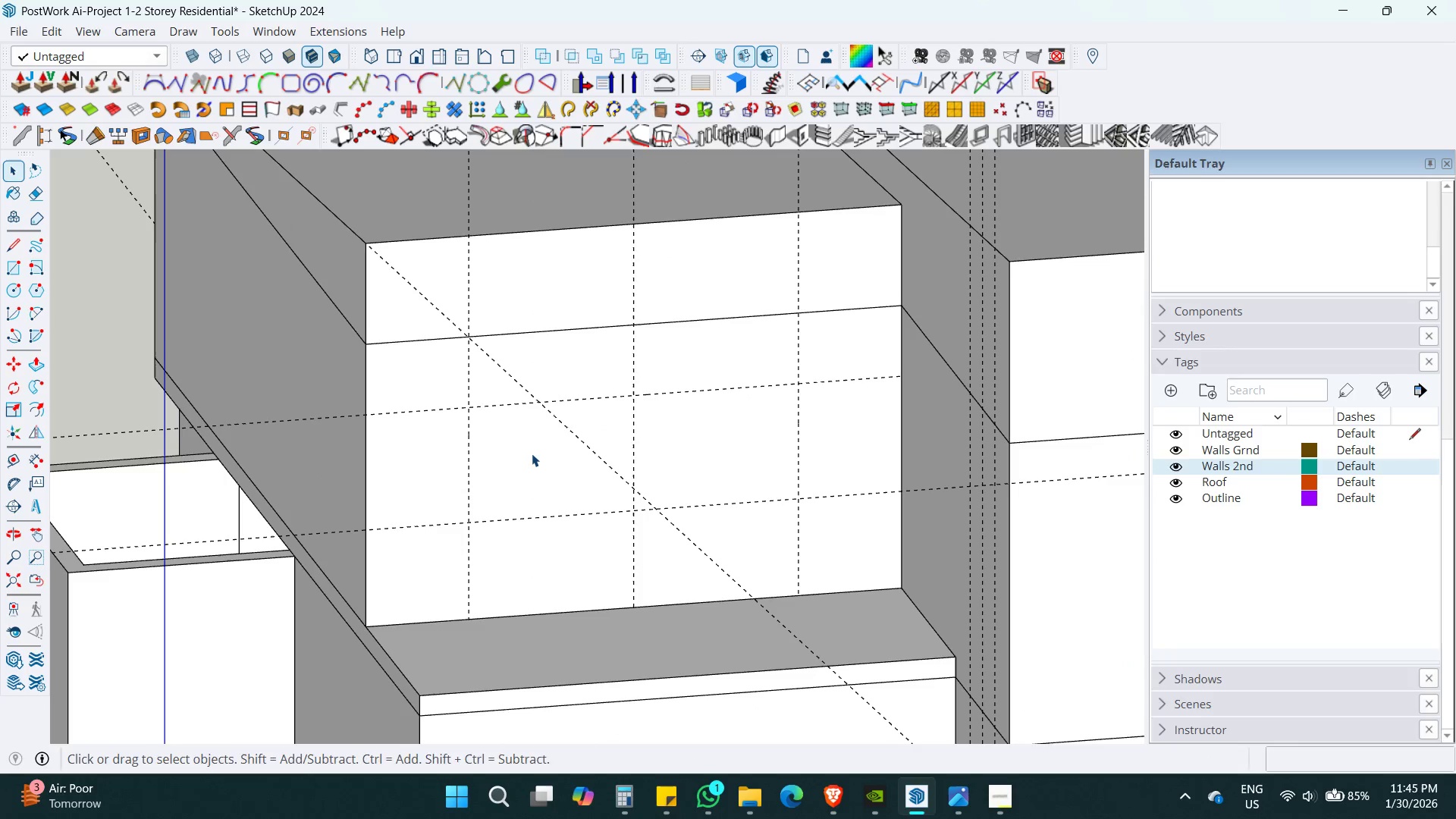 
key(Shift+ShiftLeft)
 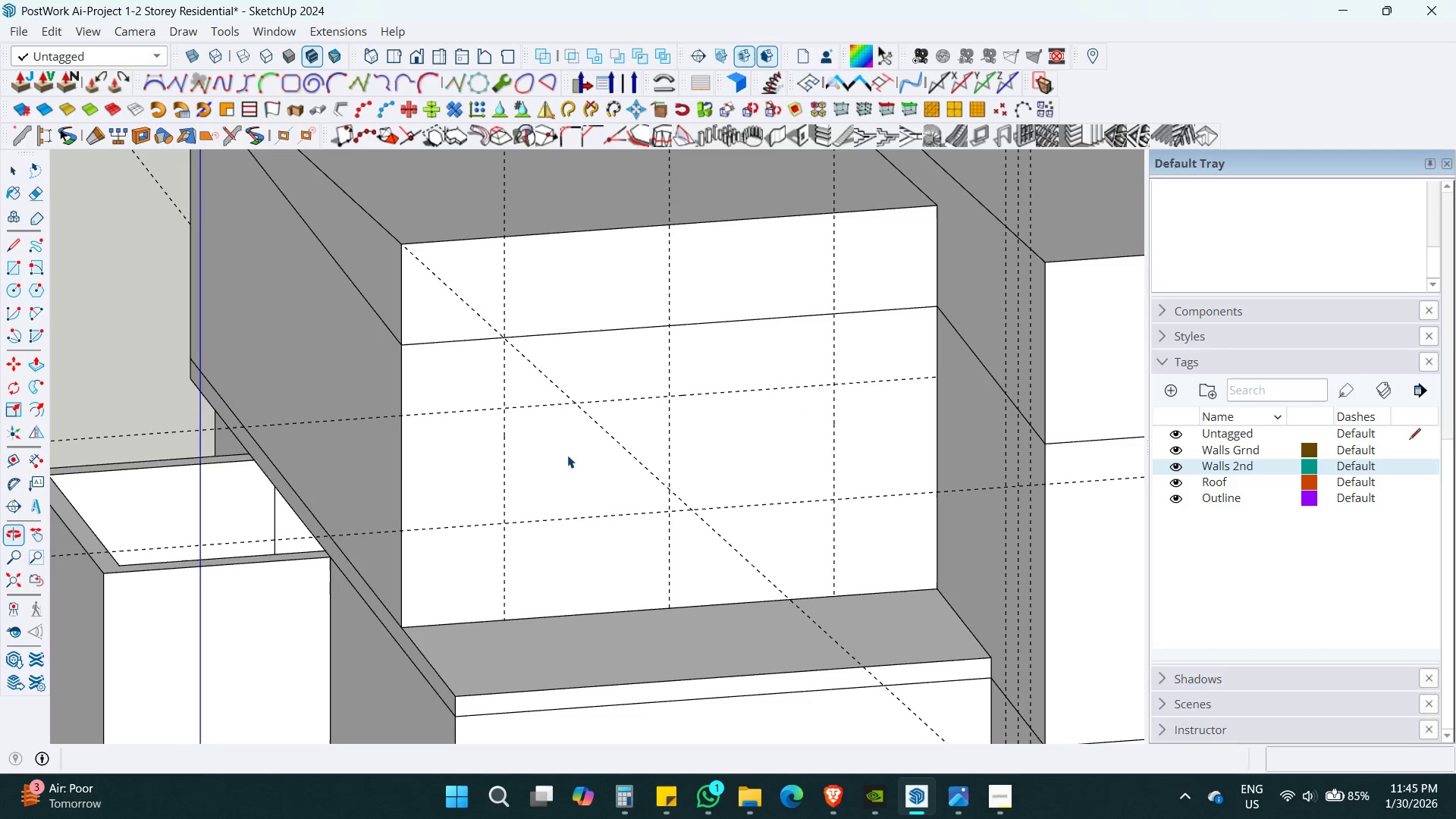 
key(R)
 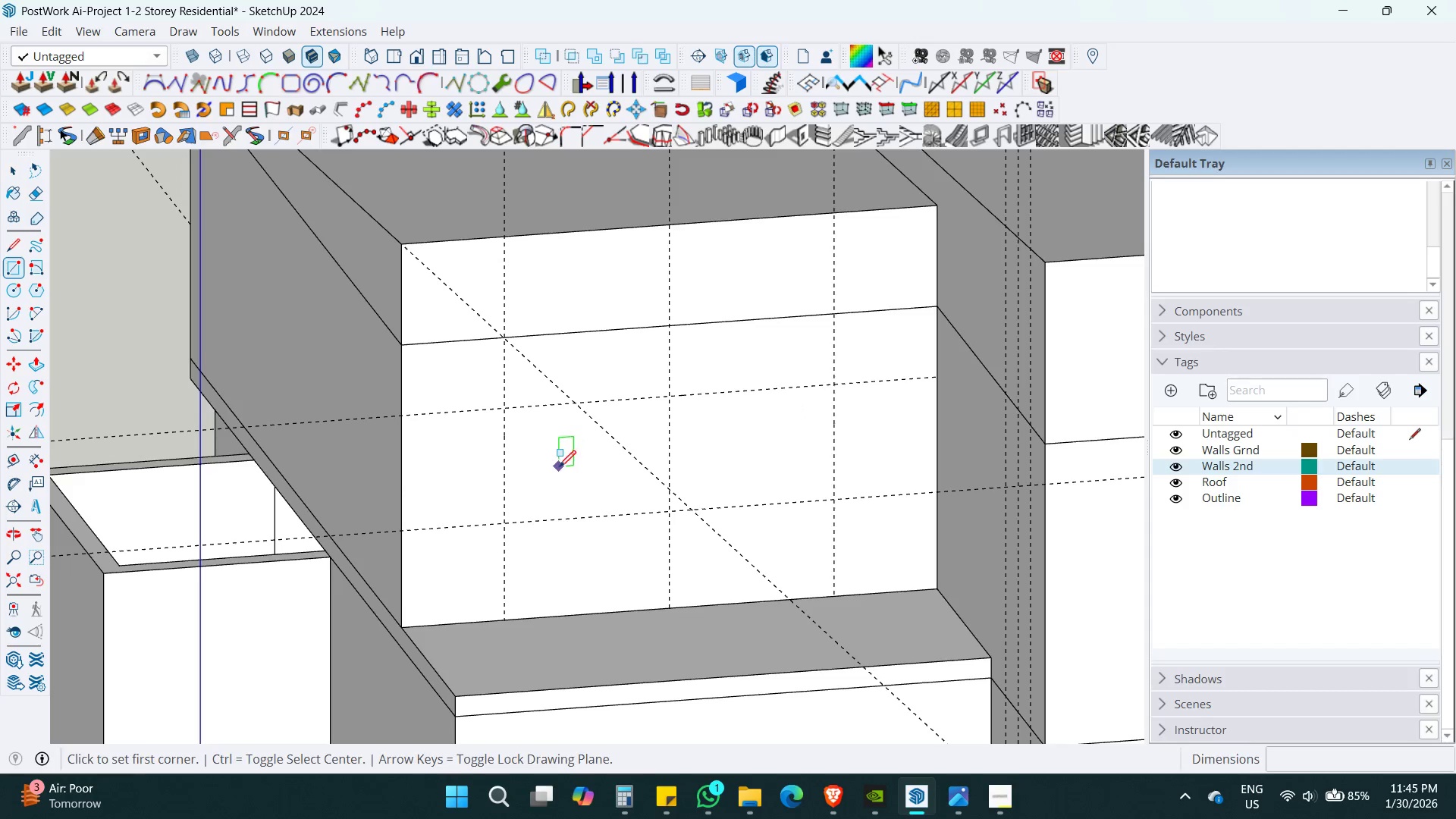 
key(Space)
 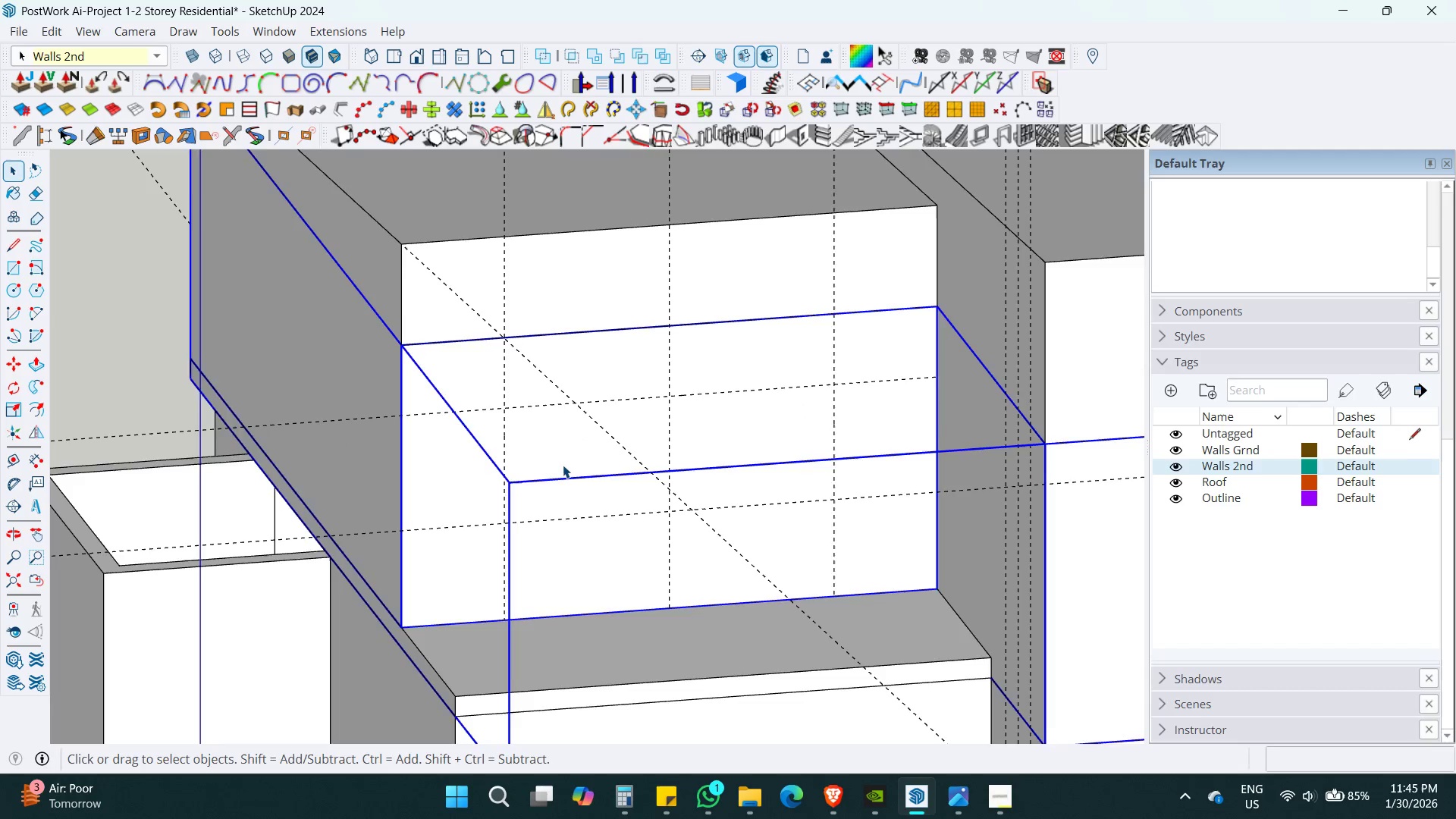 
double_click([563, 465])
 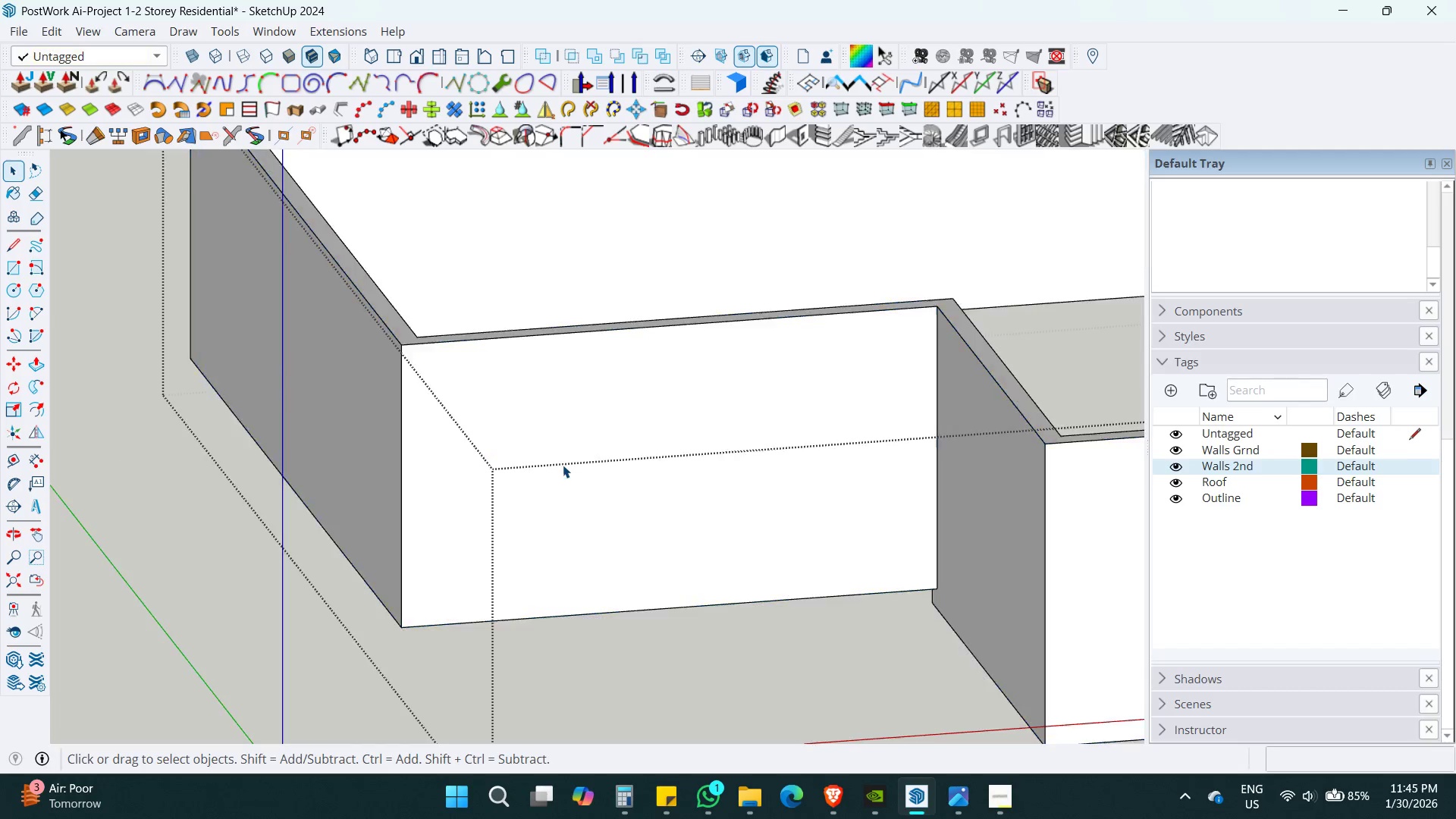 
triple_click([563, 465])
 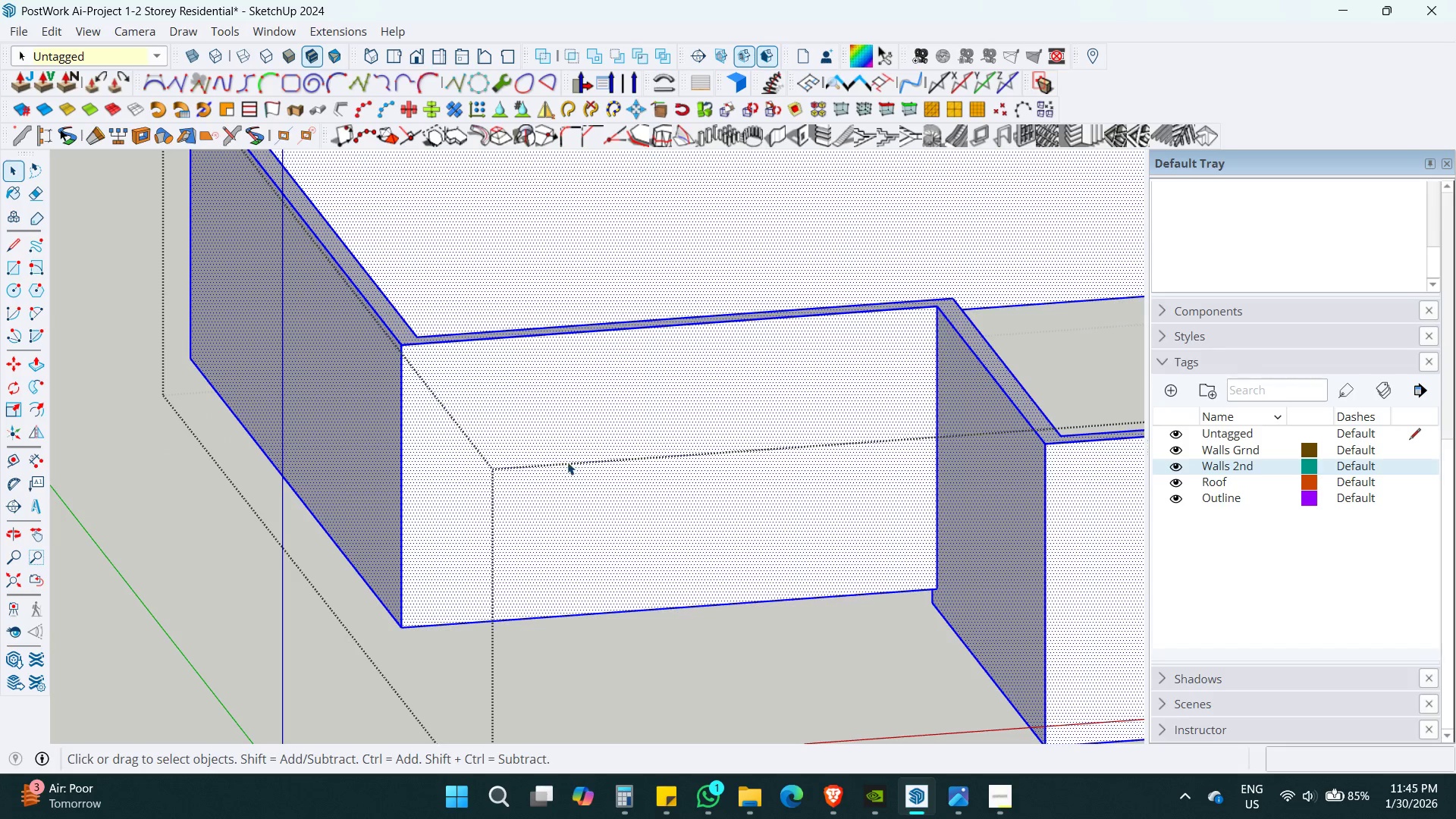 
key(Alt+AltLeft)
 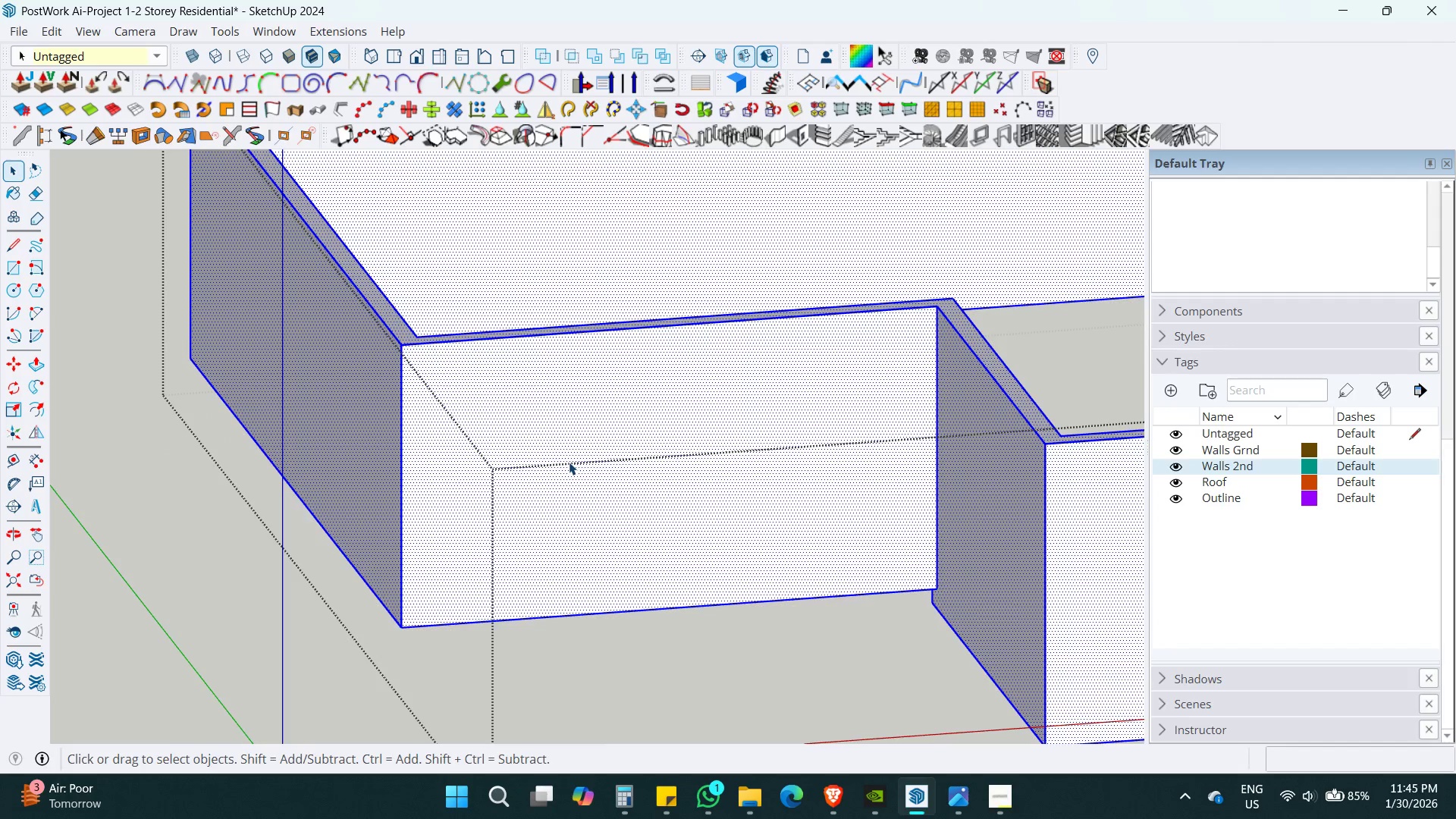 
key(Alt+Z)
 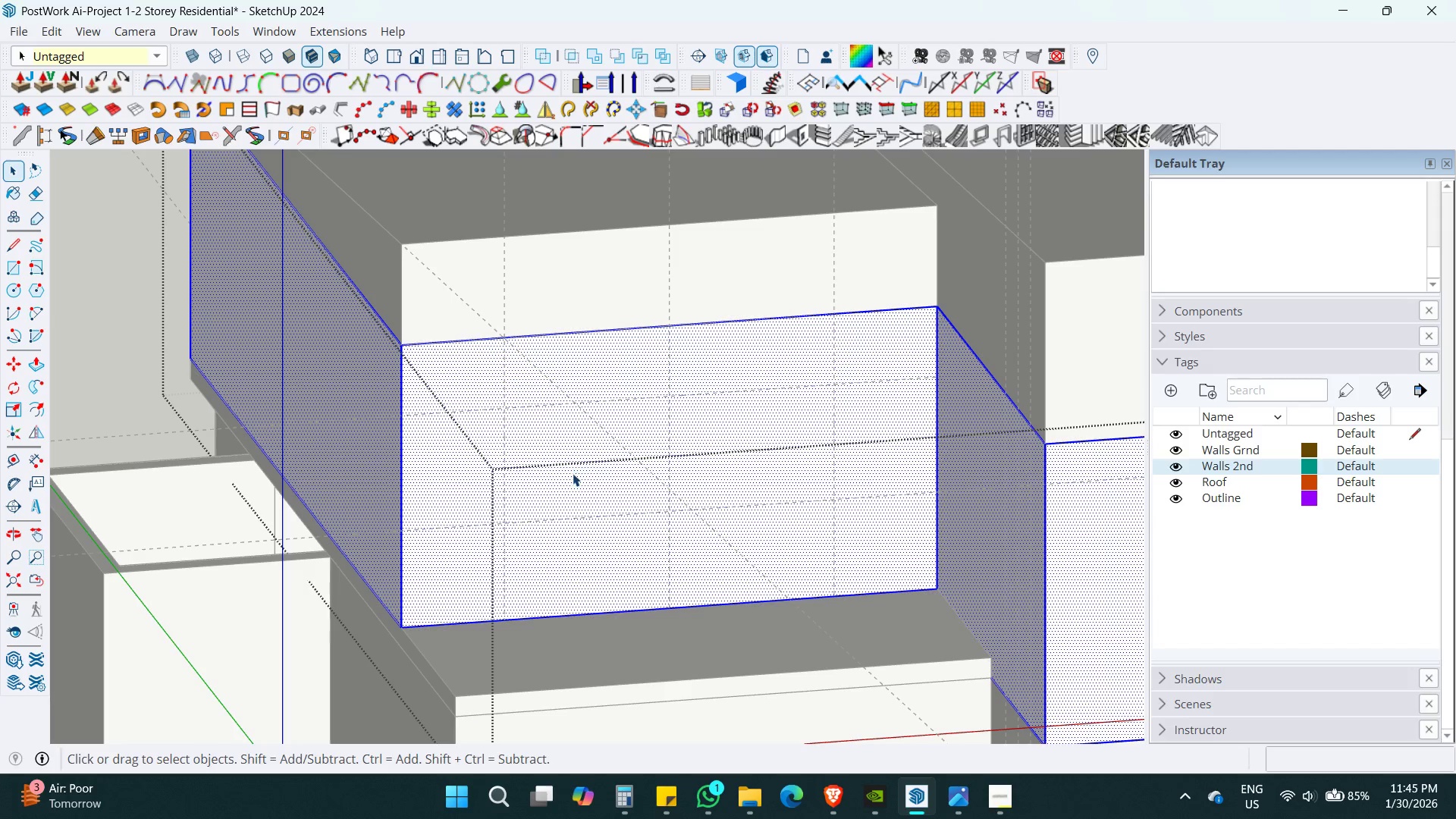 
type(tr)
 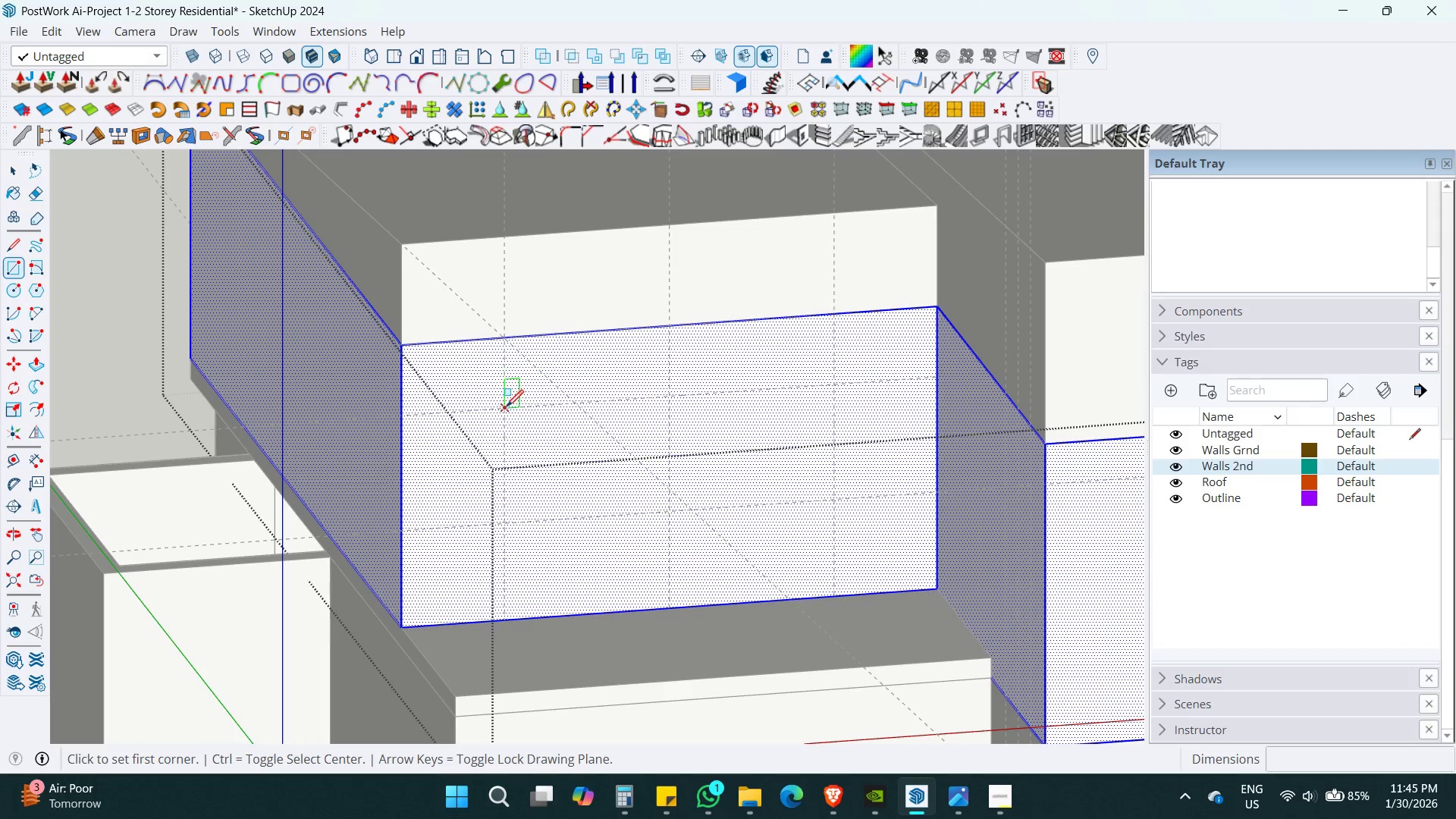 
left_click([507, 408])
 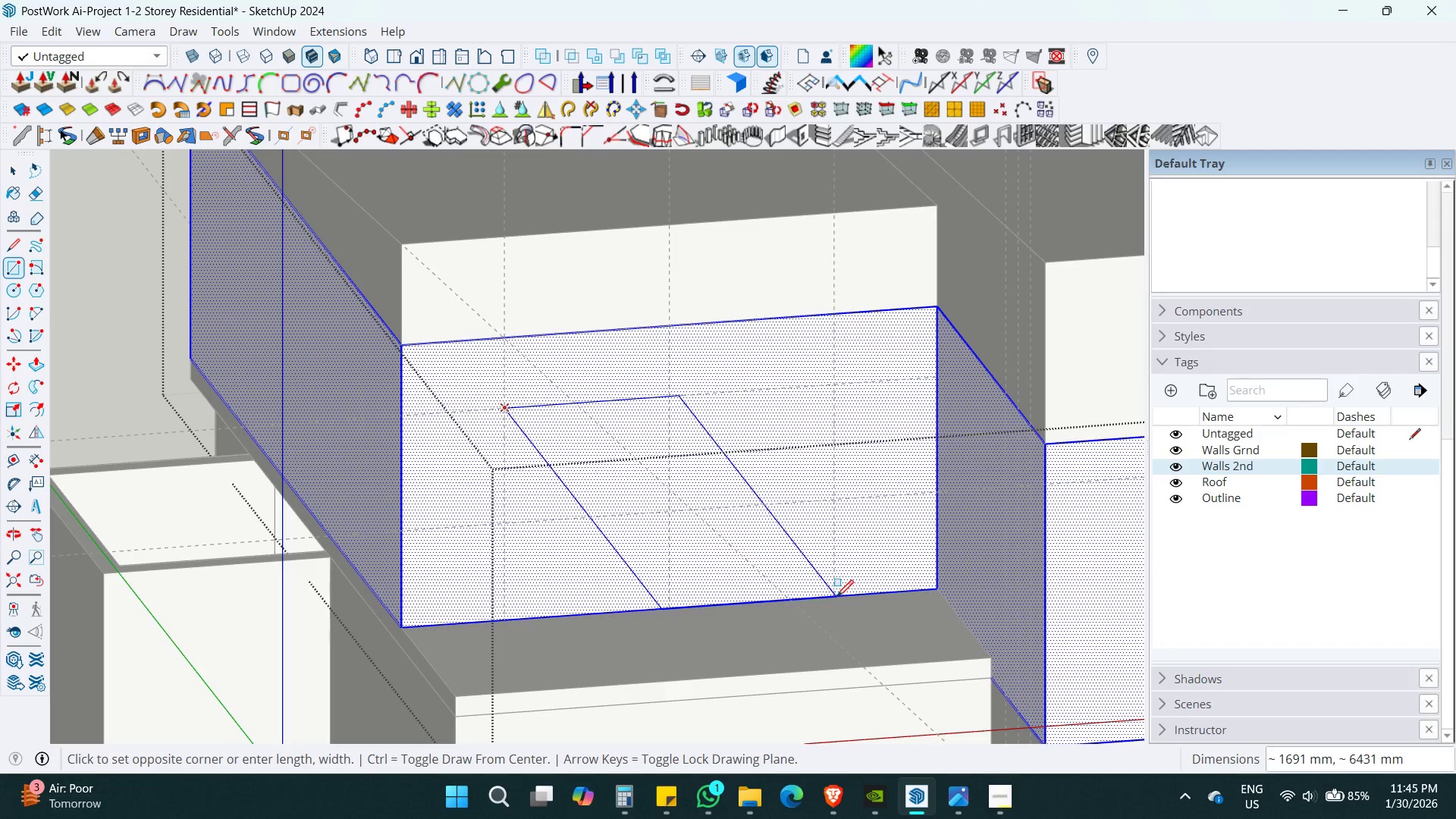 
left_click([835, 596])
 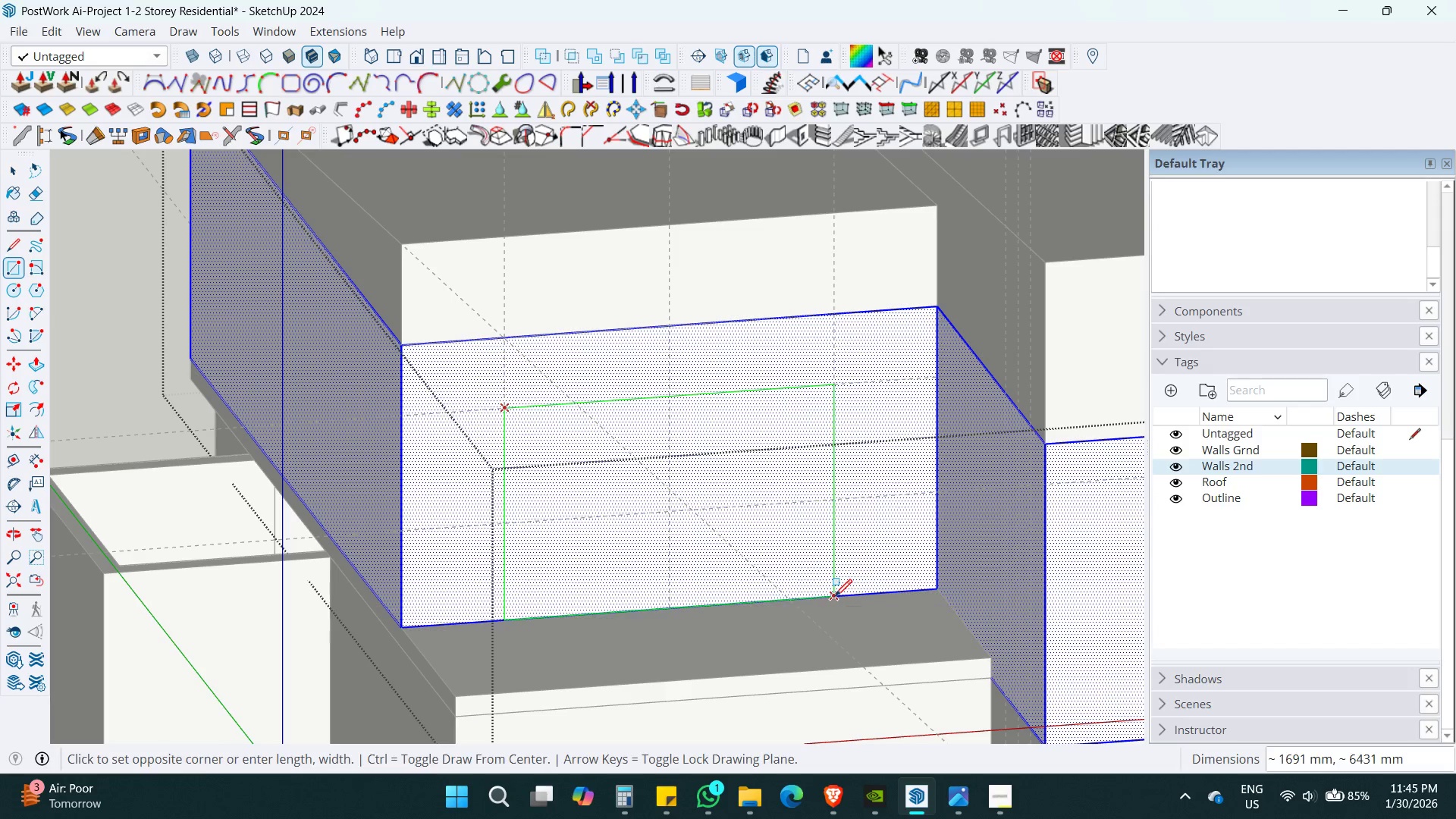 
key(Alt+AltLeft)
 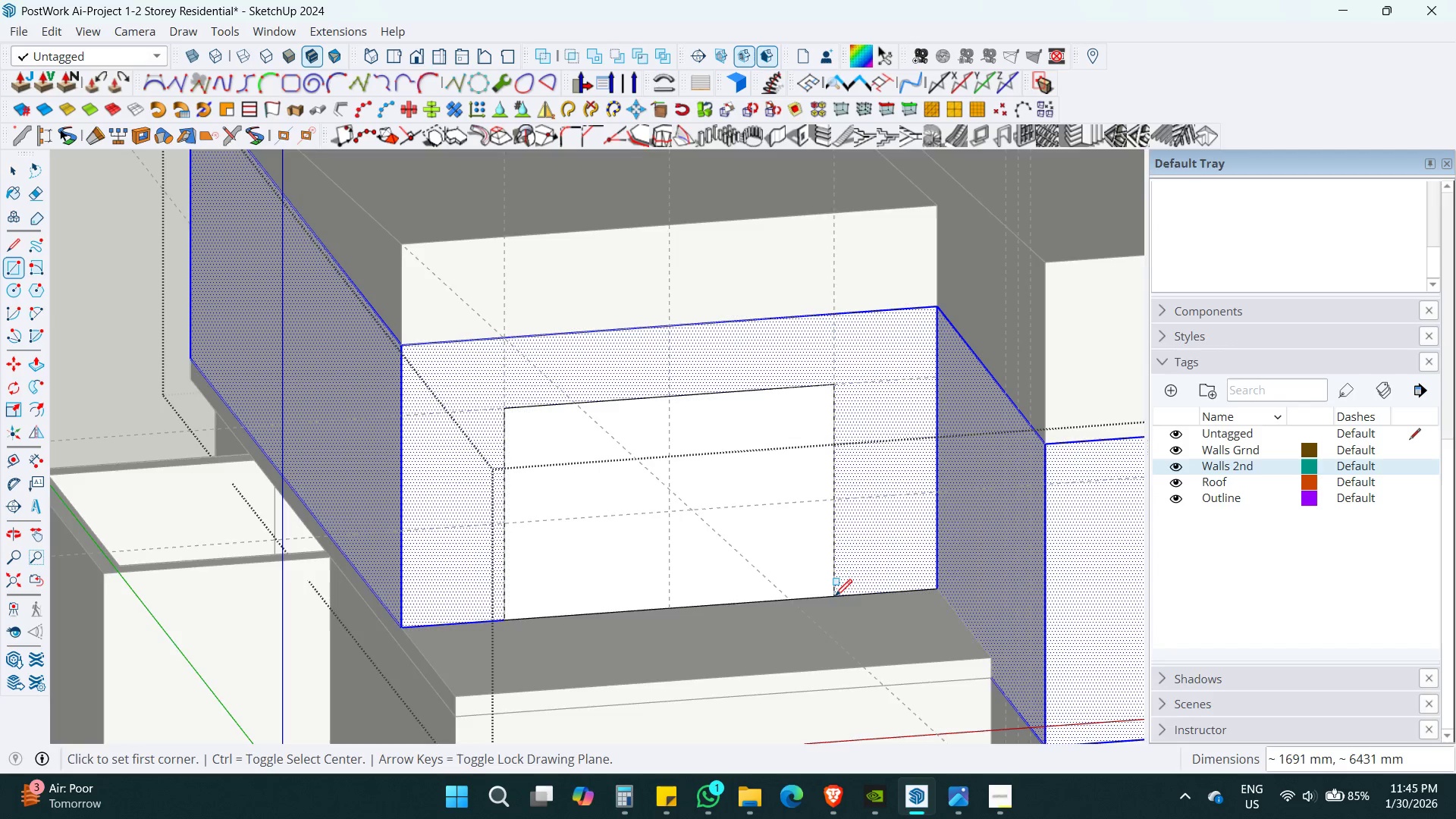 
key(Alt+Z)
 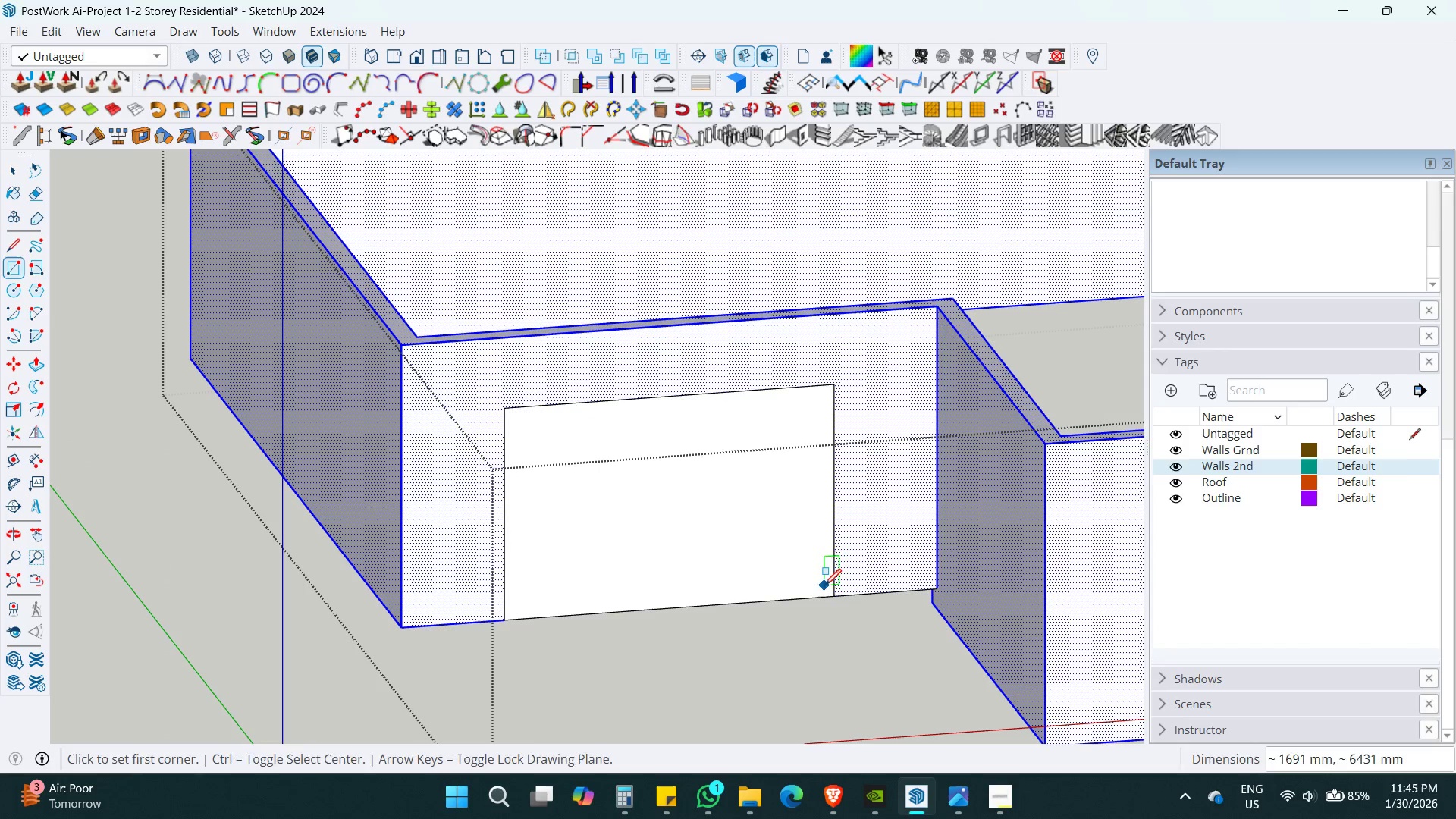 
key(Space)
 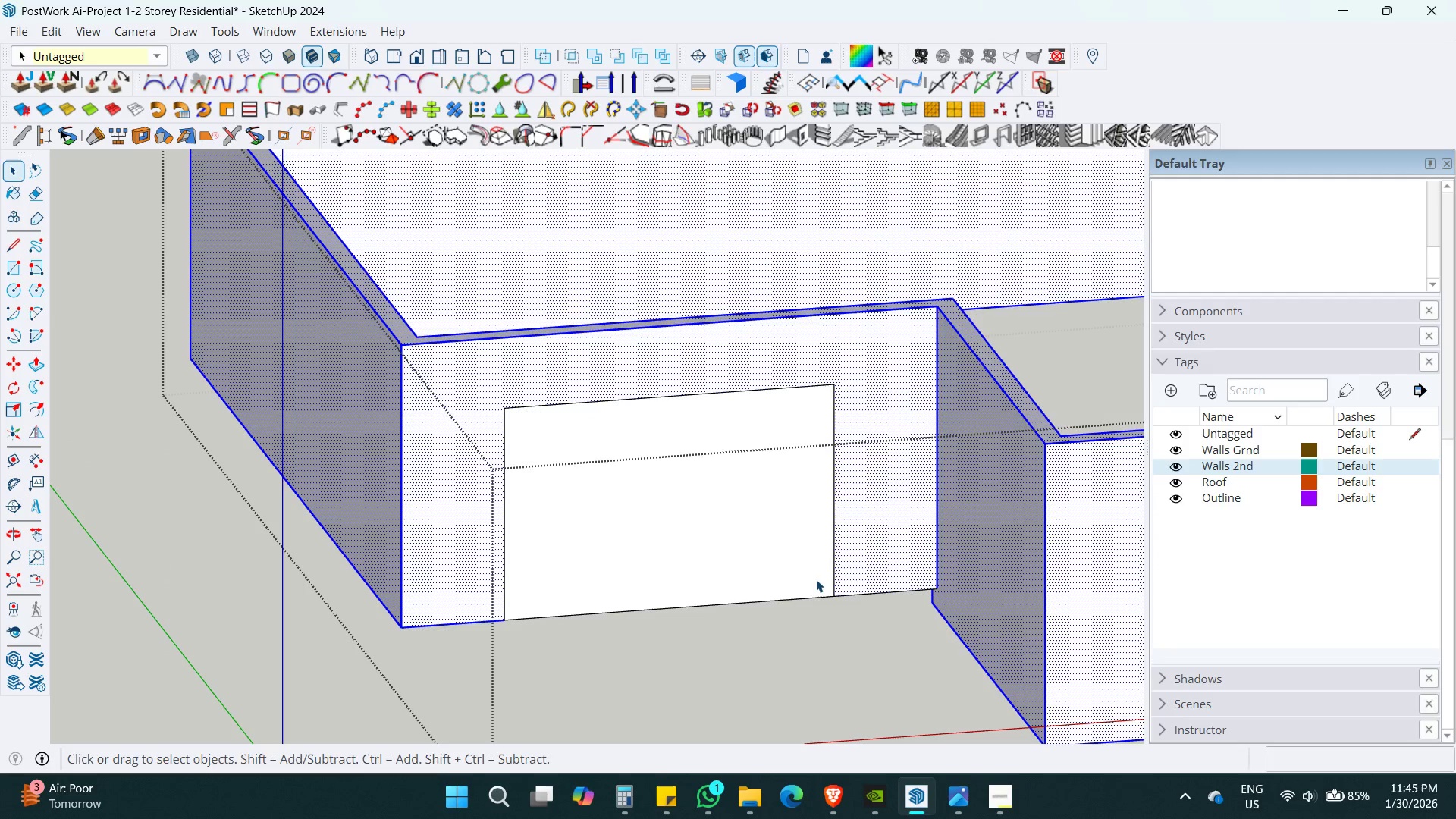 
key(P)
 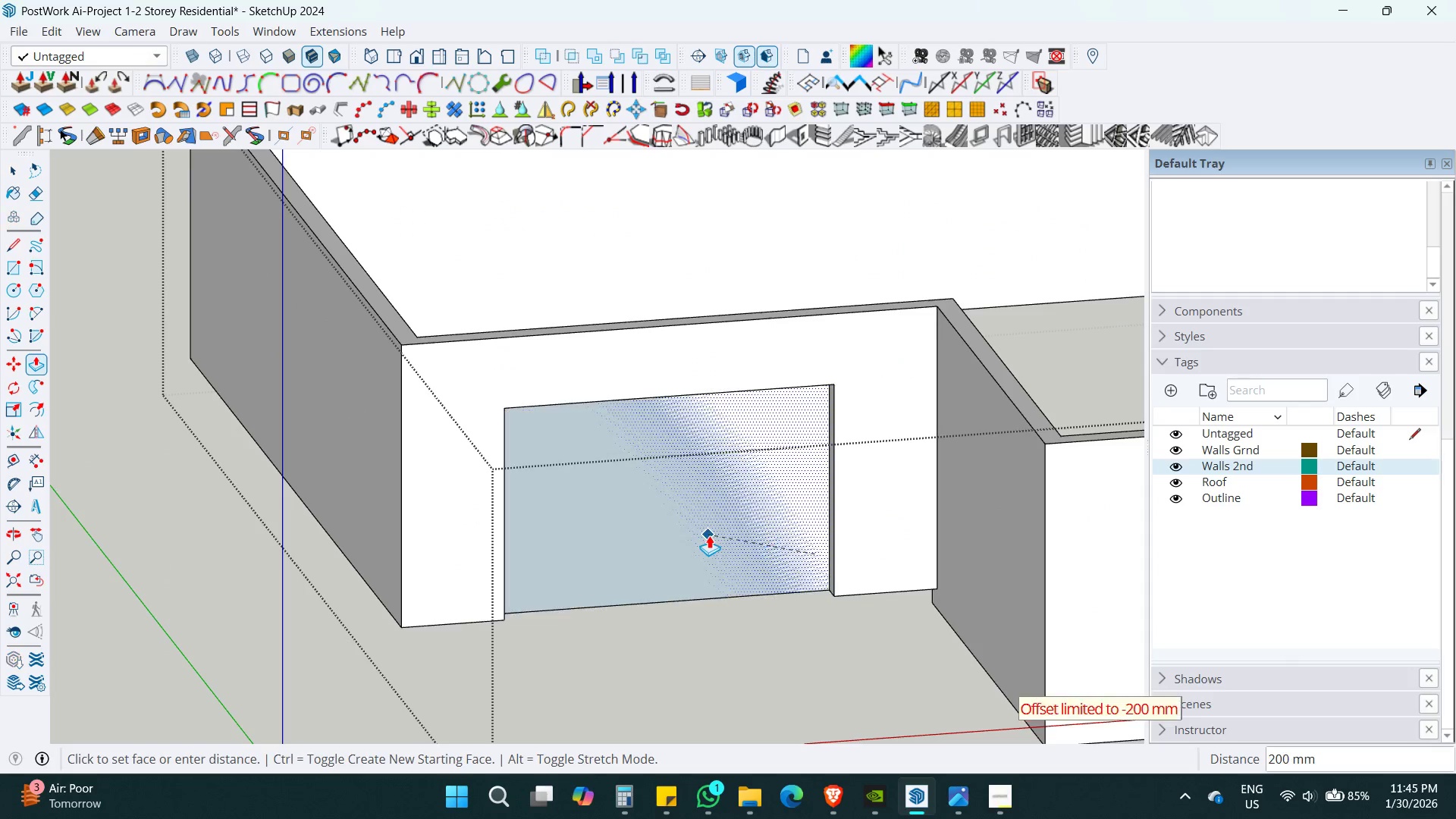 
double_click([709, 535])
 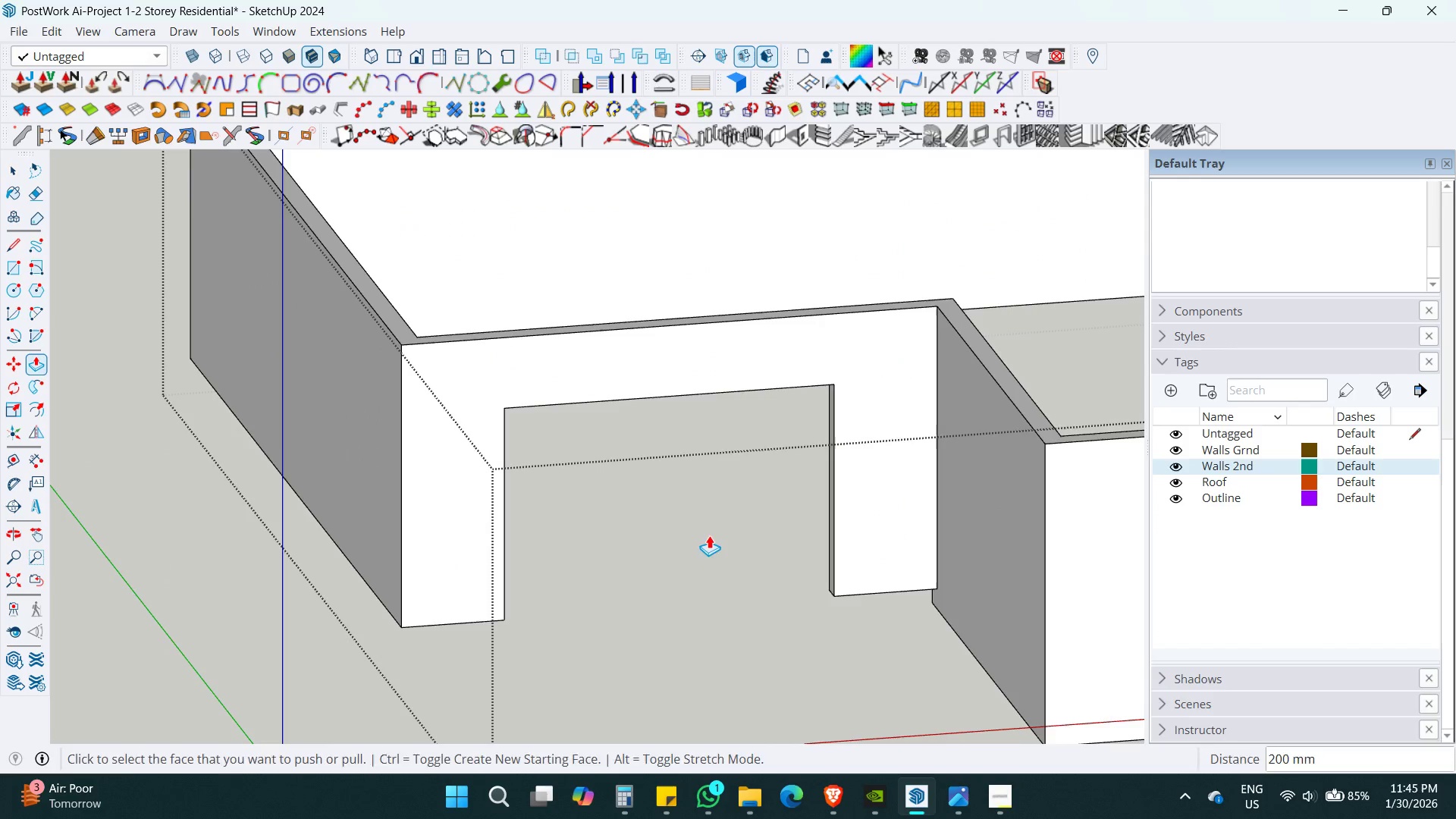 
key(Space)
 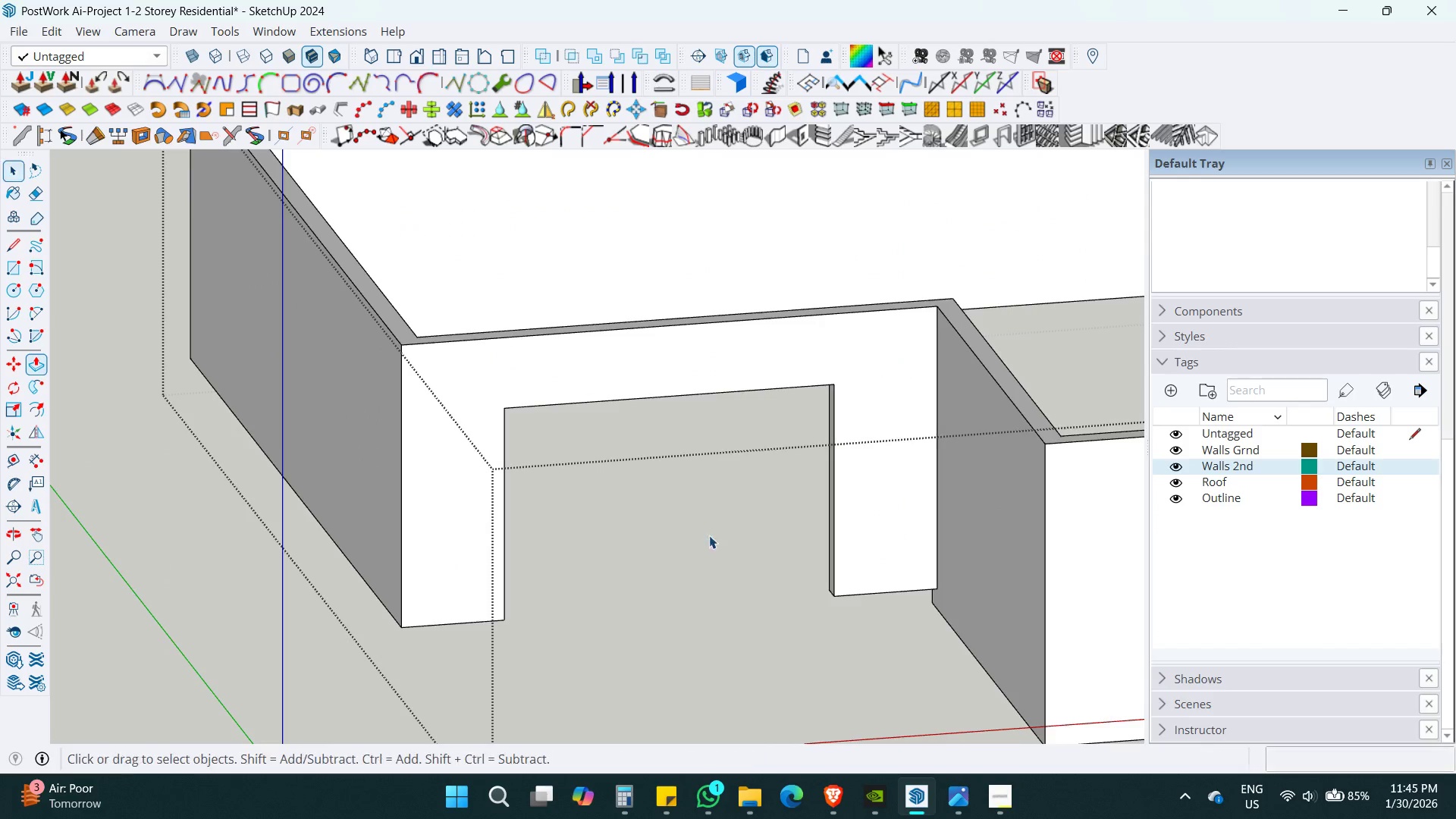 
key(Escape)
 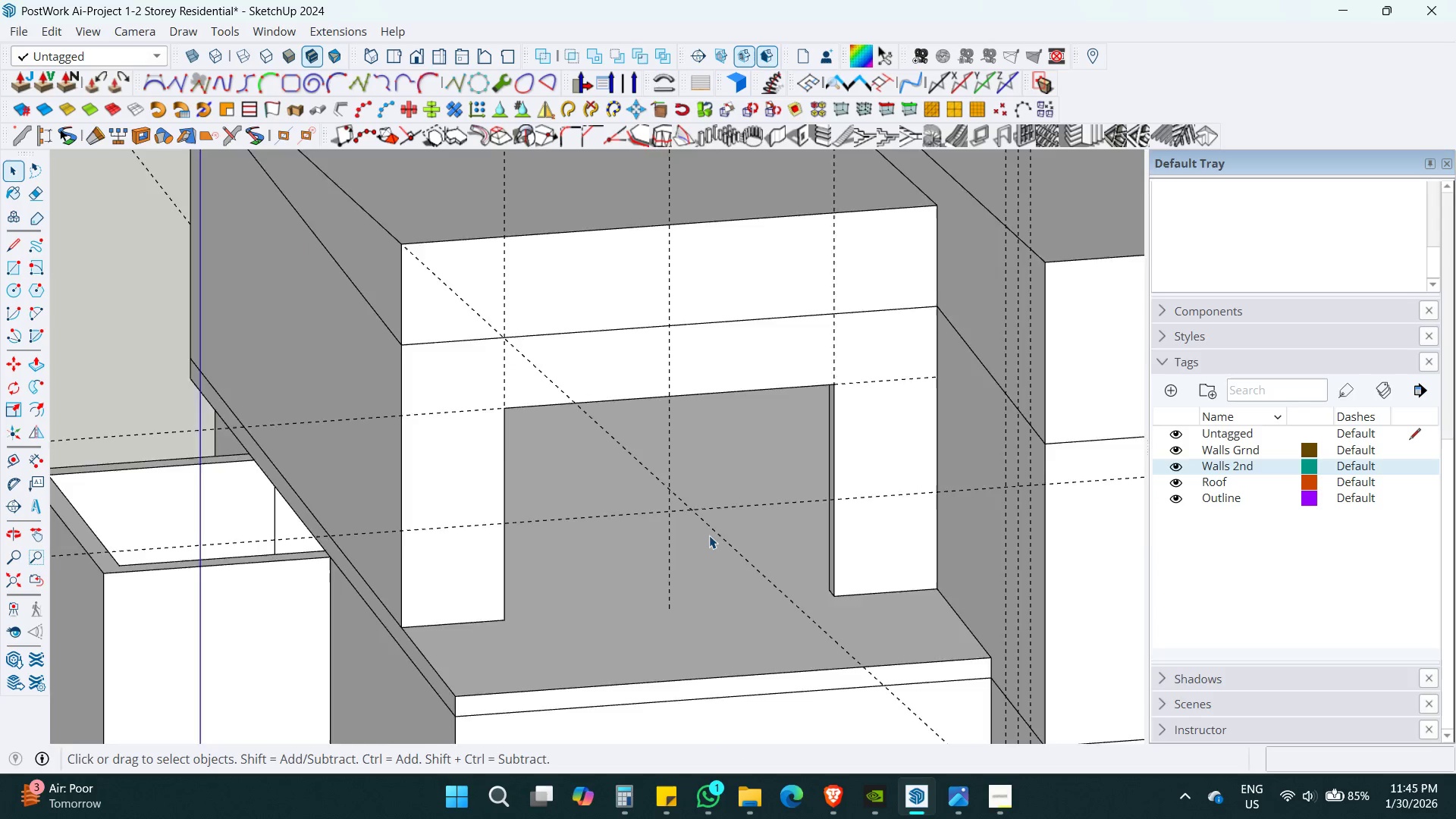 
key(Escape)
 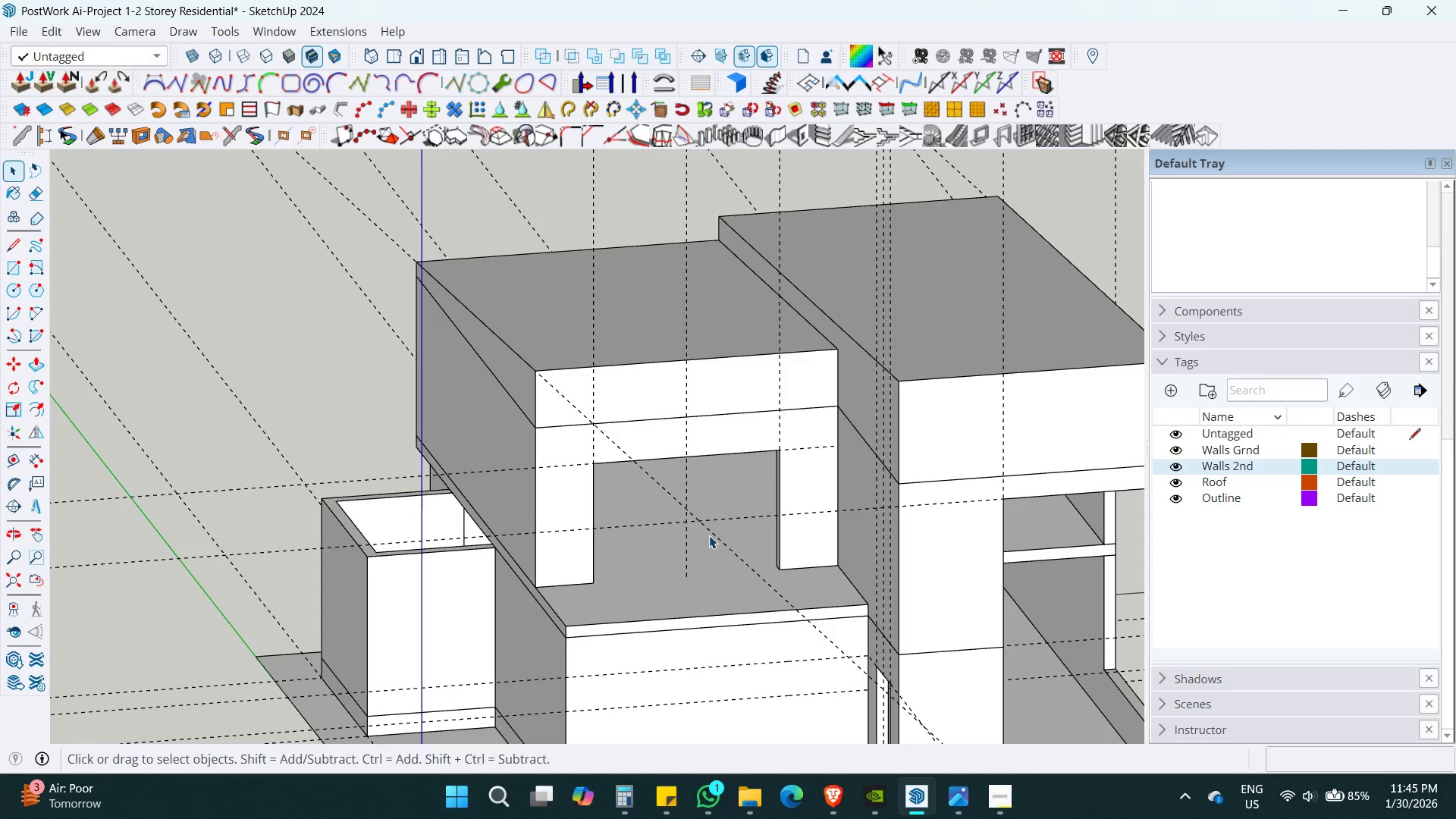 
key(Escape)
 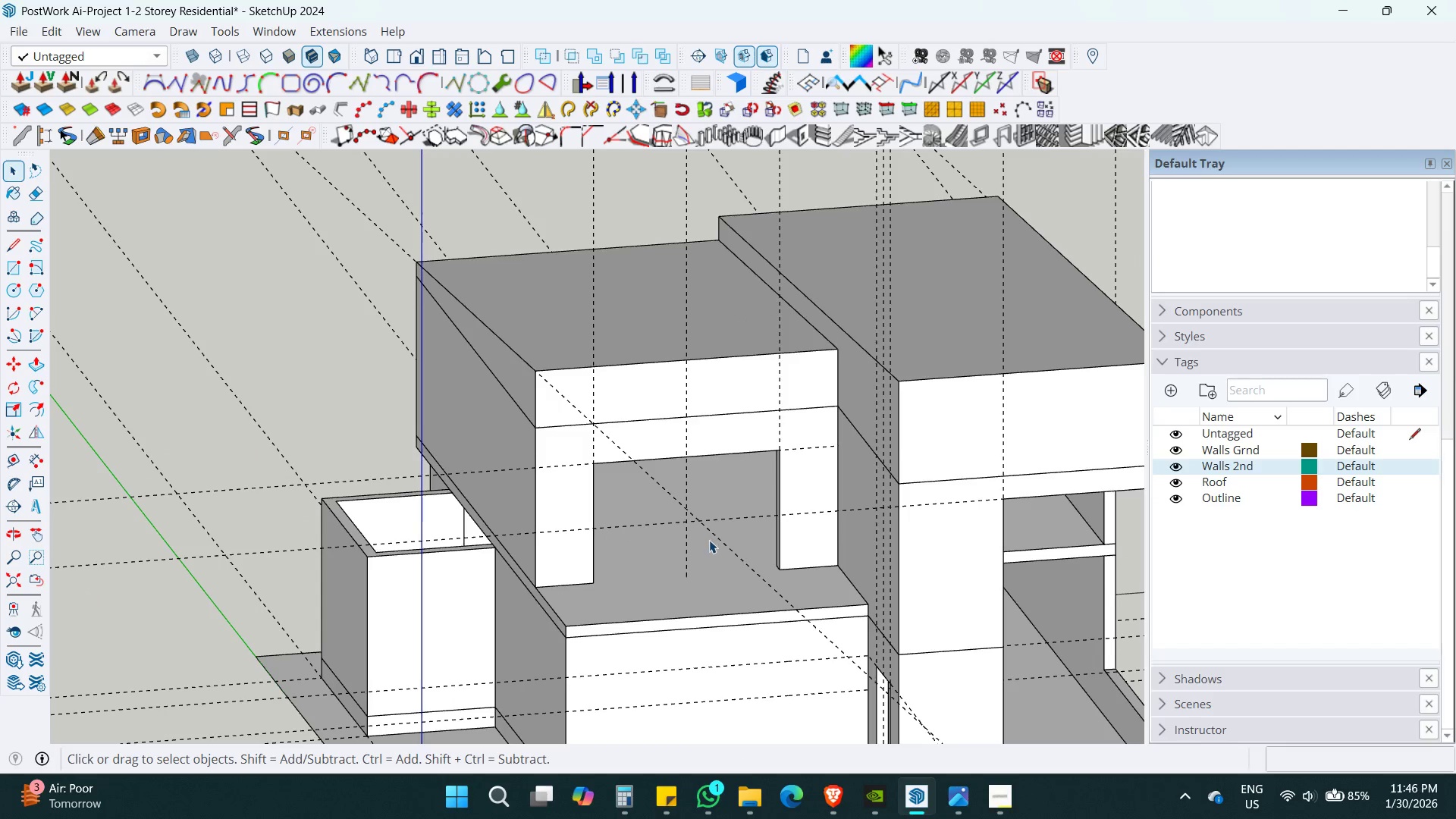 
key(Control+ControlLeft)
 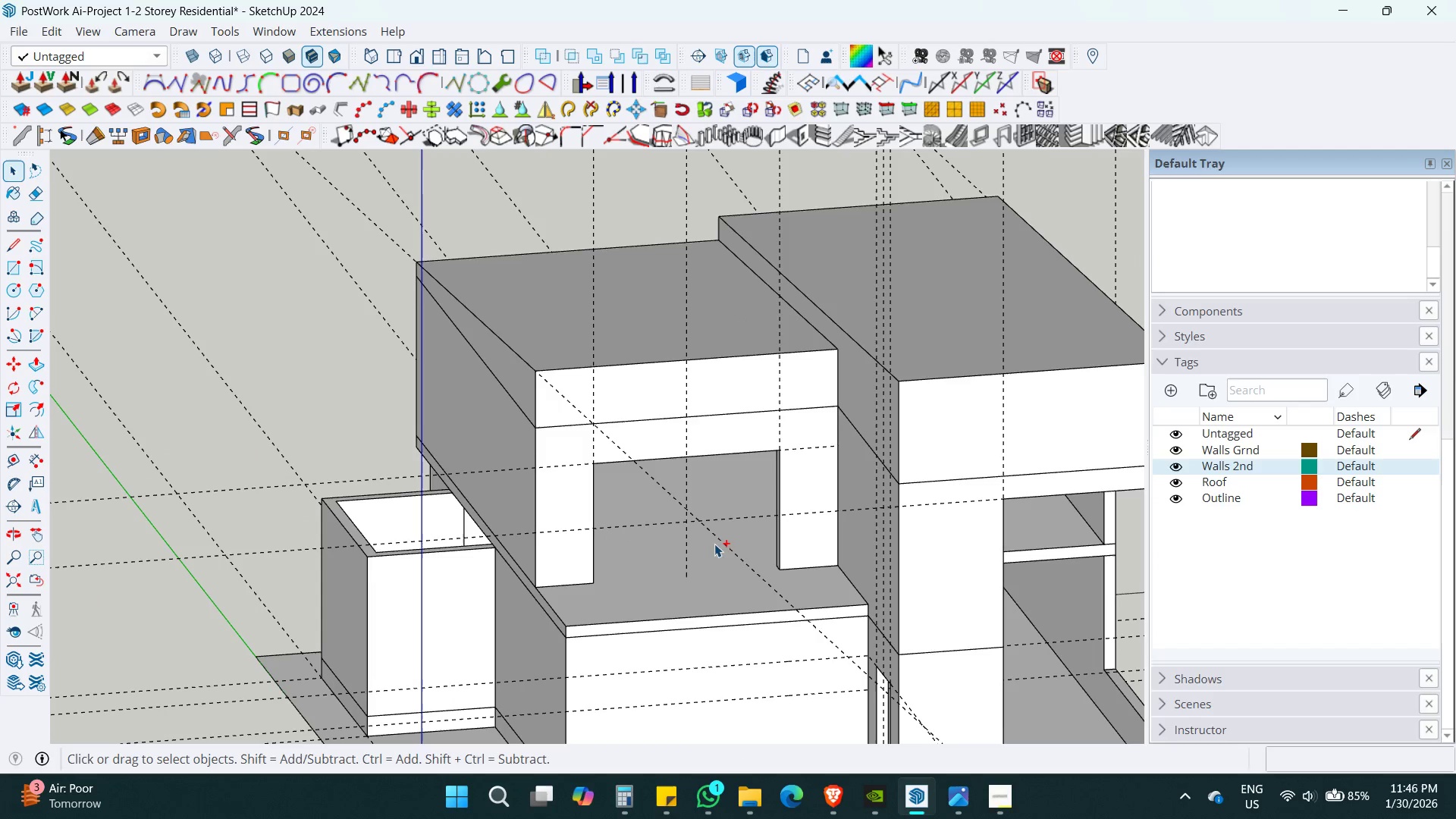 
scroll: coordinate [709, 535], scroll_direction: down, amount: 6.0
 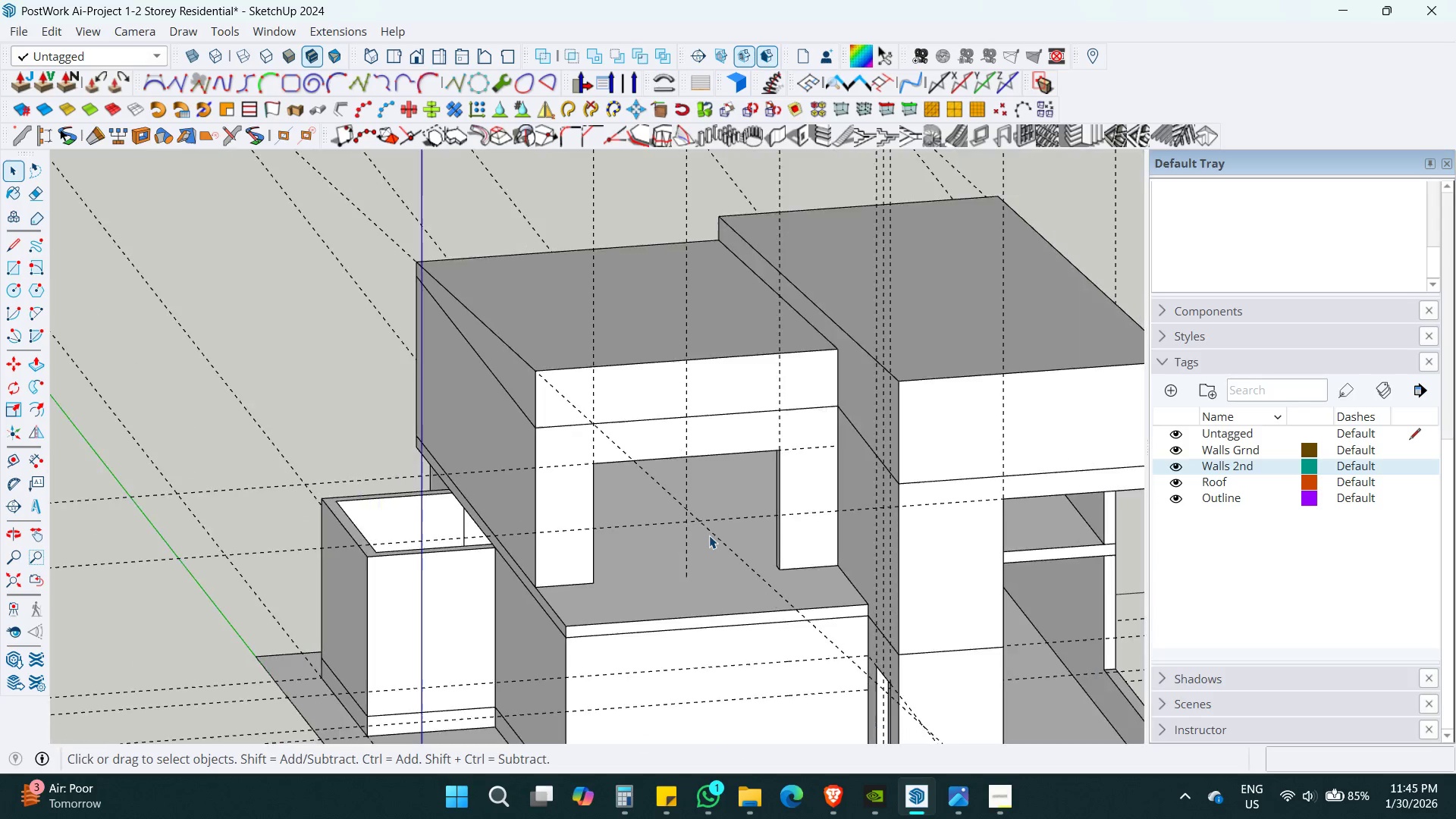 
key(Control+S)
 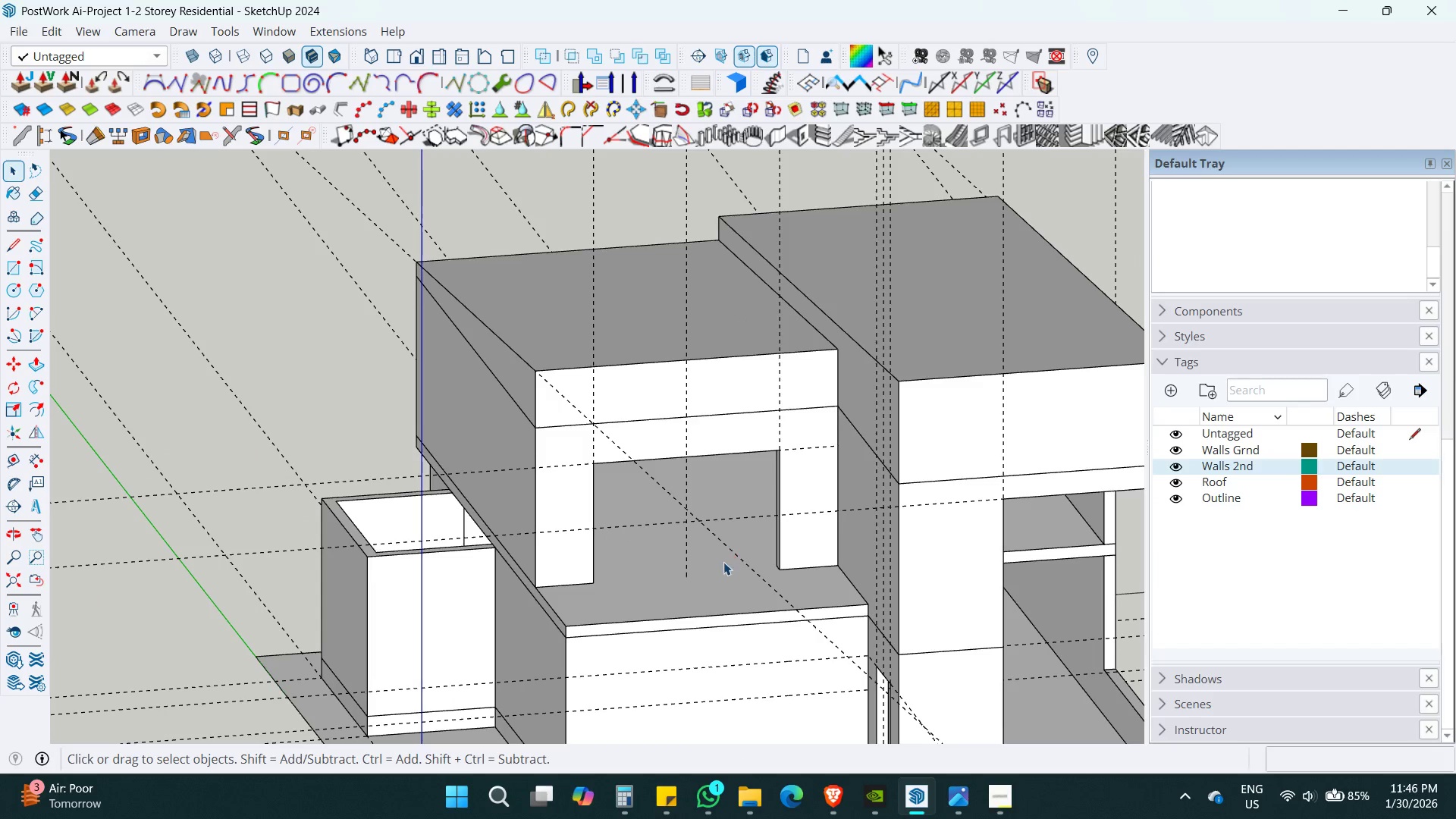 
key(Shift+ShiftLeft)
 